 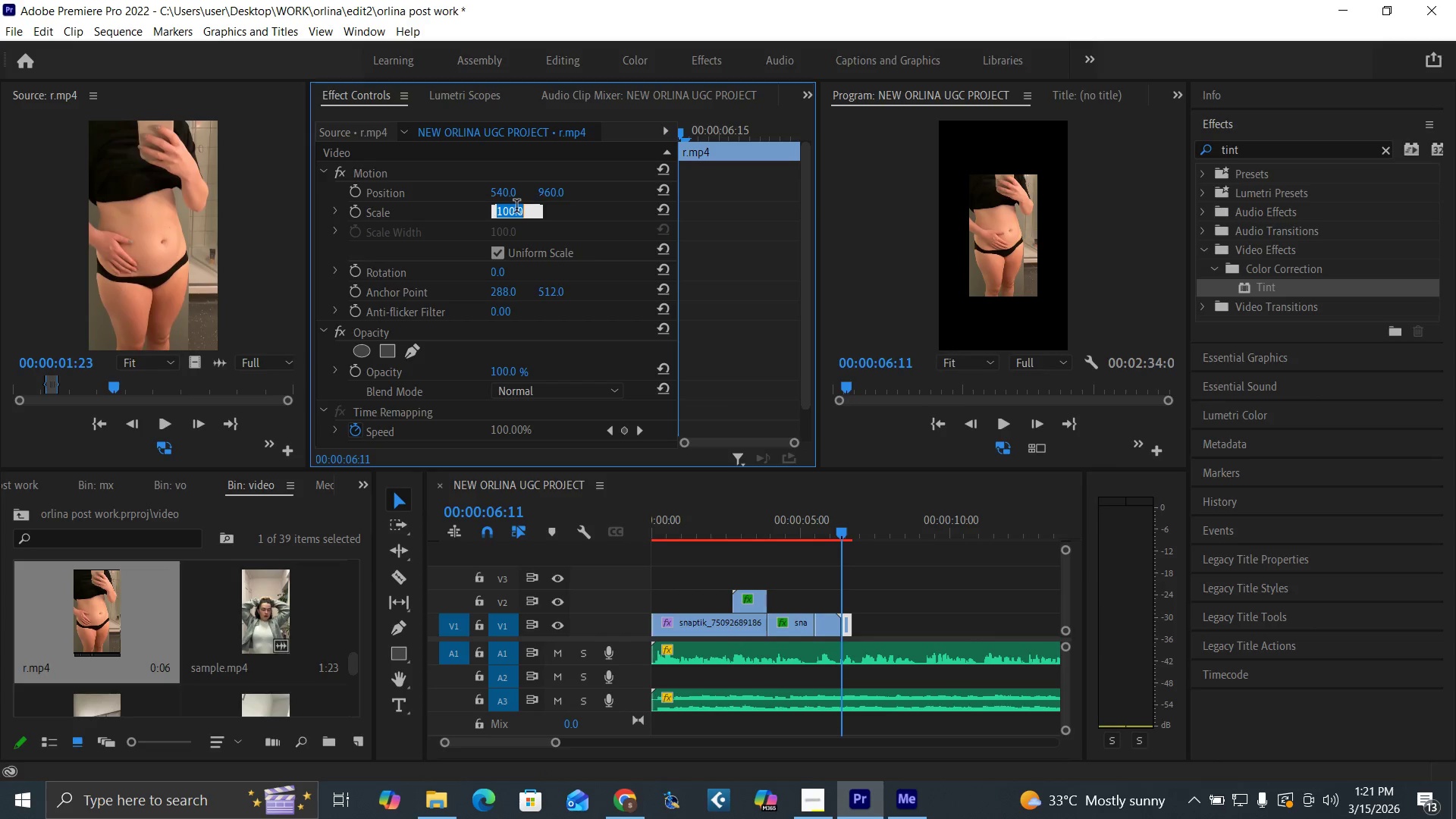 
type(200)
 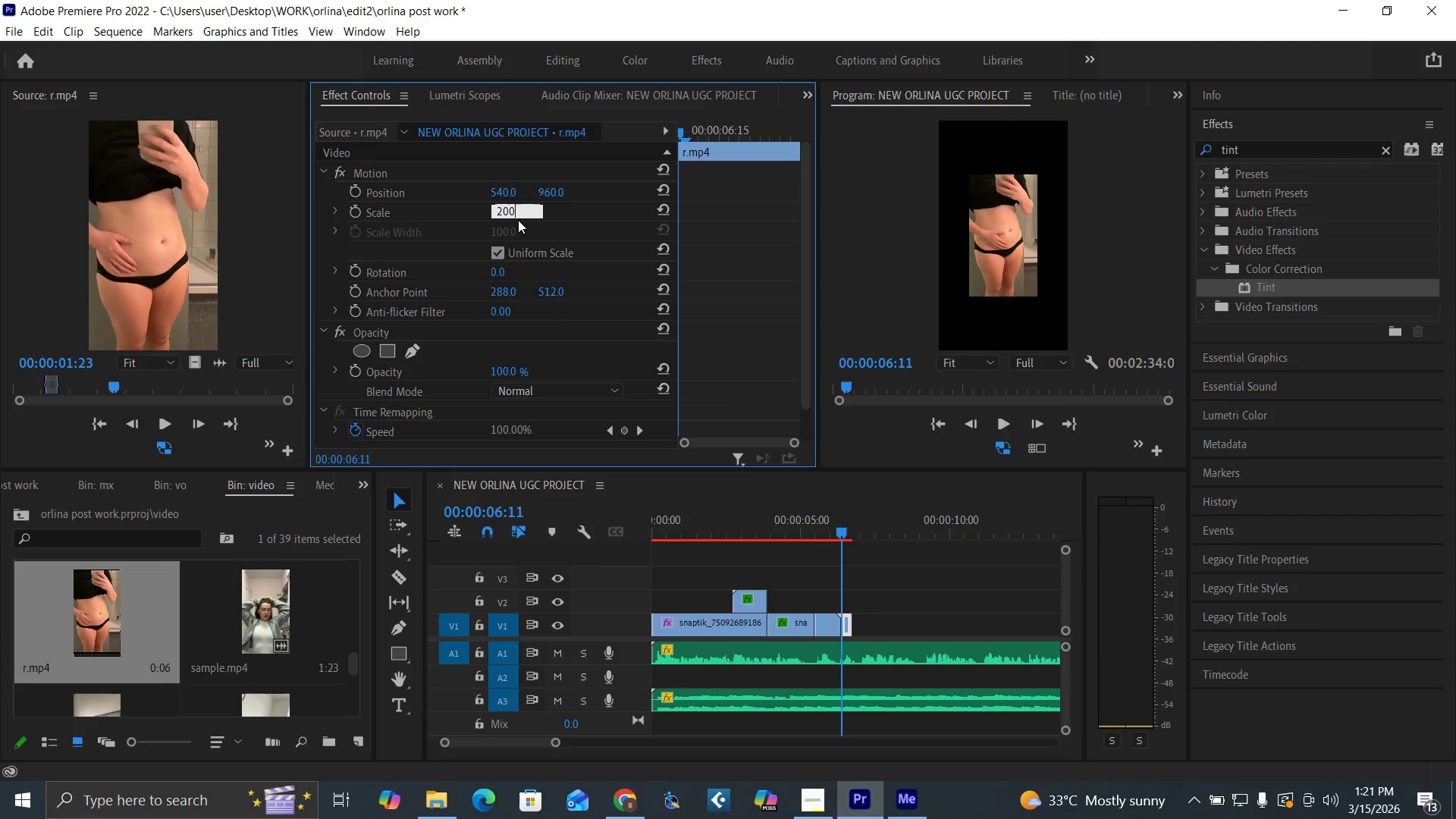 
key(Enter)
 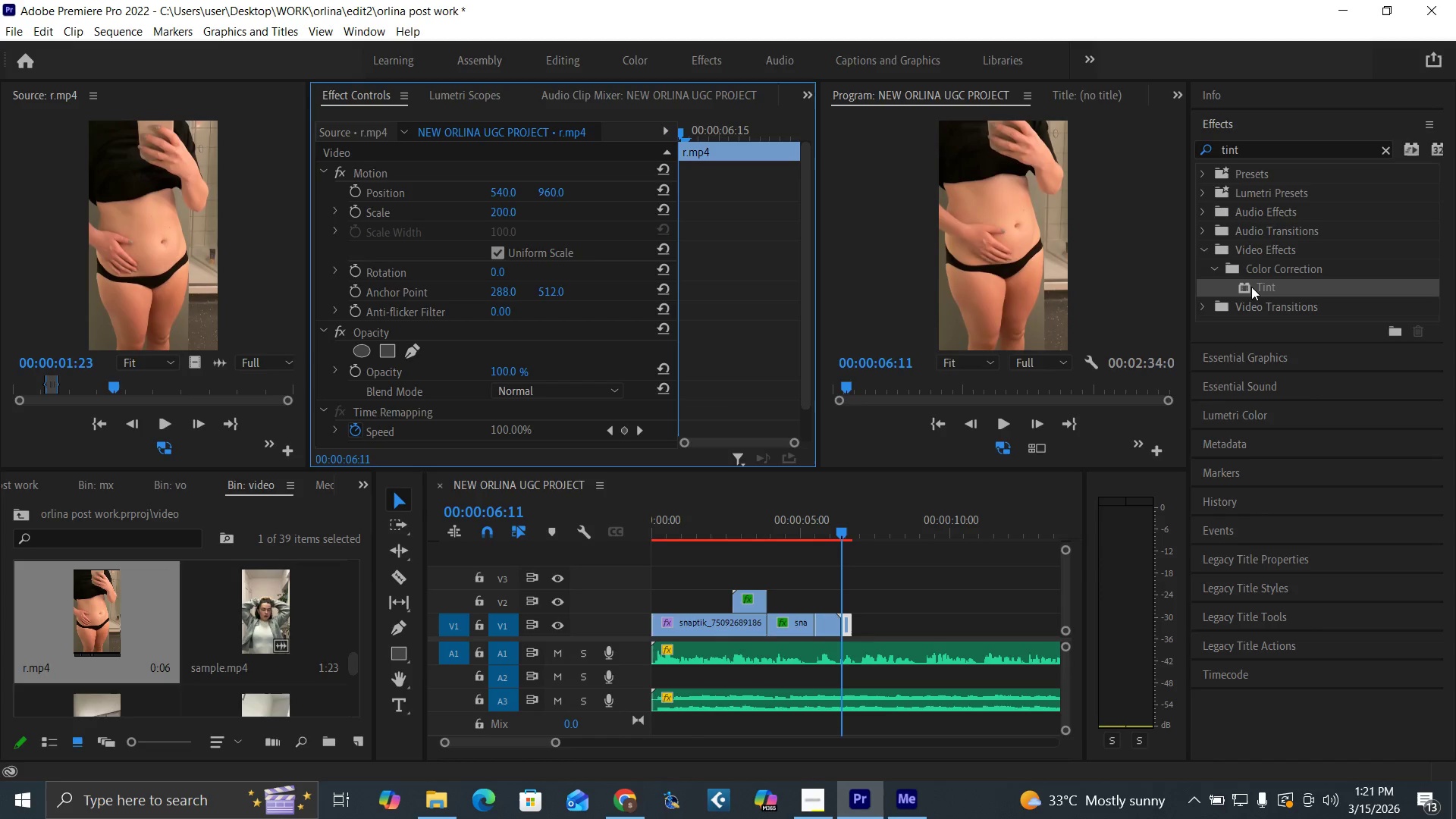 
wait(10.66)
 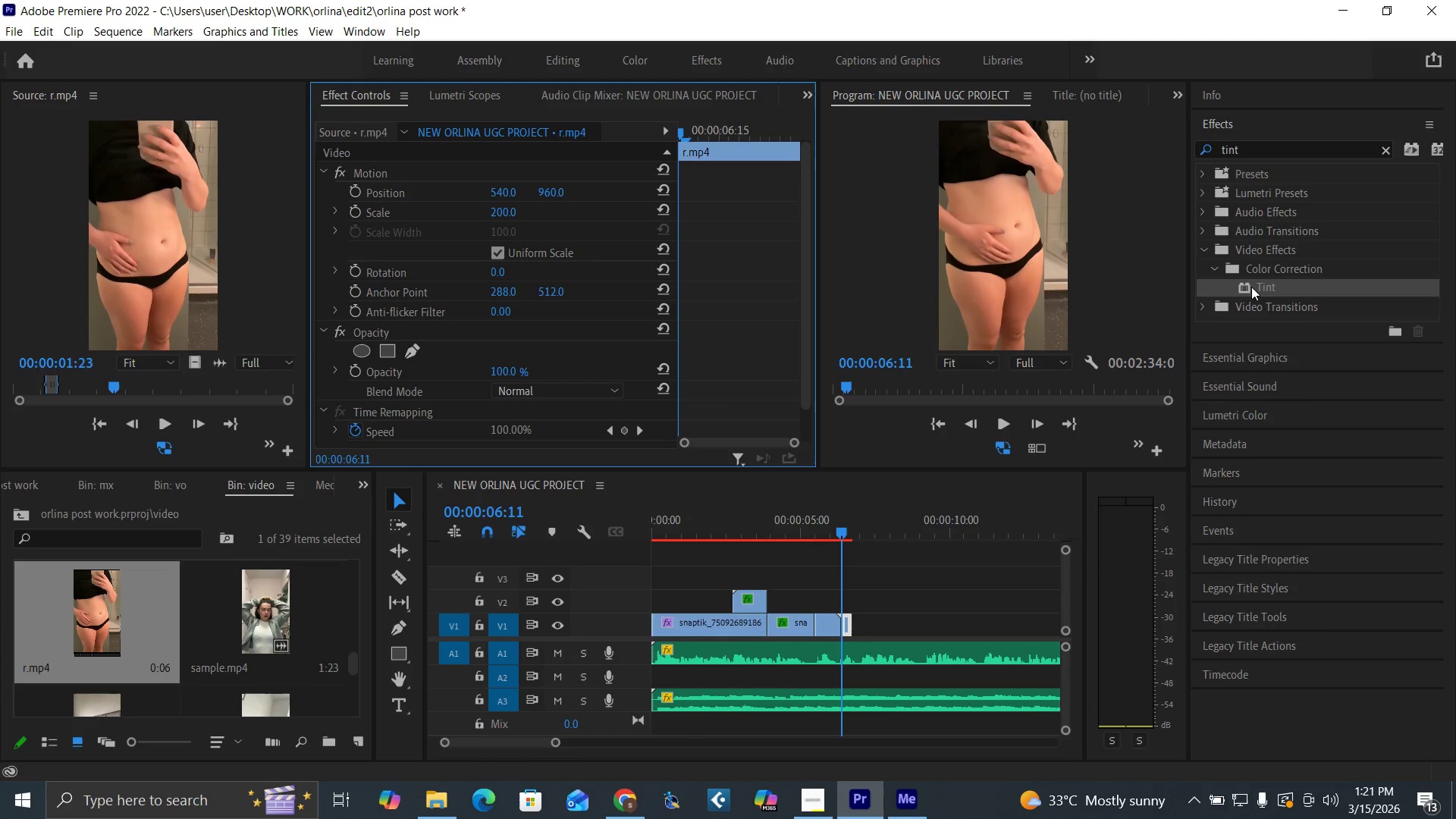 
left_click_drag(start_coordinate=[1261, 287], to_coordinate=[852, 628])
 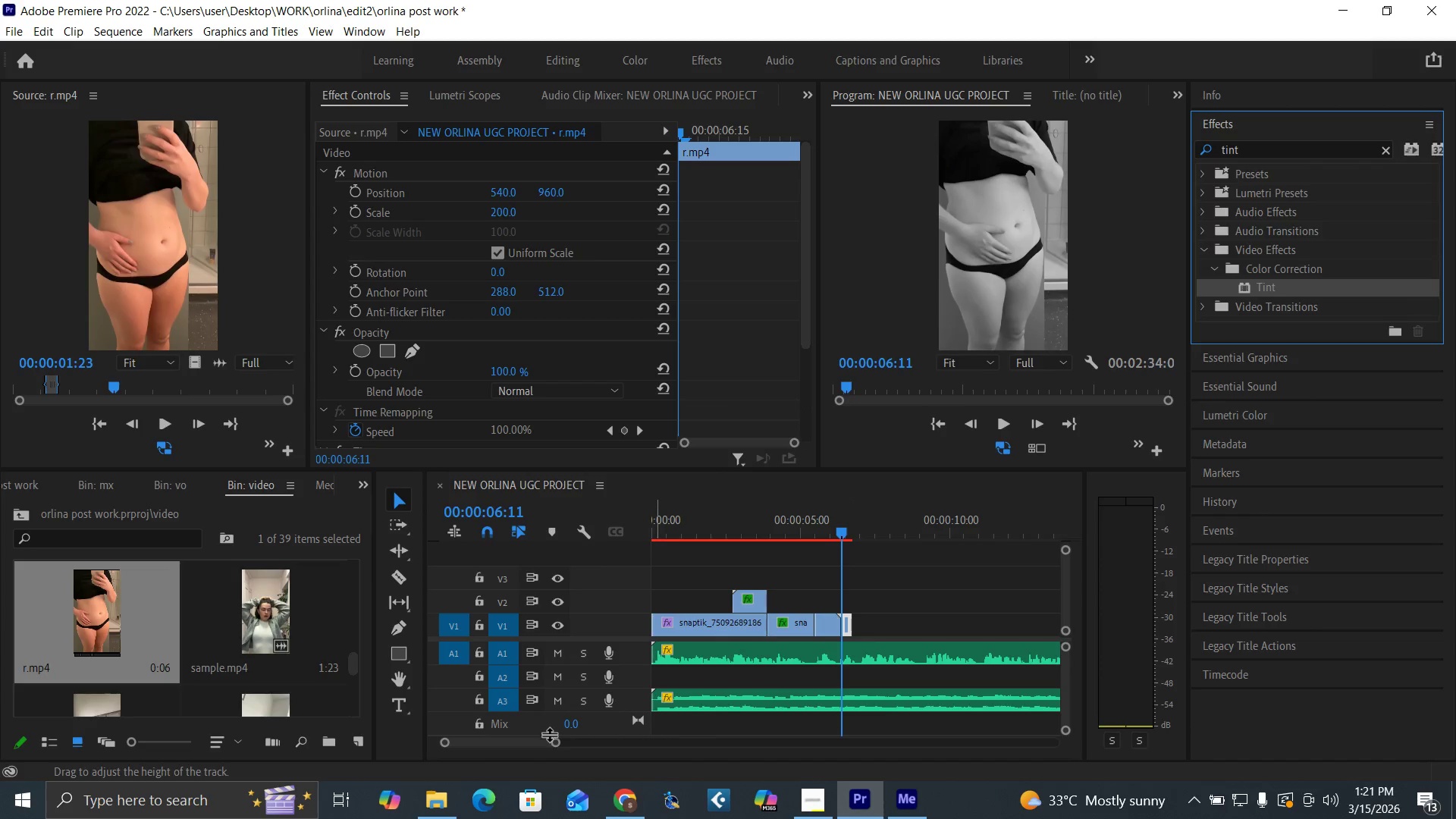 
left_click_drag(start_coordinate=[553, 743], to_coordinate=[569, 752])
 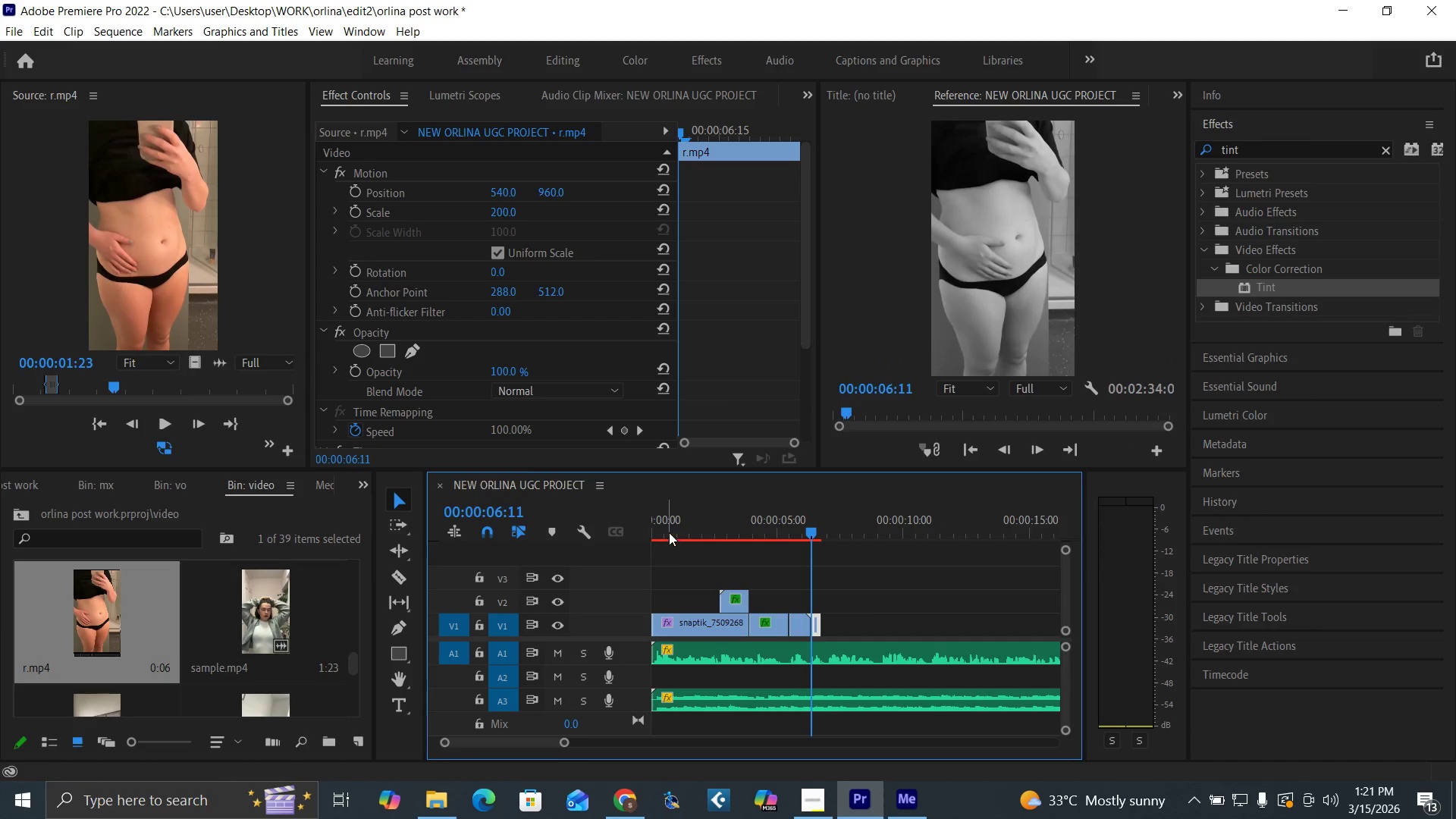 
left_click_drag(start_coordinate=[669, 530], to_coordinate=[641, 572])
 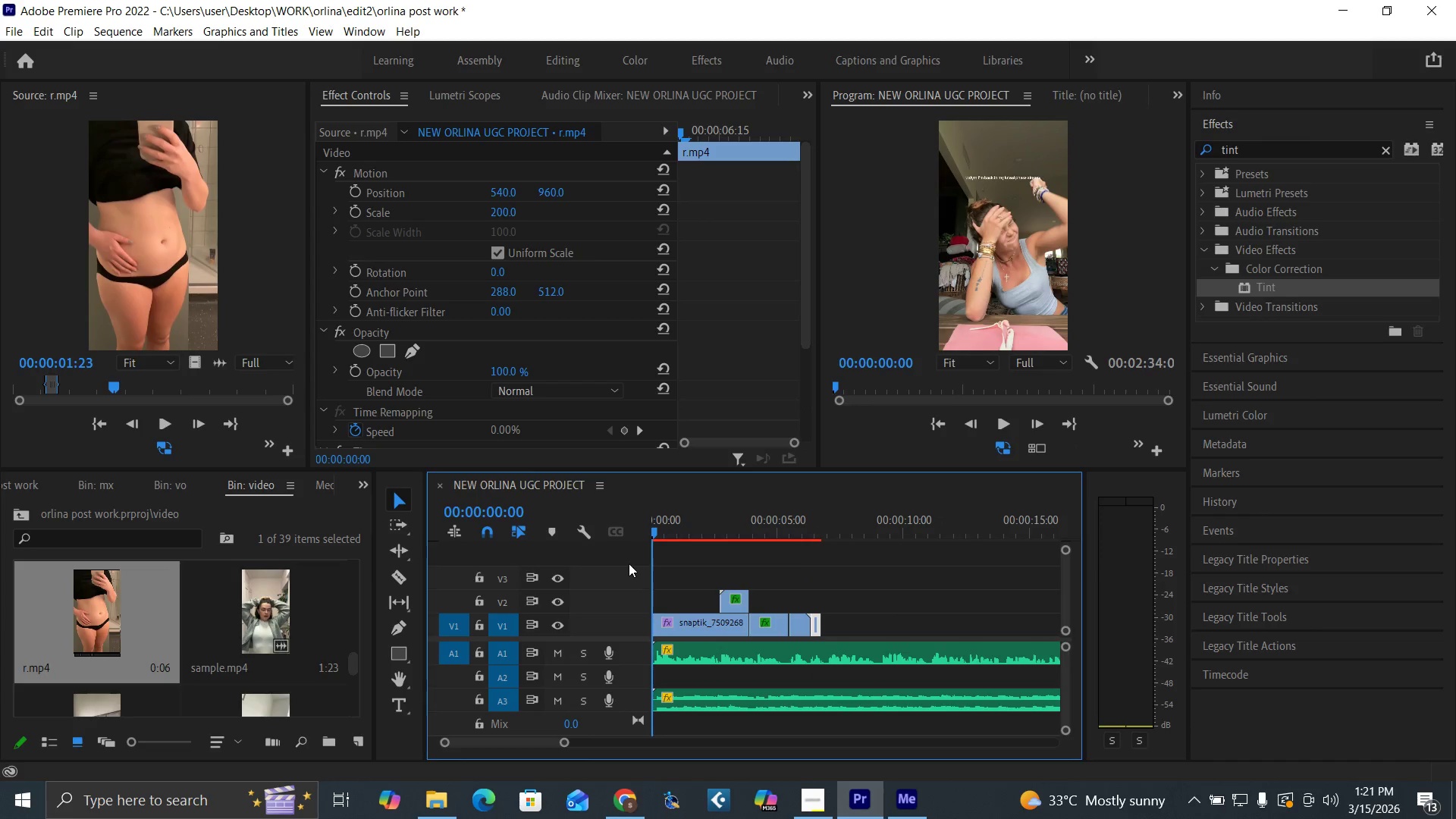 
key(Space)
 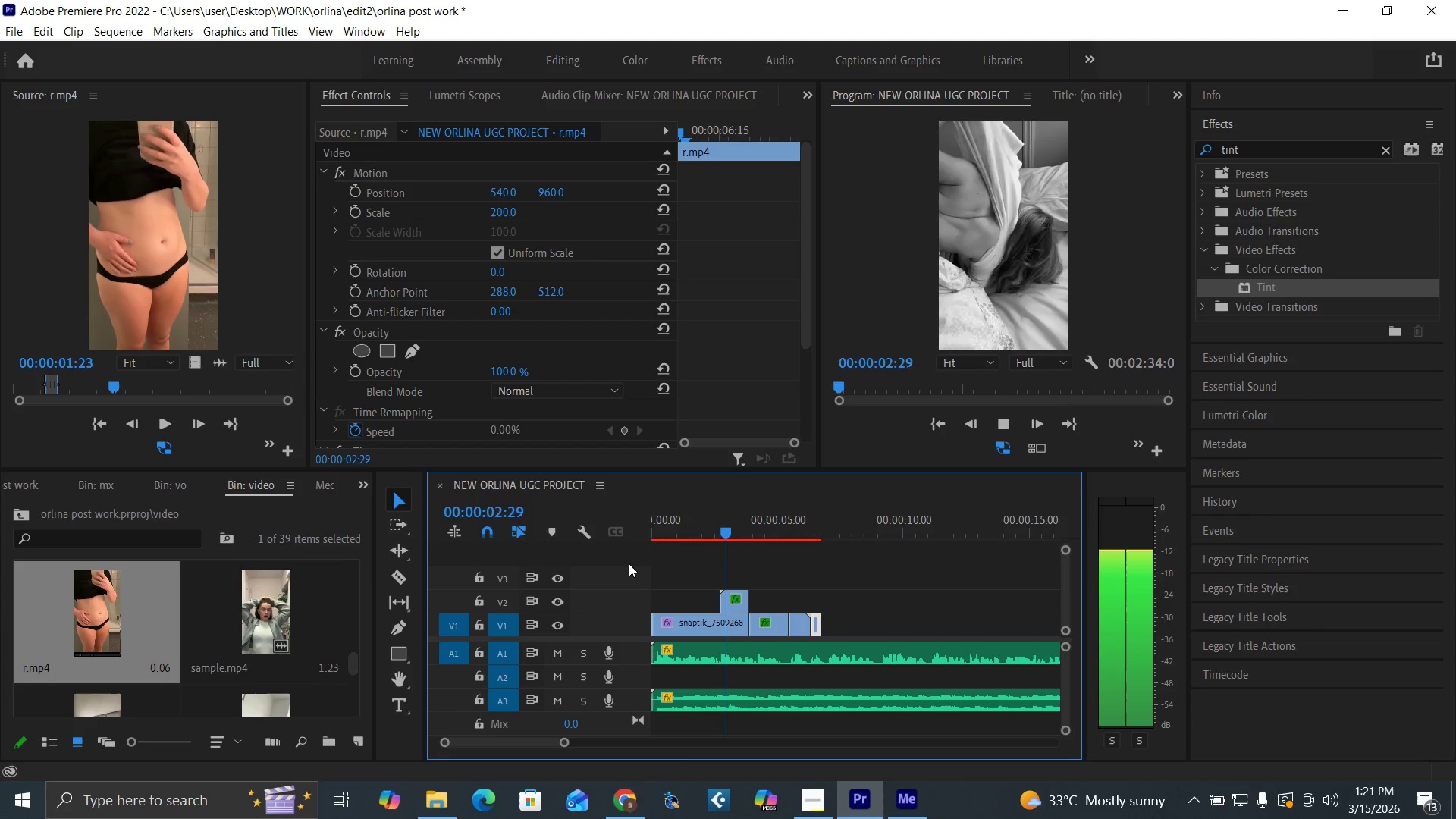 
left_click_drag(start_coordinate=[674, 526], to_coordinate=[633, 568])
 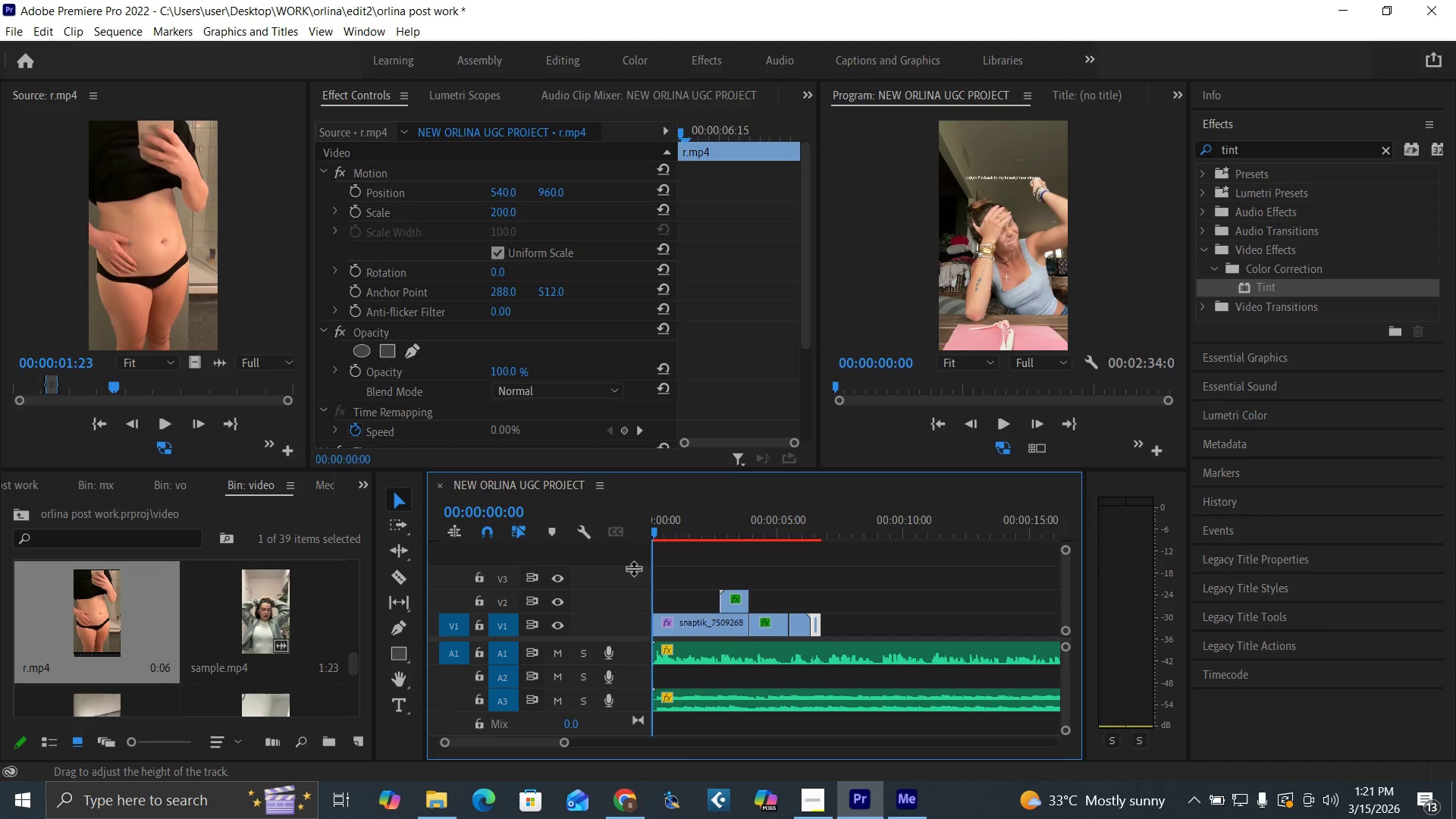 
key(Space)
 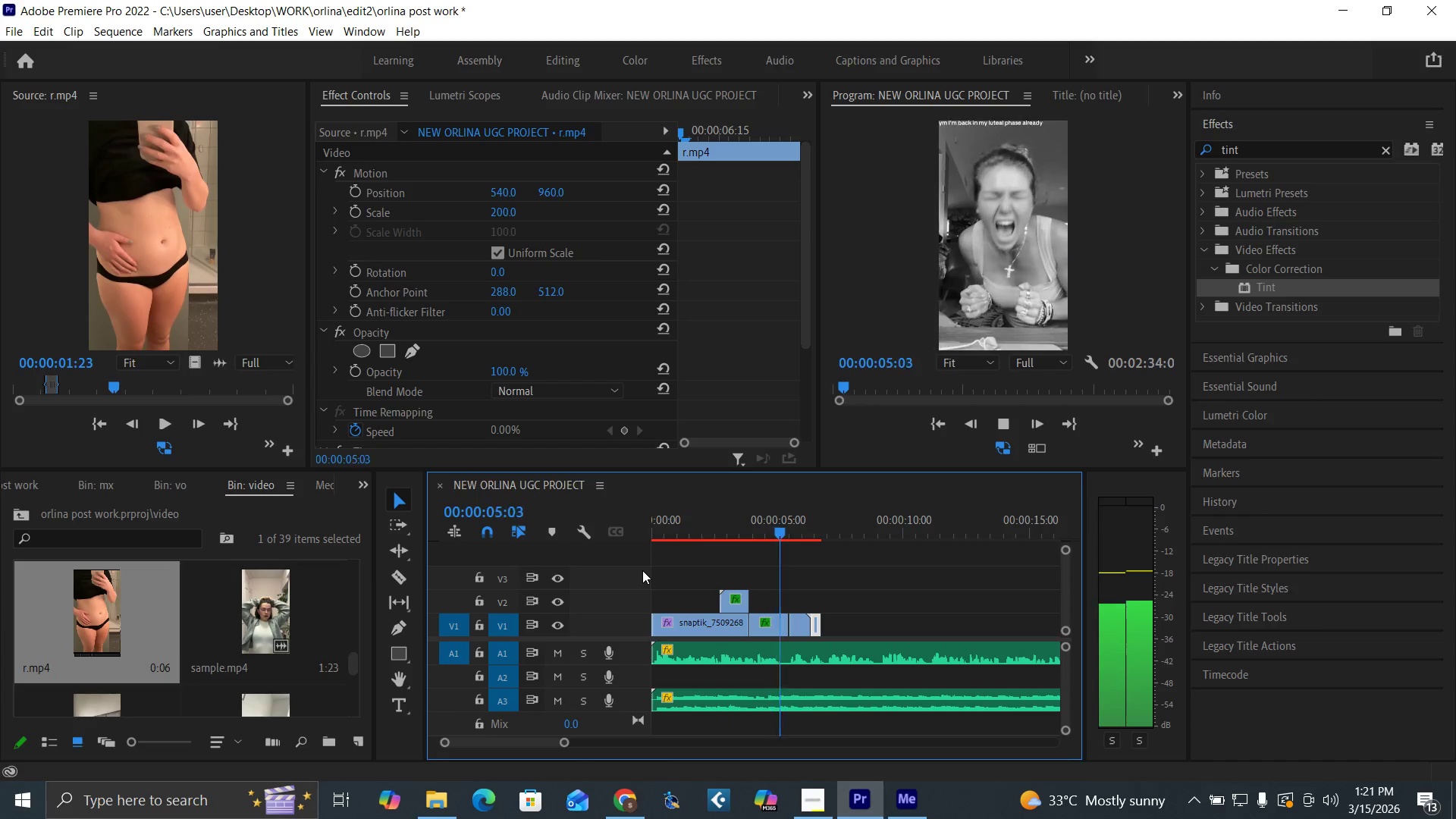 
wait(7.36)
 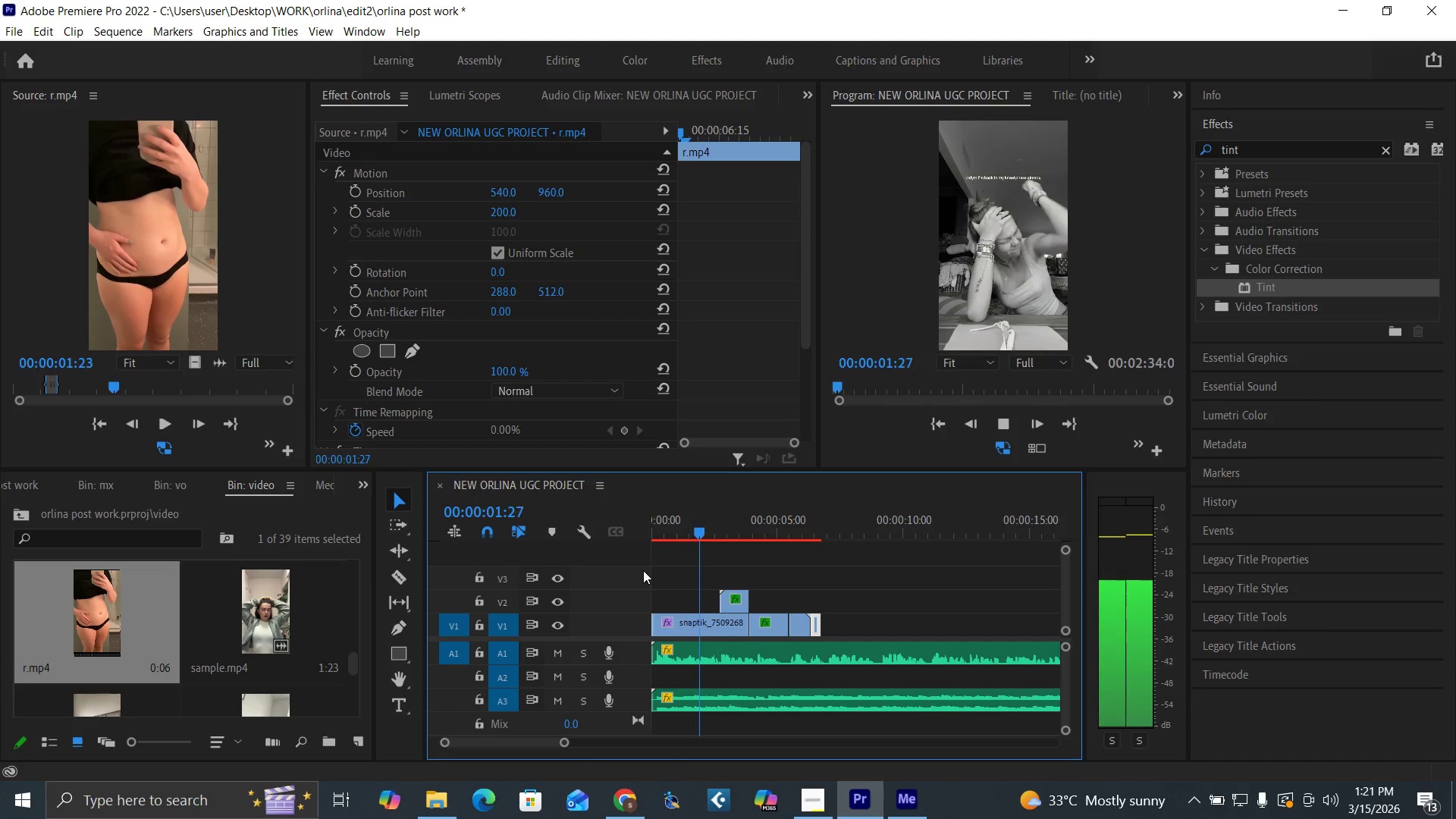 
key(Space)
 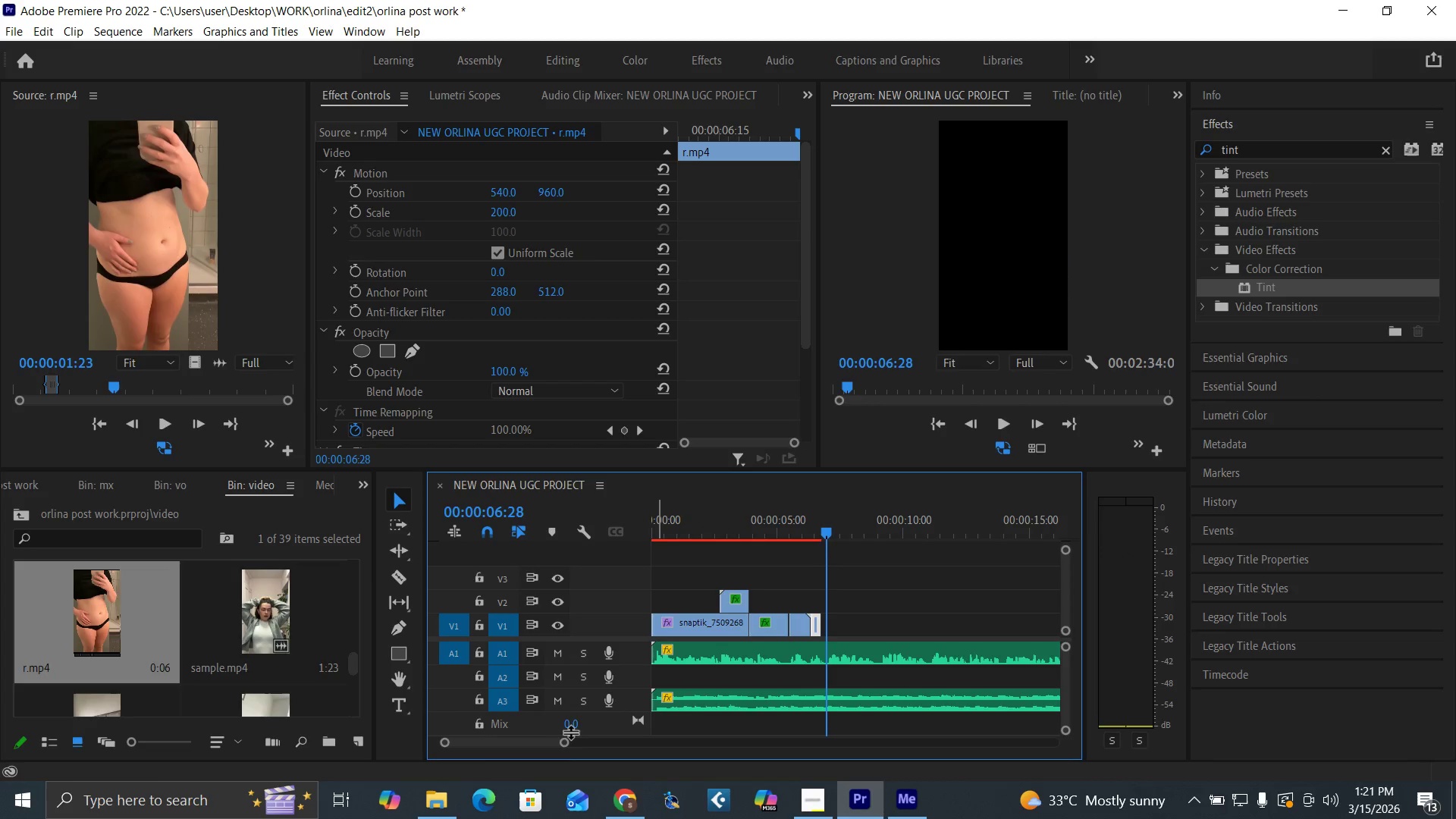 
left_click_drag(start_coordinate=[563, 739], to_coordinate=[542, 742])
 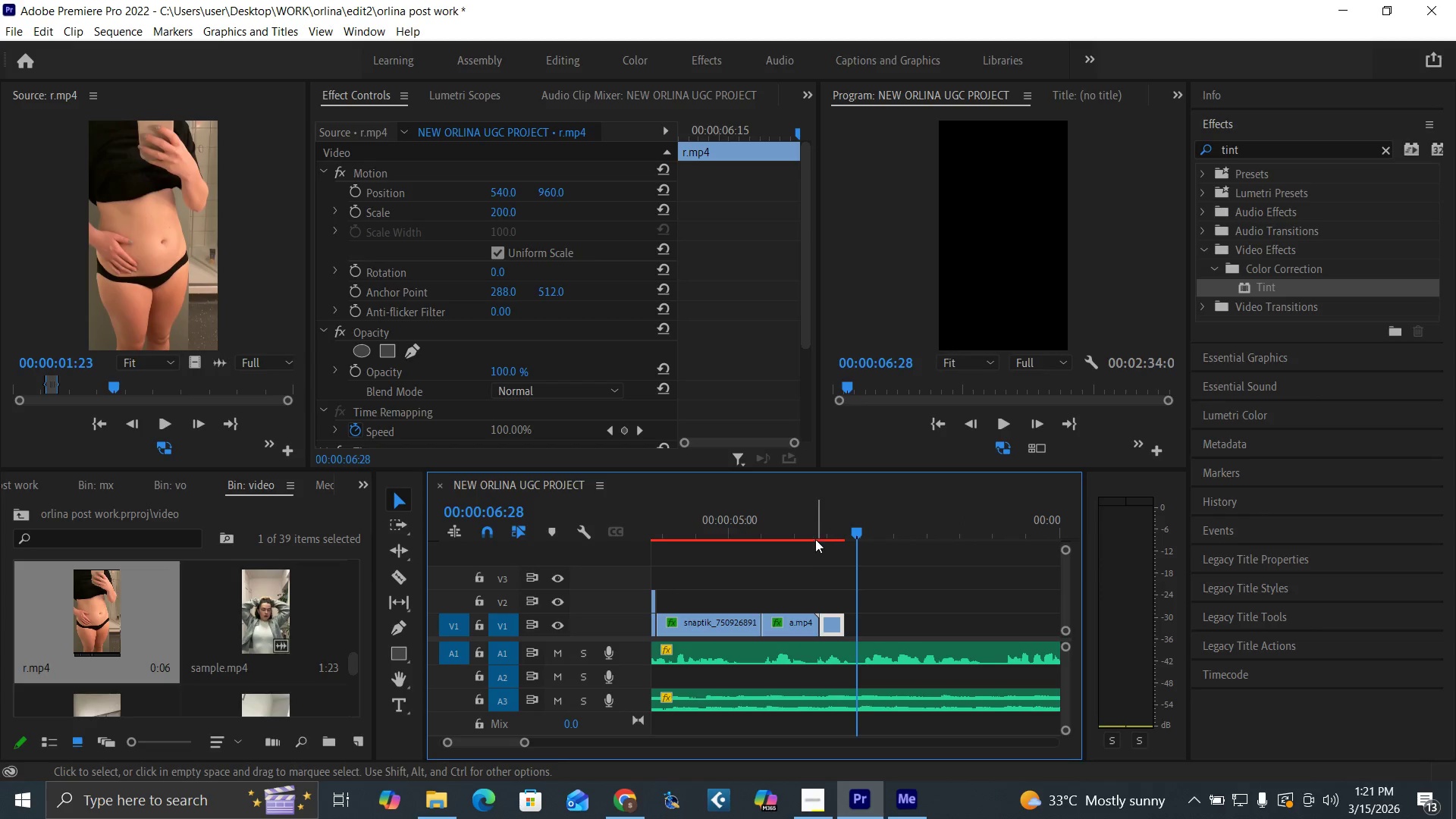 
left_click([818, 535])
 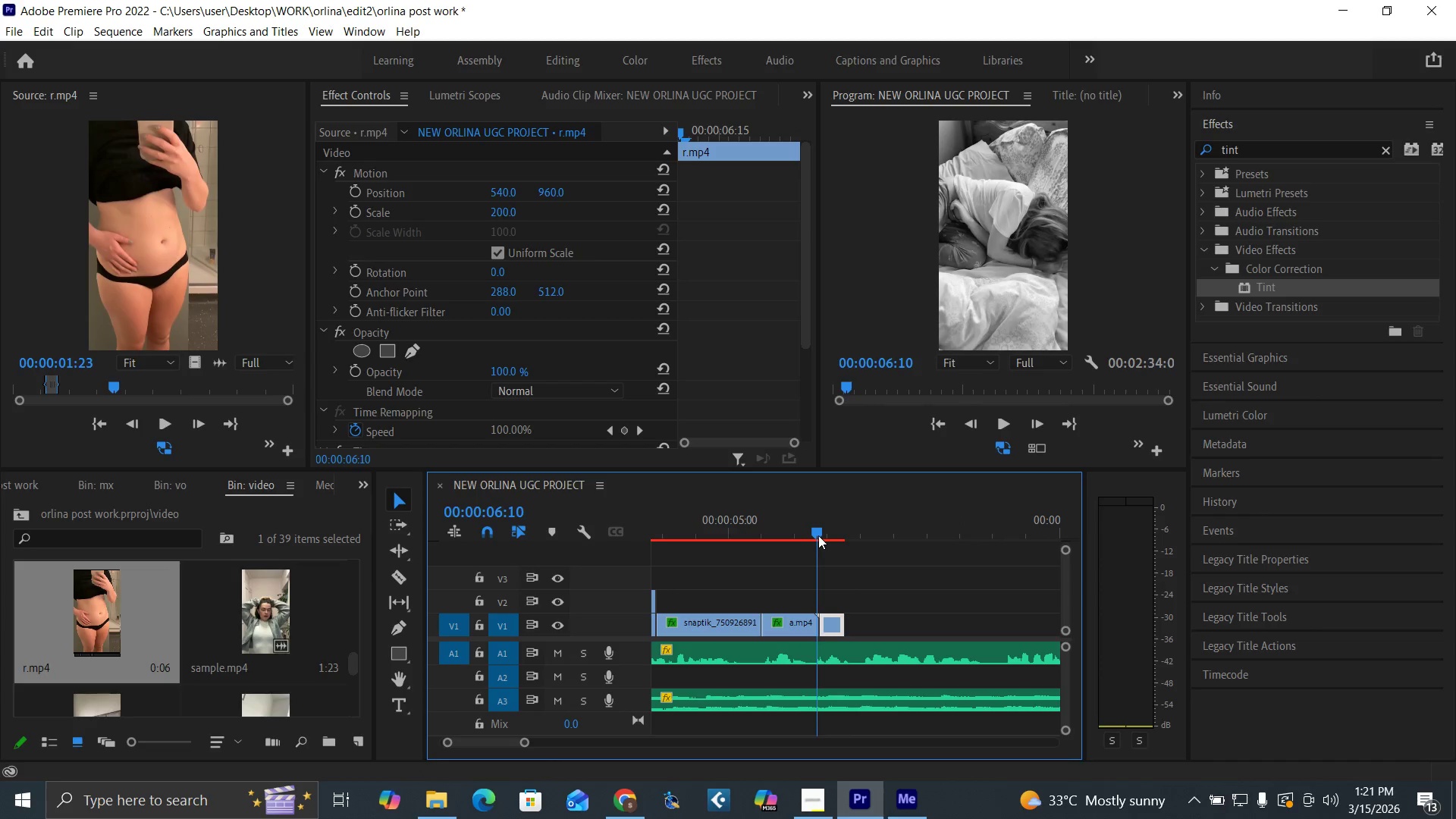 
key(Space)
 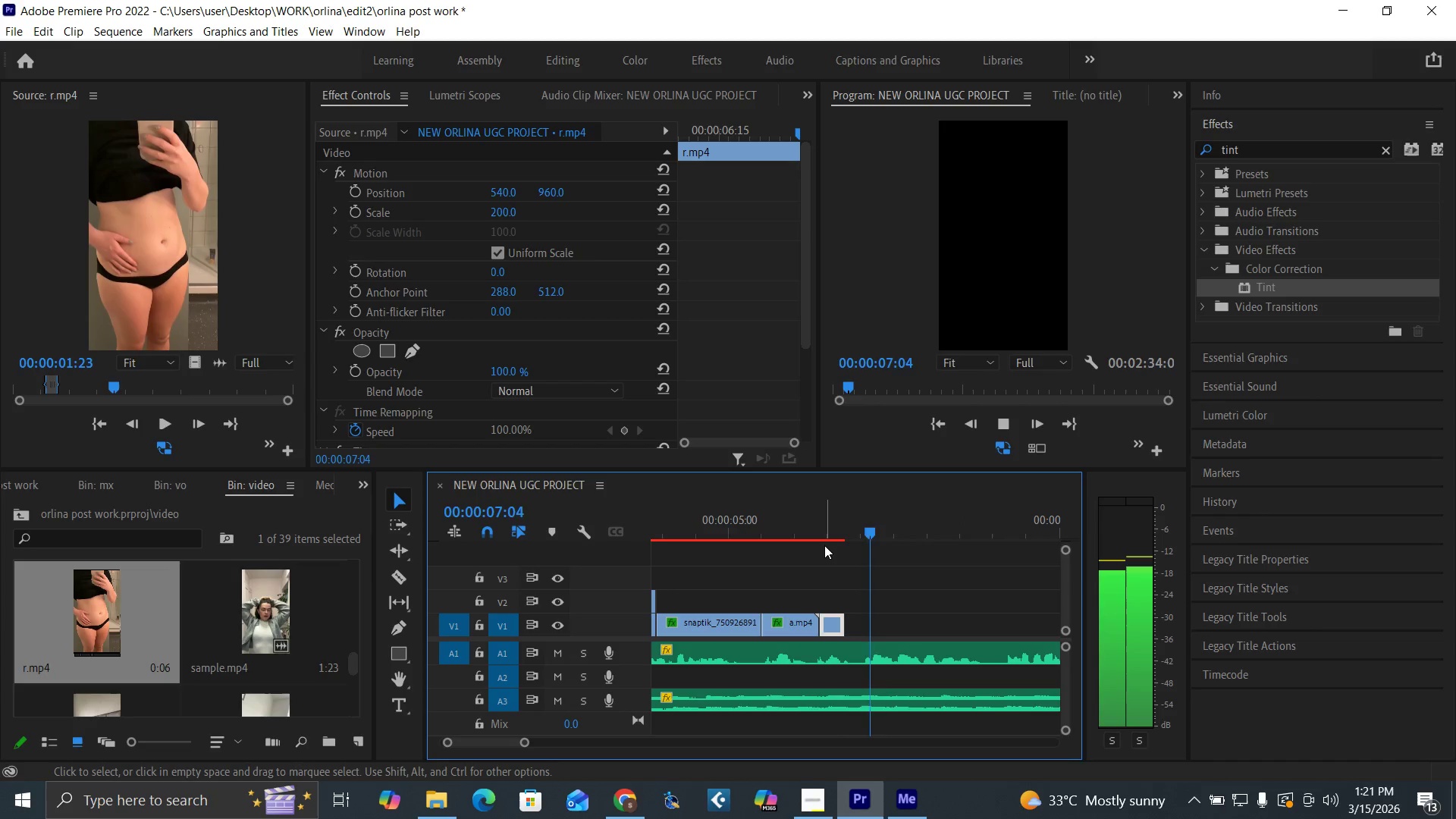 
key(Space)
 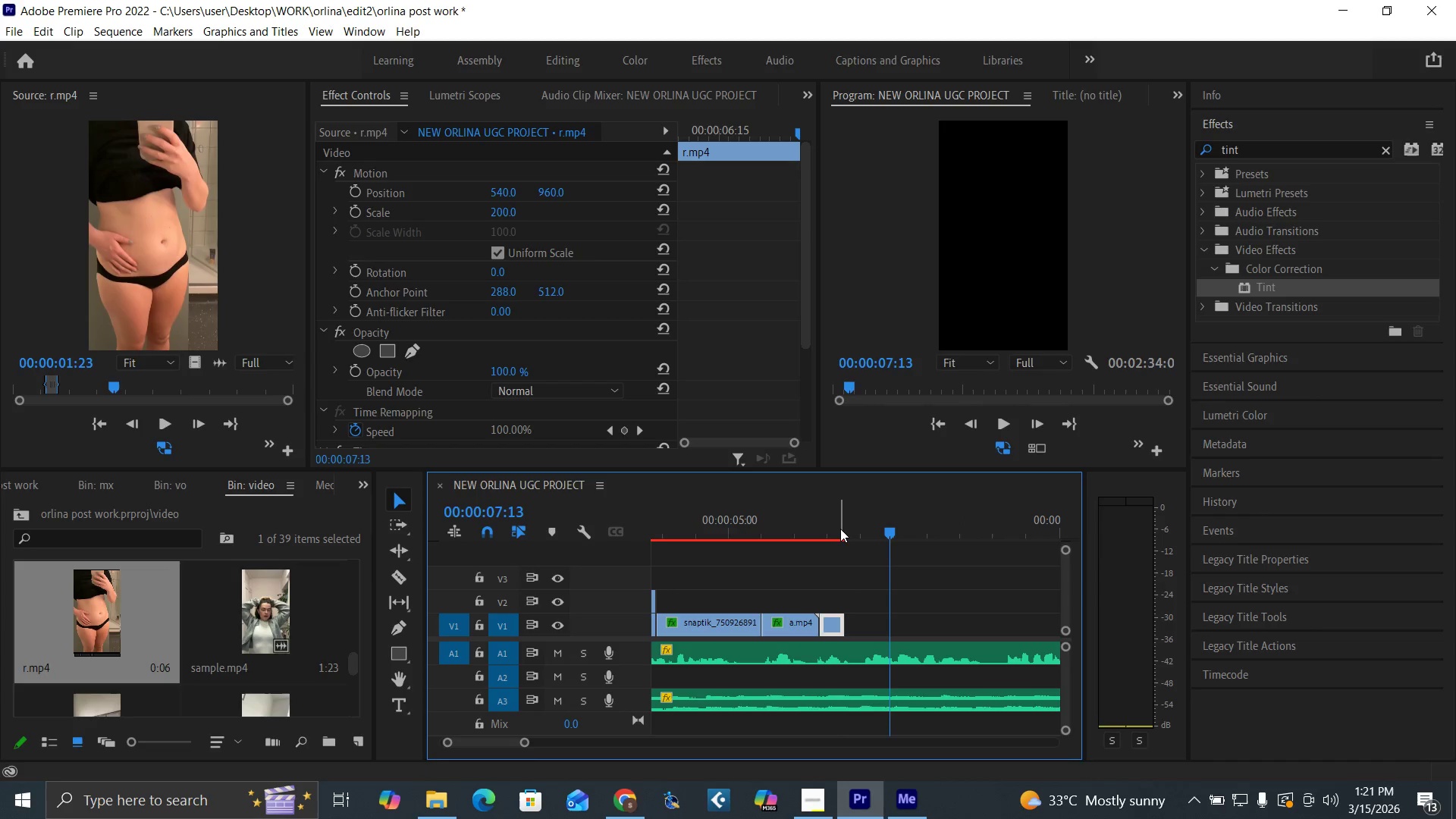 
left_click([848, 531])
 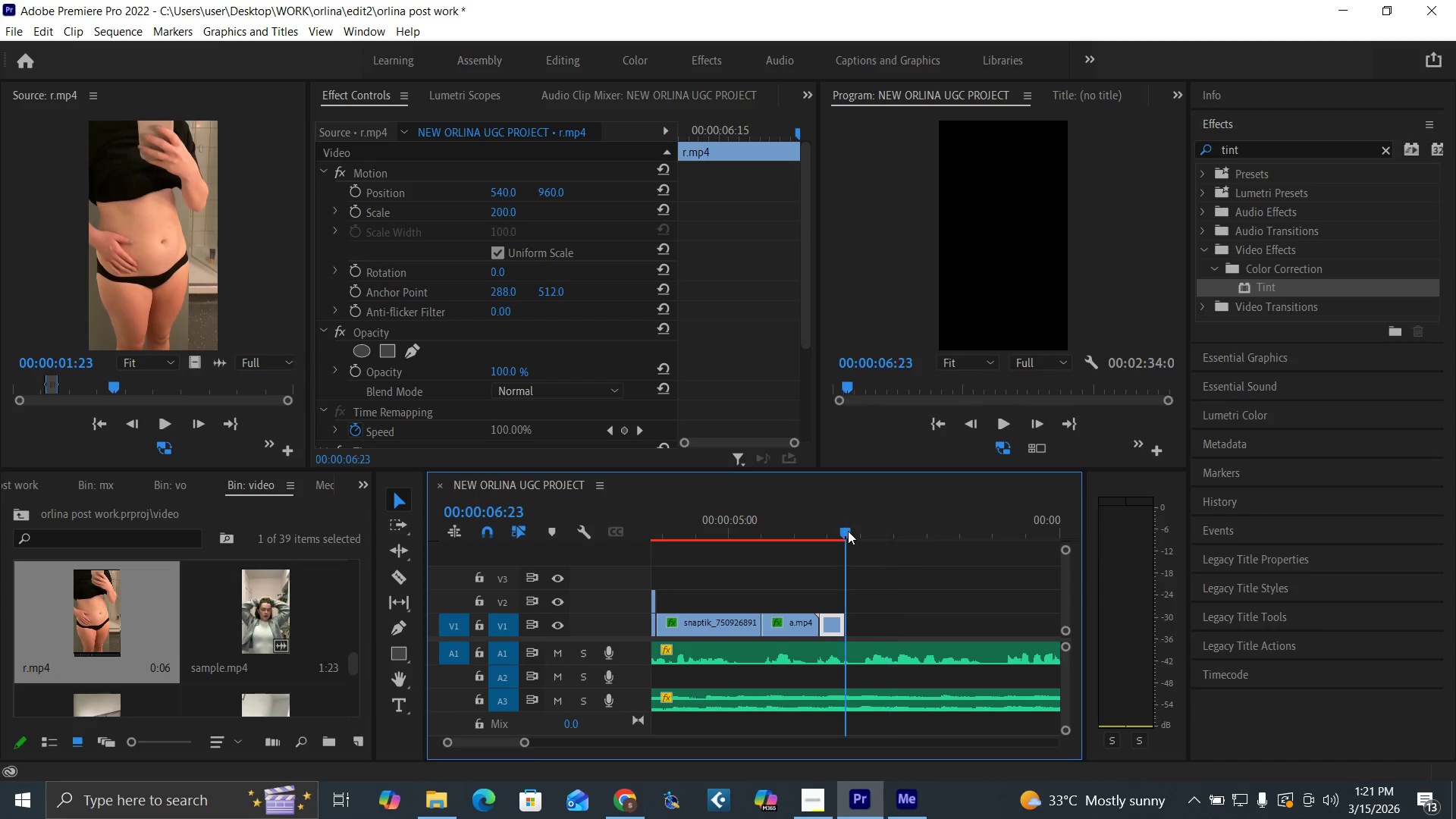 
key(Space)
 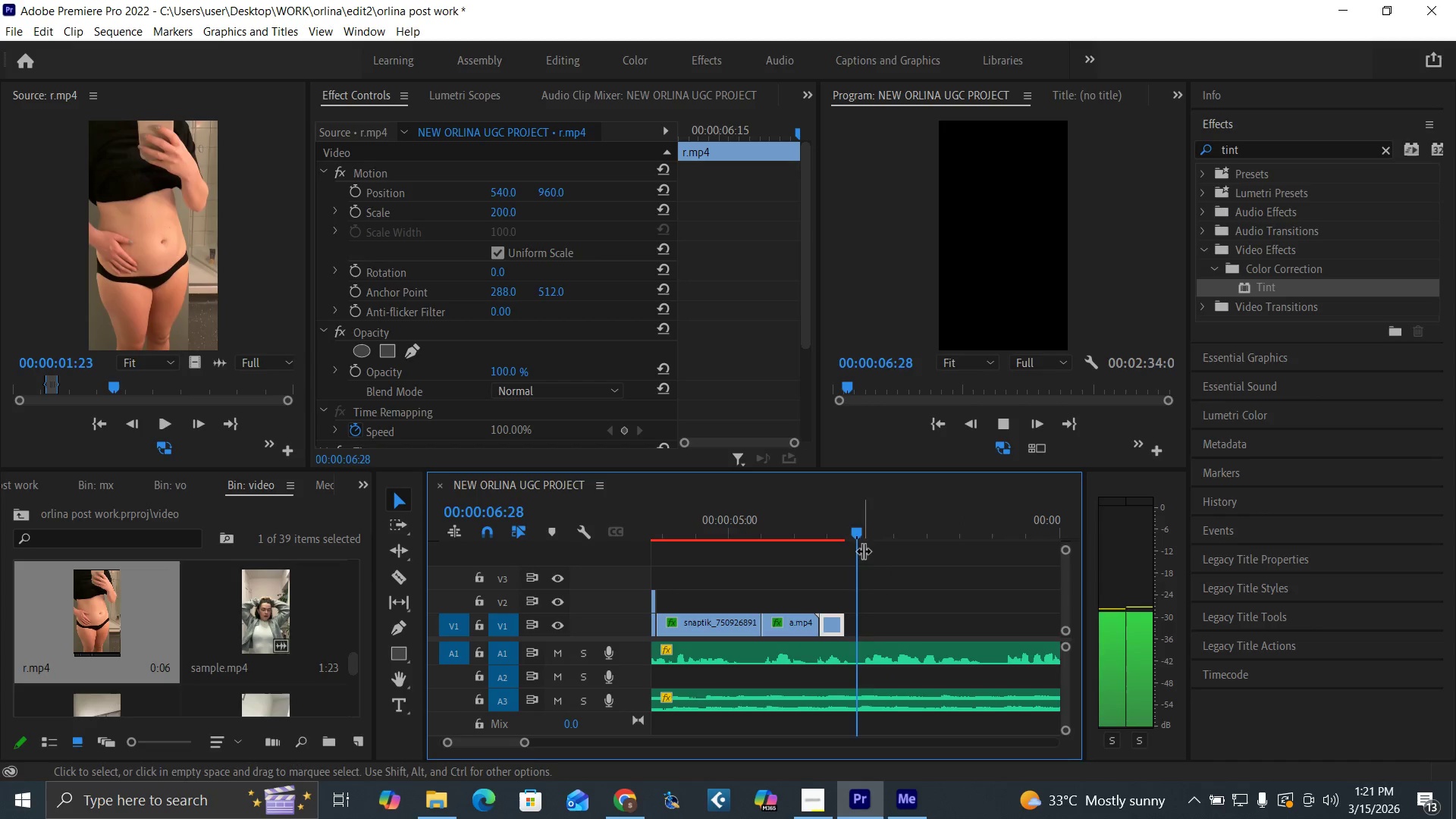 
key(Space)
 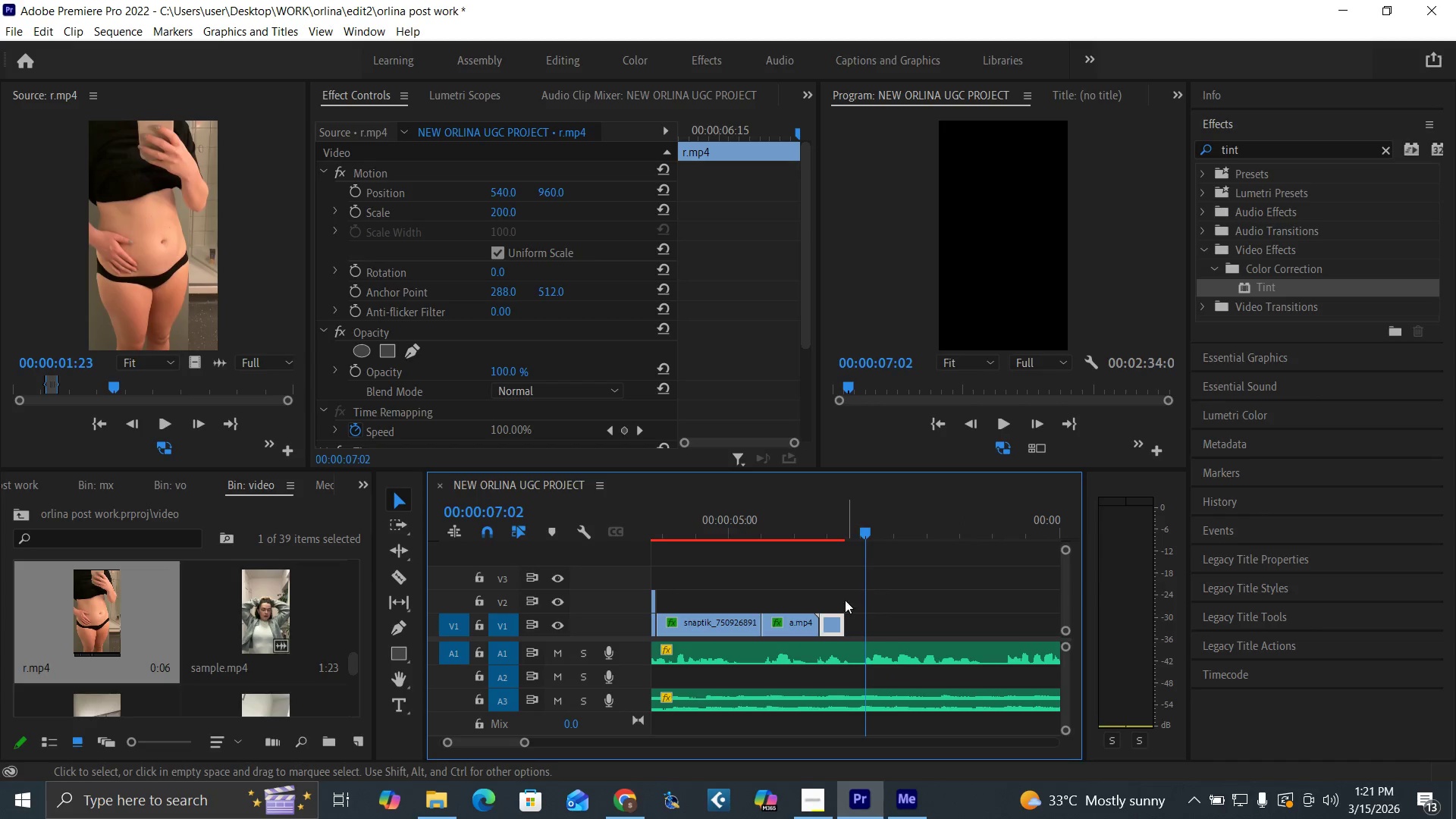 
left_click_drag(start_coordinate=[846, 617], to_coordinate=[864, 626])
 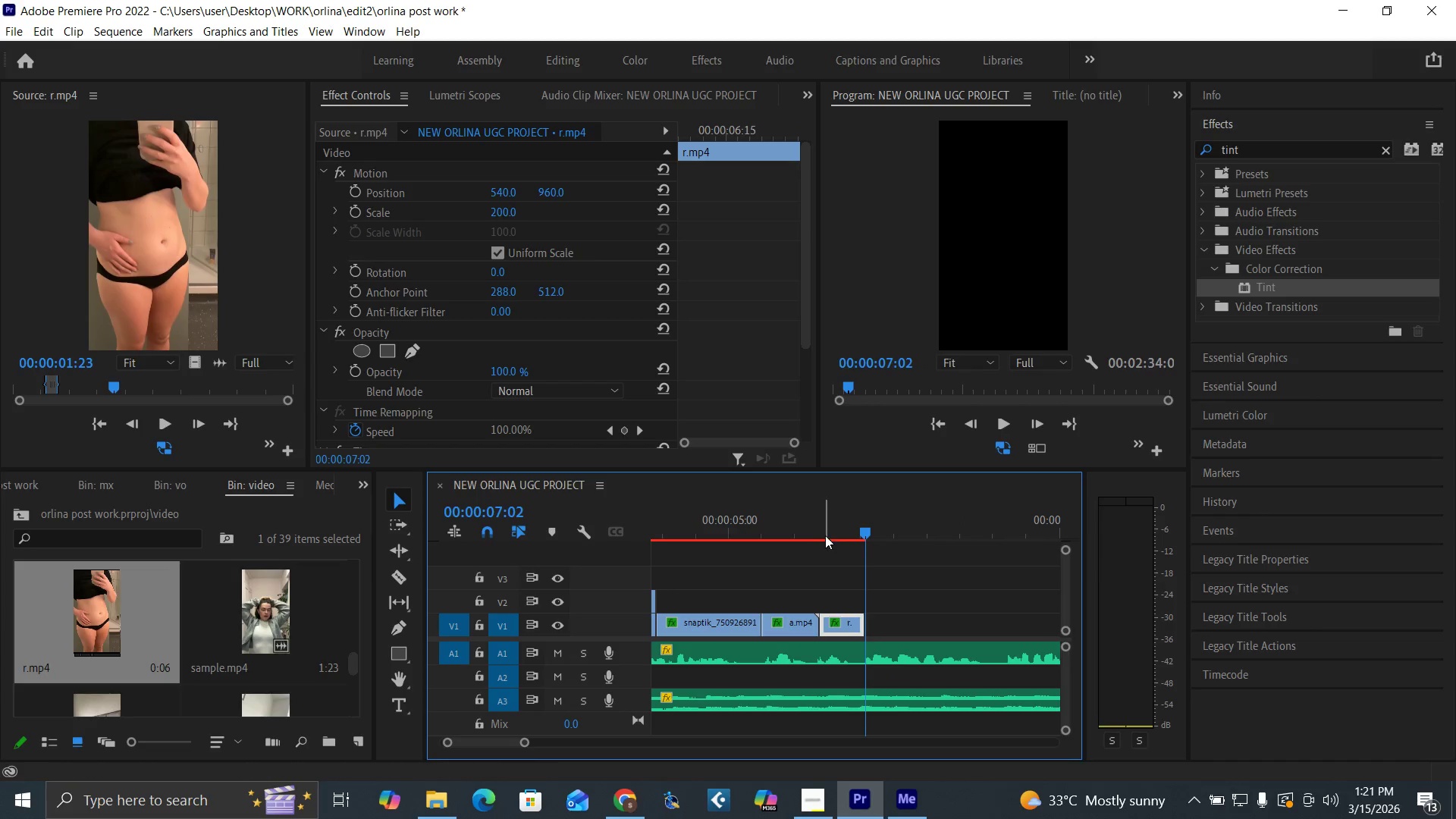 
left_click([824, 533])
 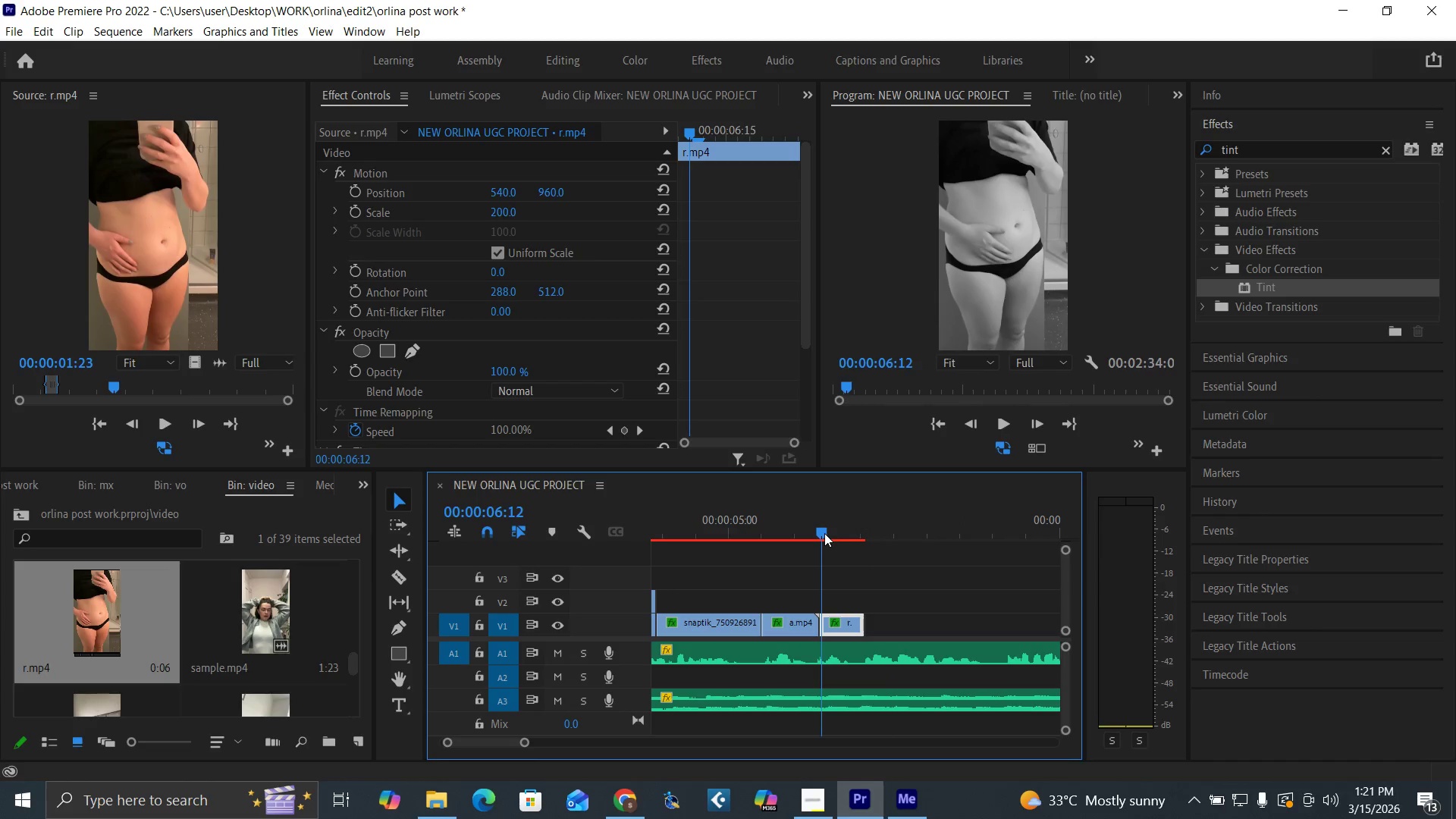 
key(ArrowLeft)
 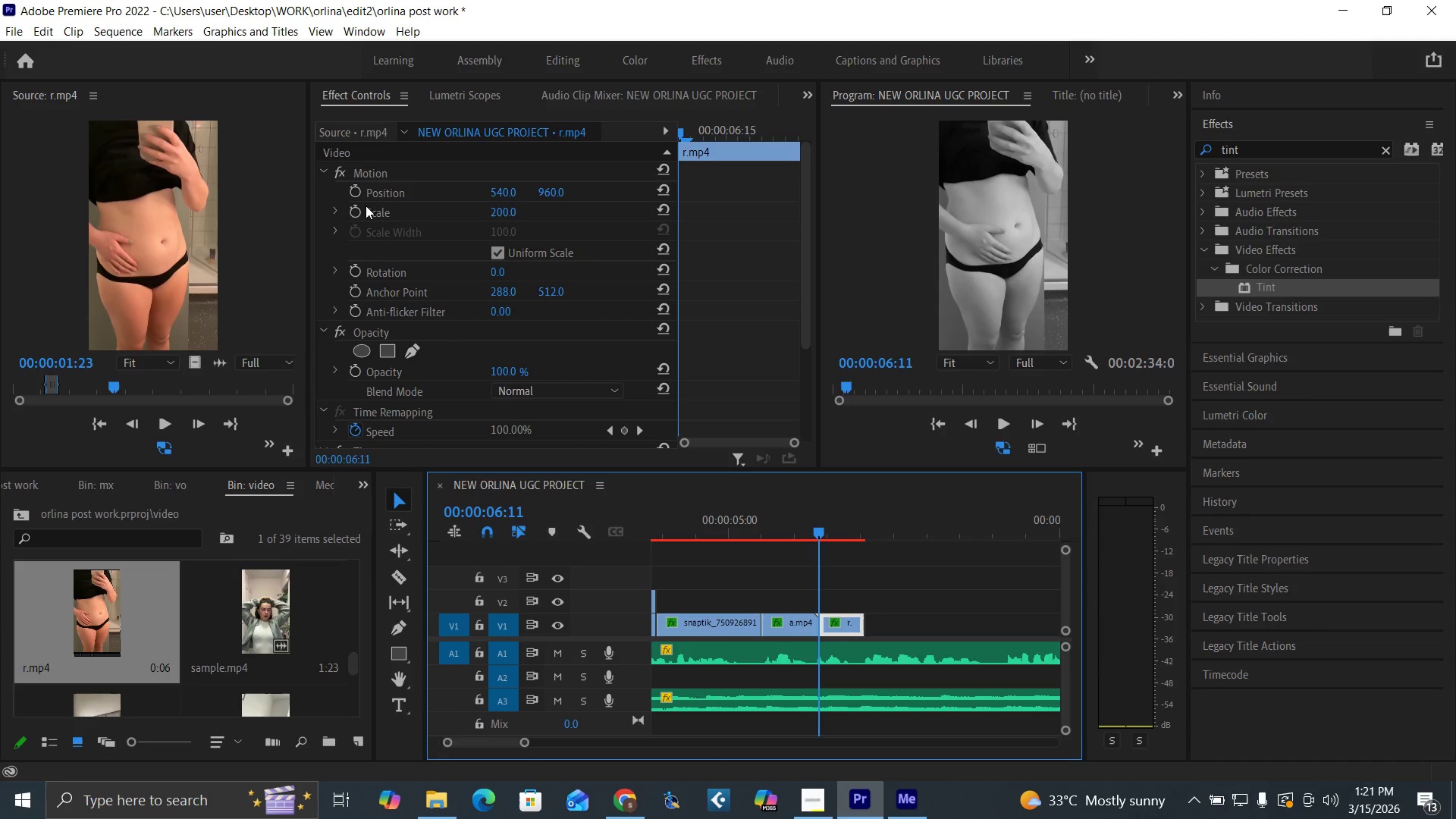 
left_click([354, 213])
 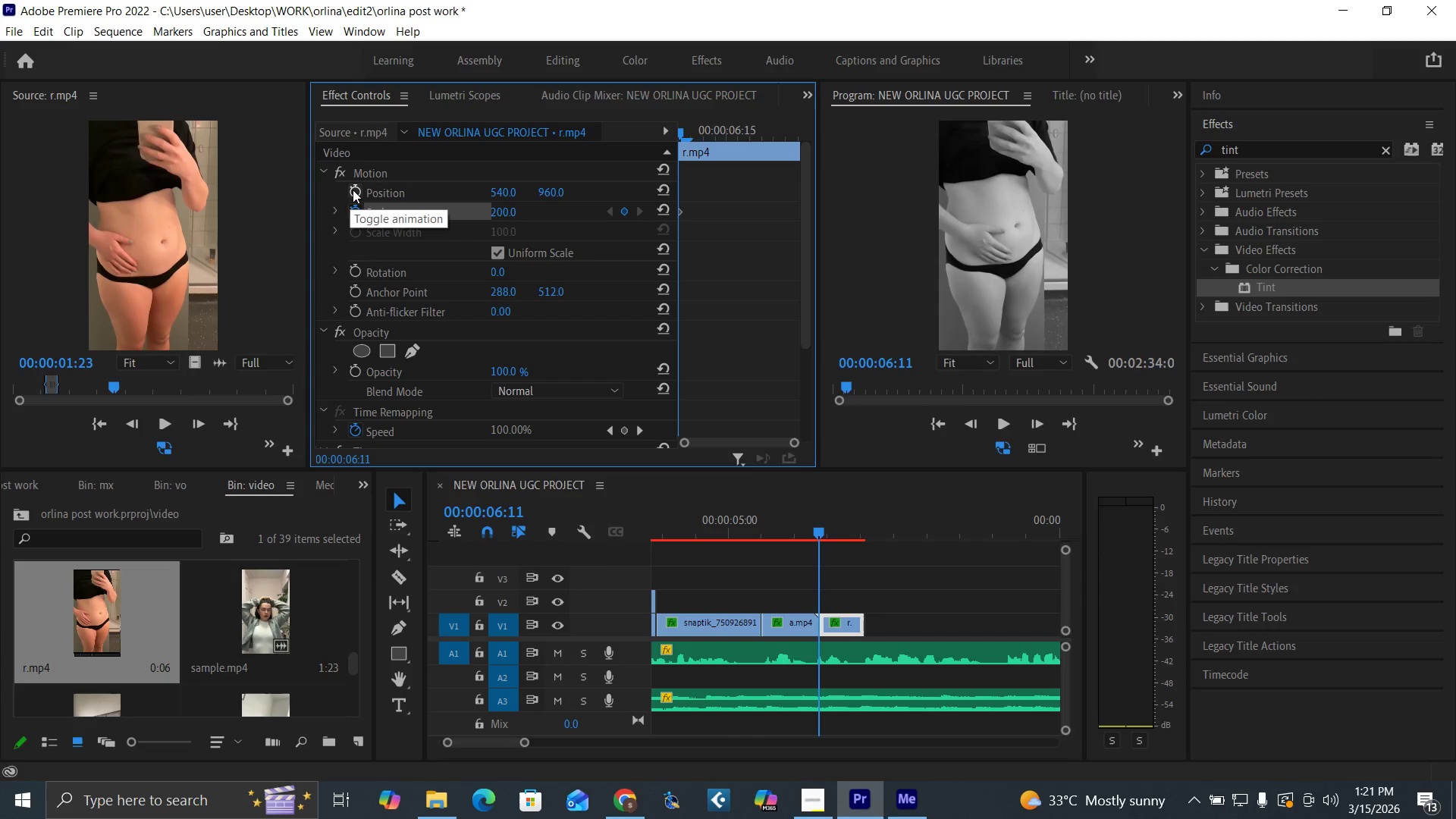 
left_click([353, 190])
 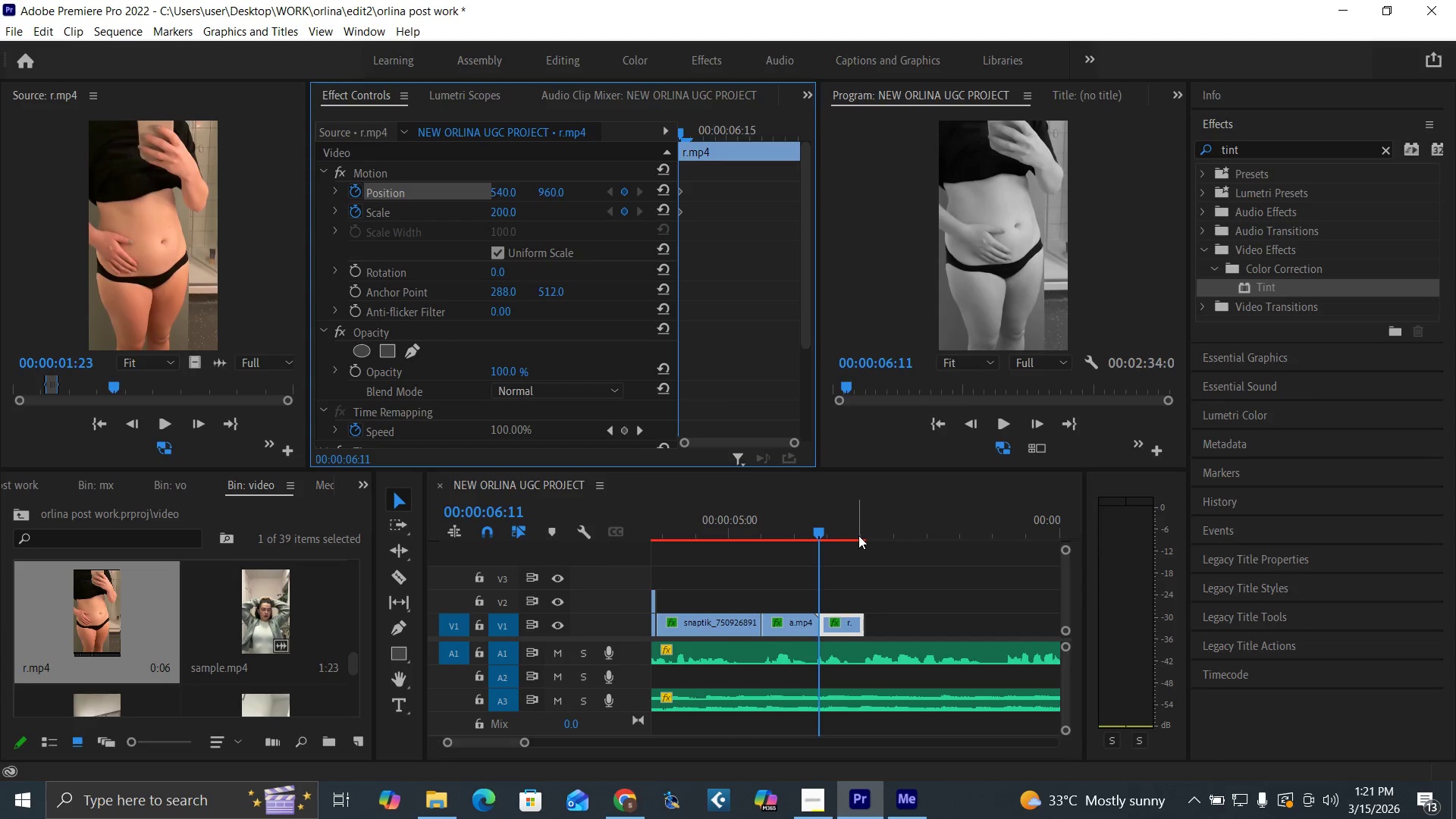 
left_click([864, 535])
 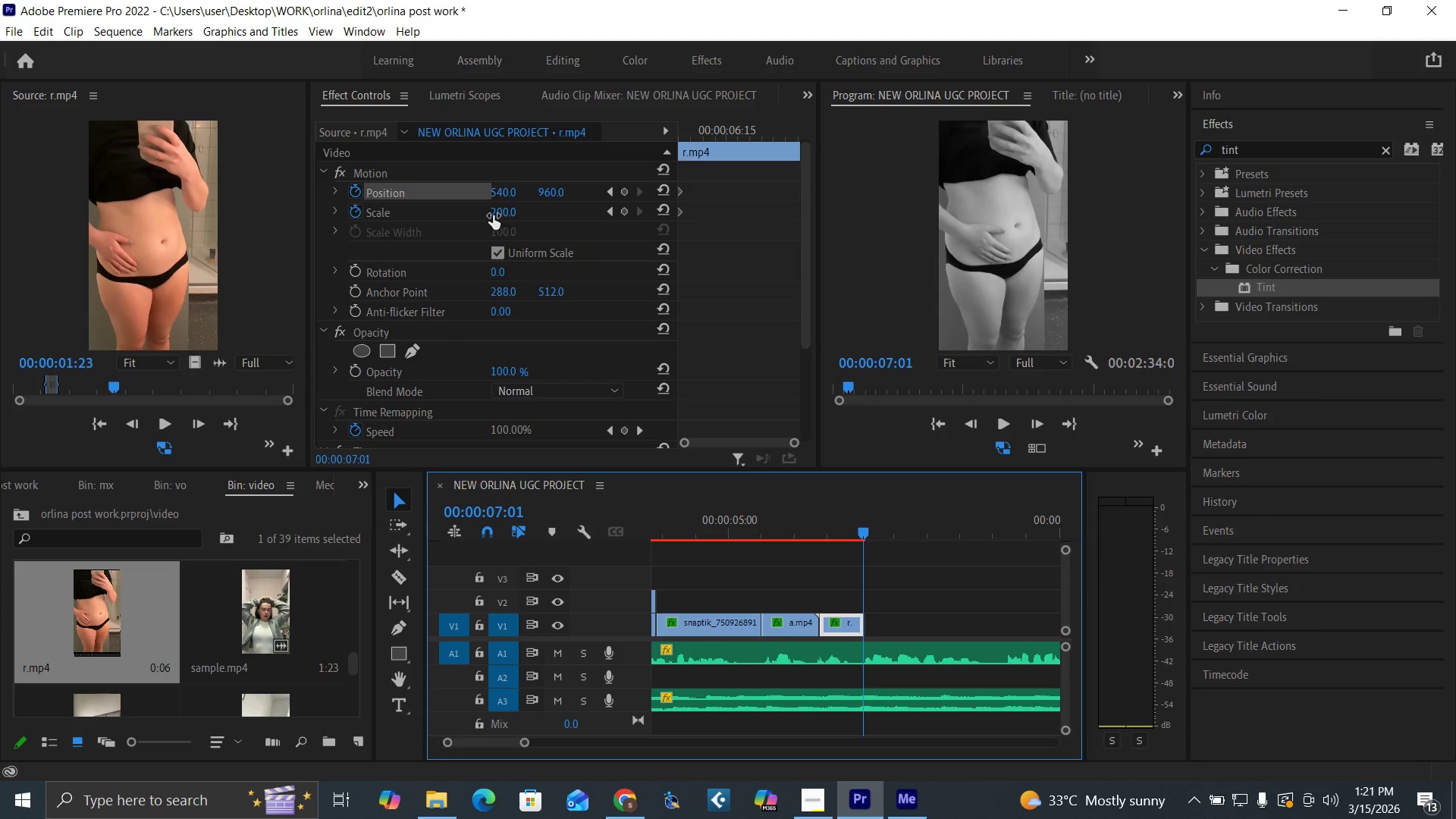 
left_click([500, 214])
 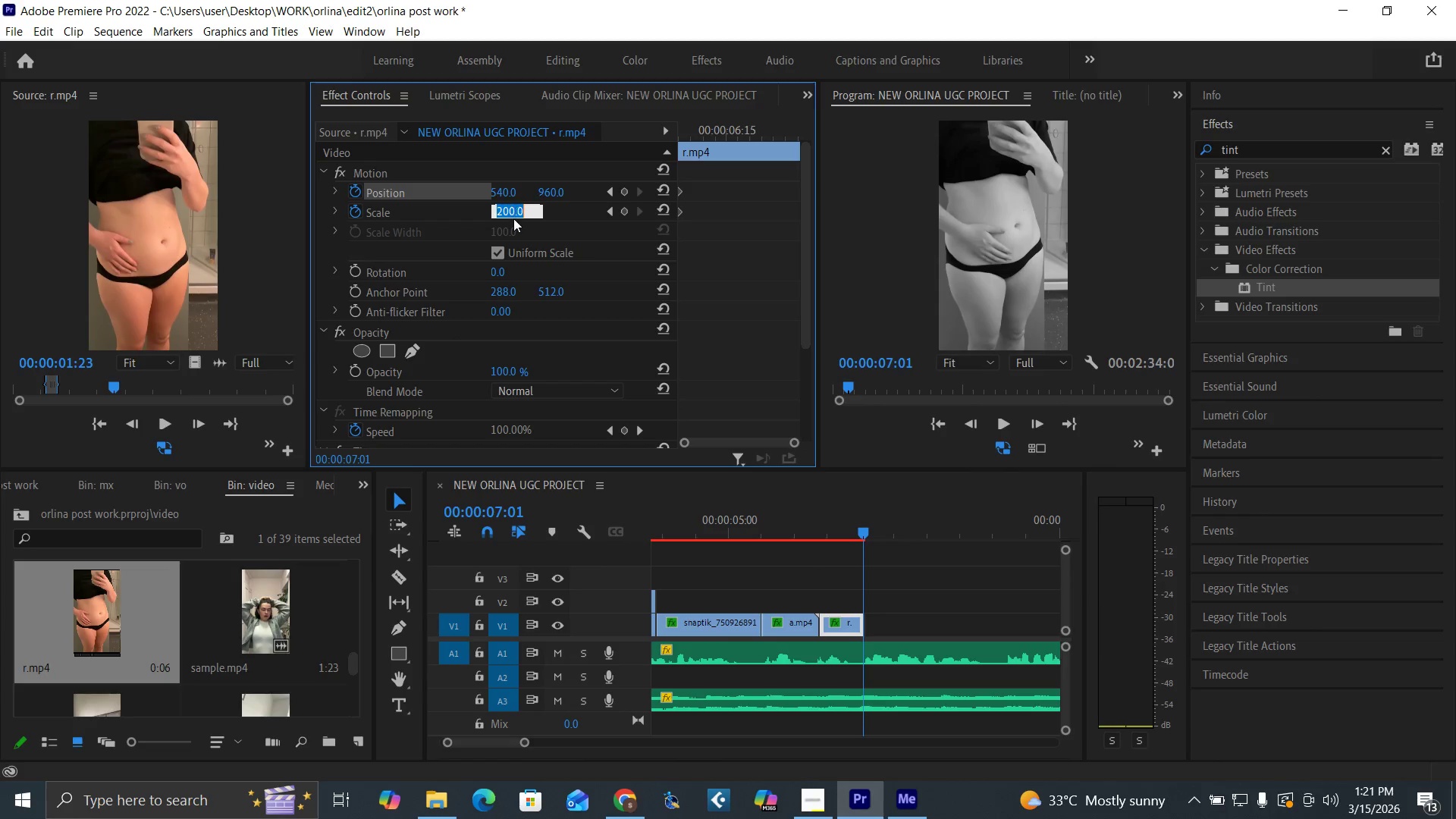 
type(250)
 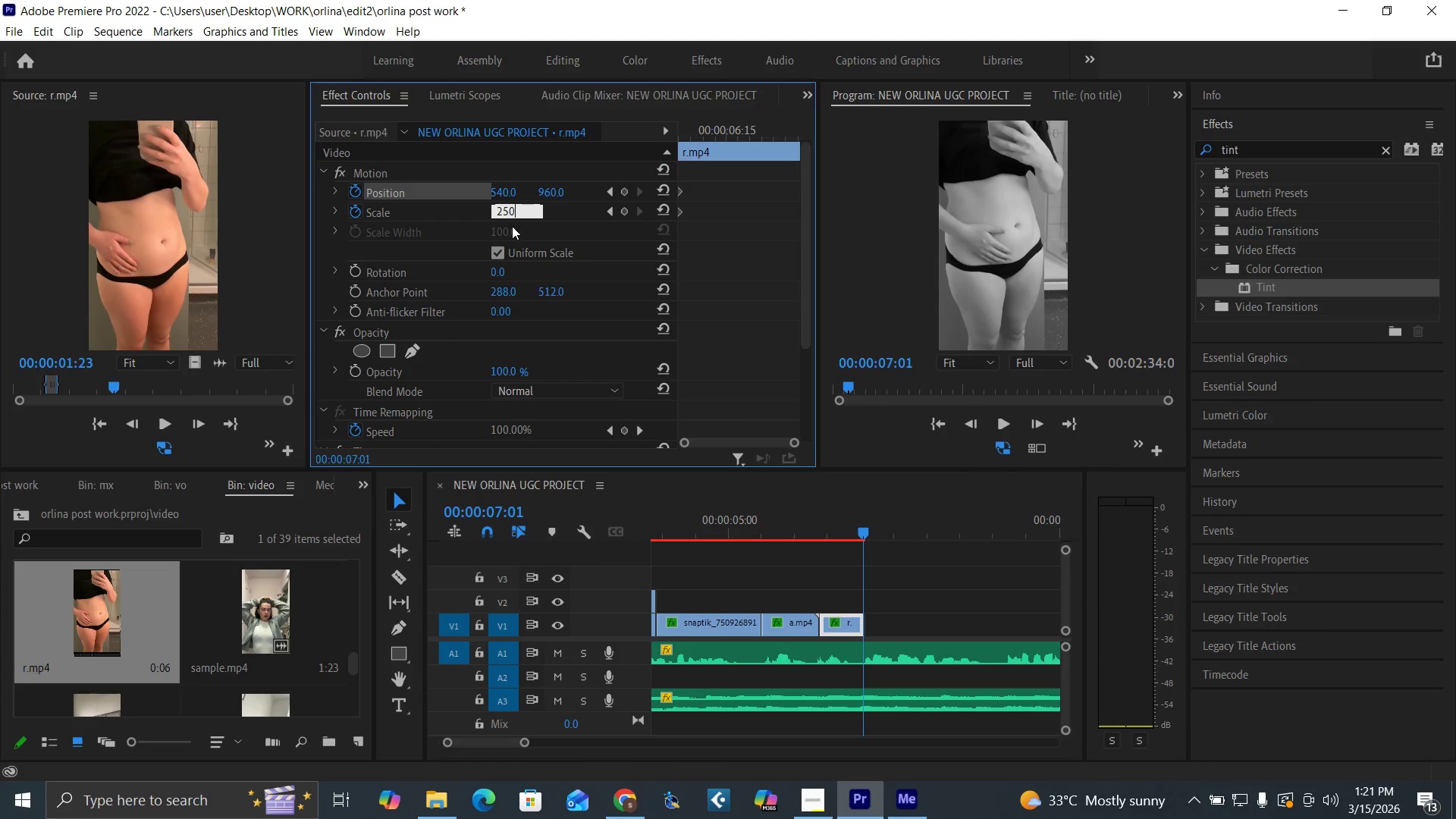 
key(Enter)
 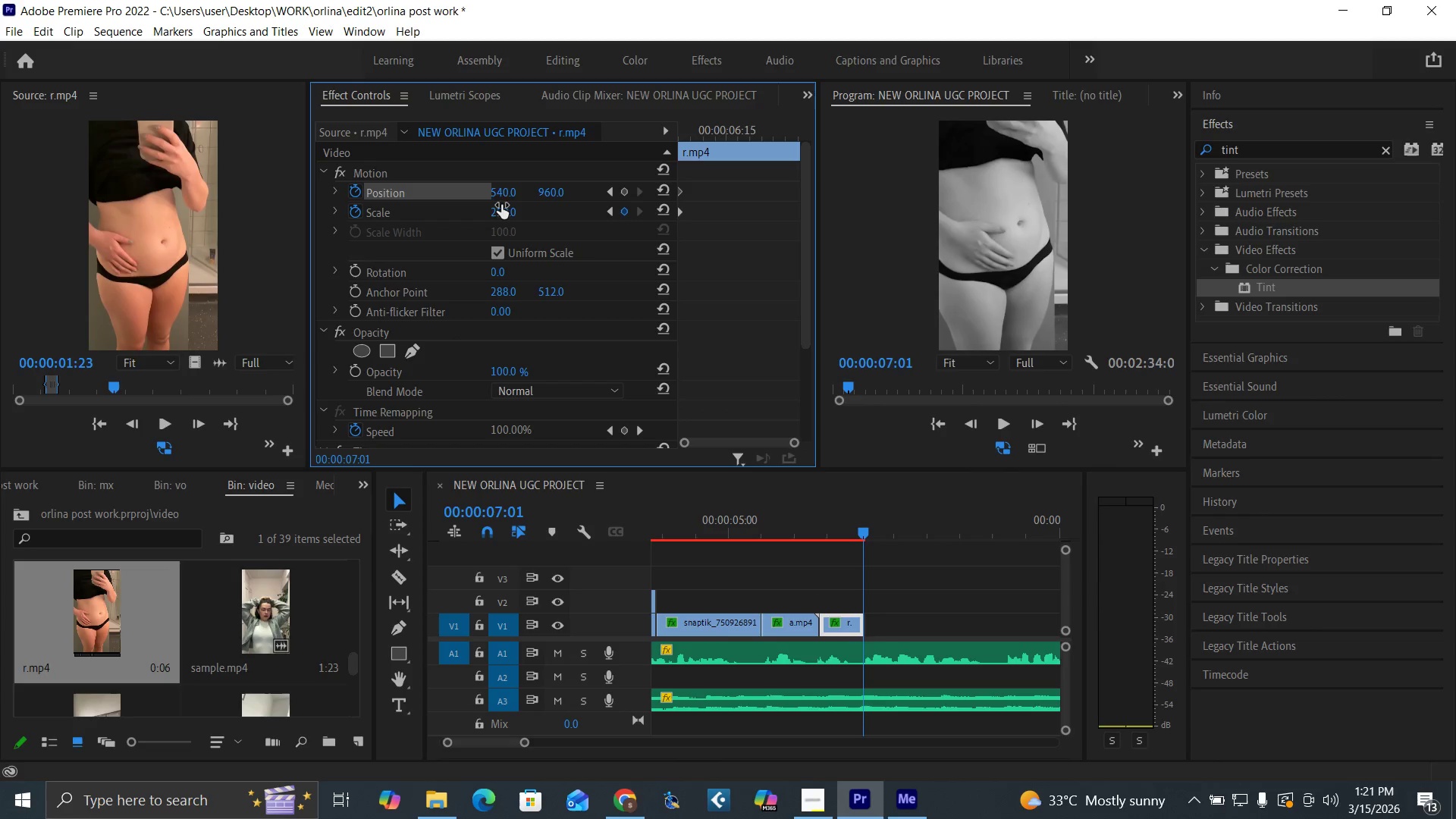 
left_click_drag(start_coordinate=[504, 192], to_coordinate=[615, 203])
 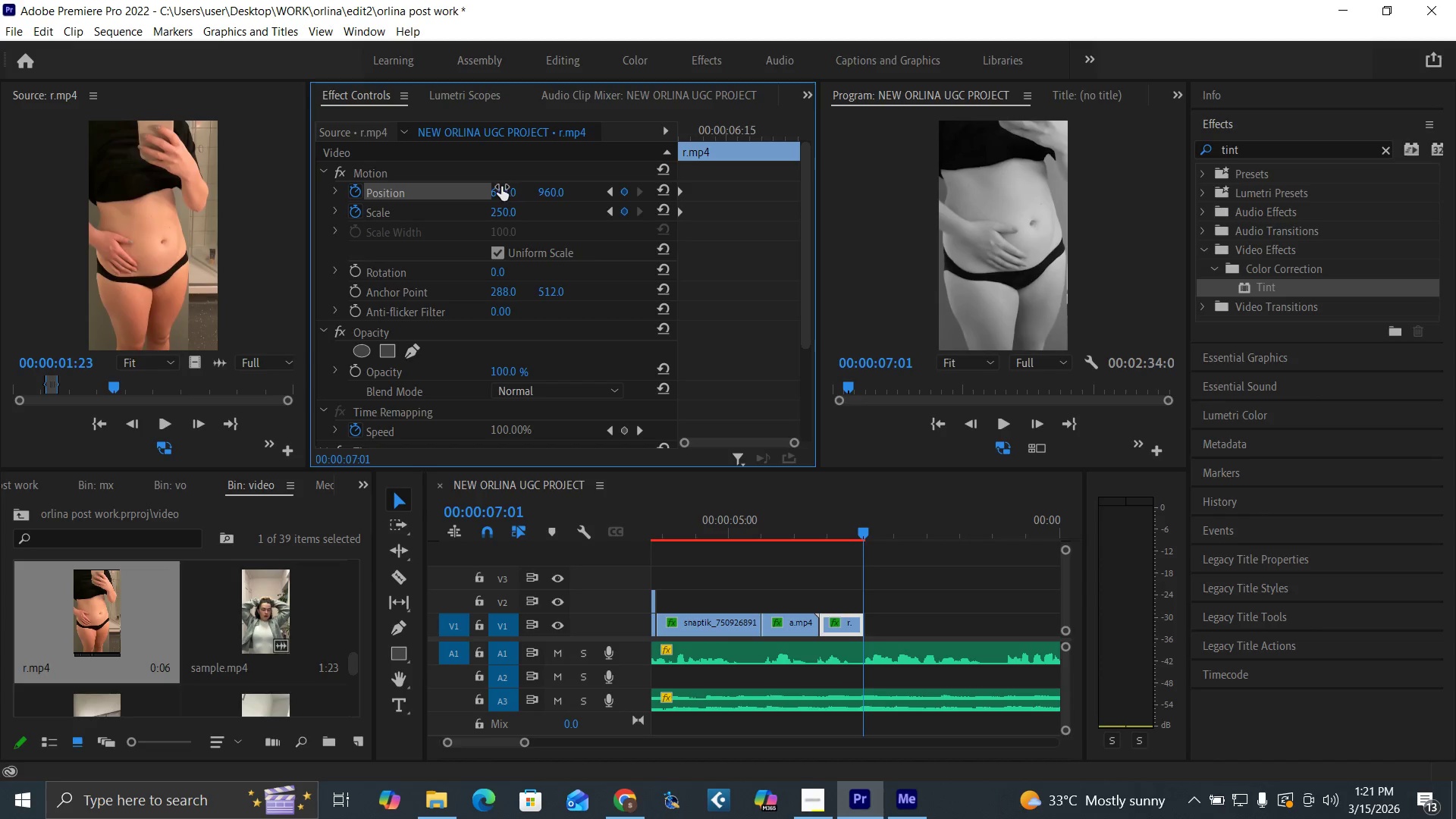 
left_click_drag(start_coordinate=[503, 193], to_coordinate=[496, 195])
 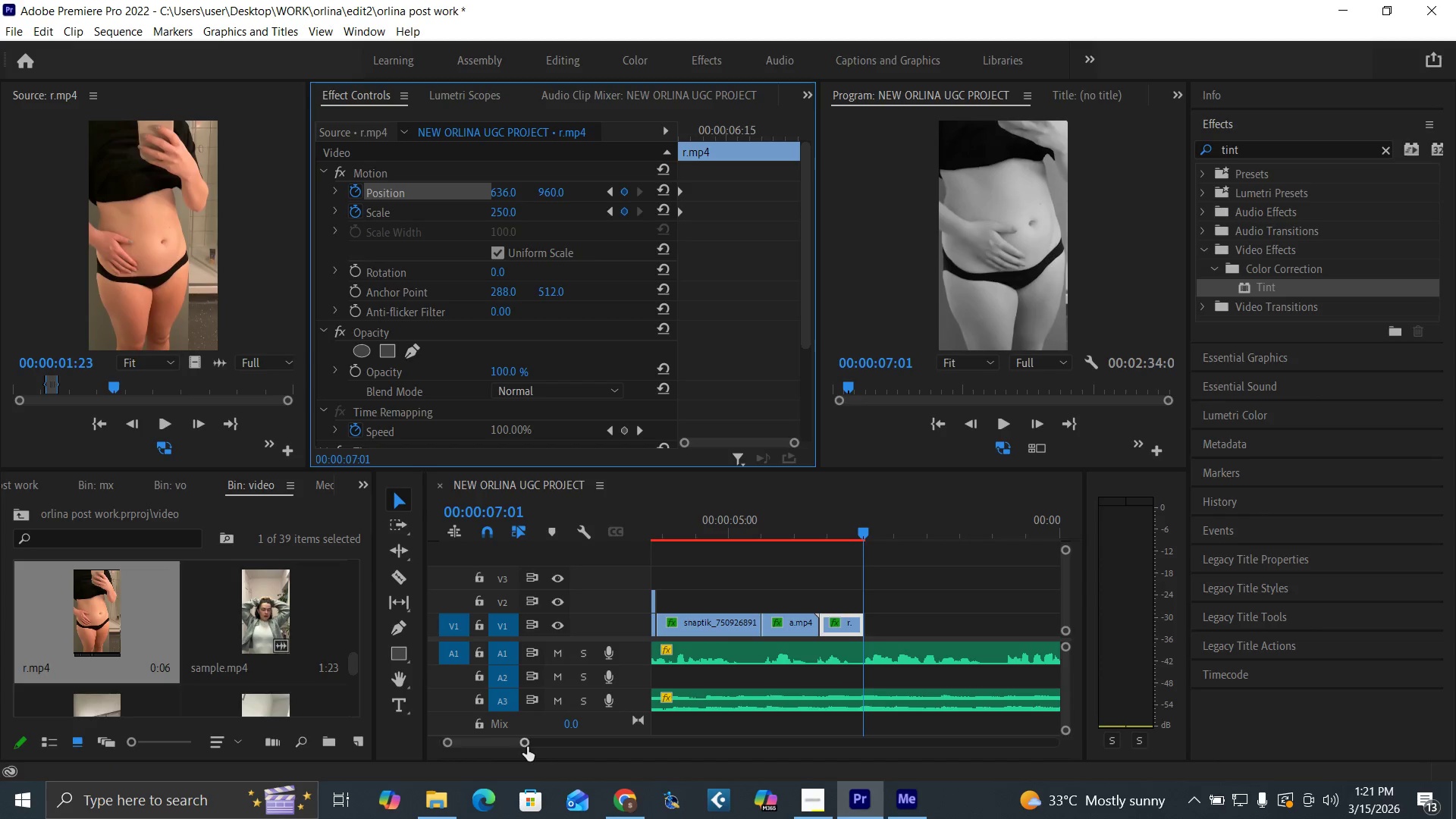 
left_click_drag(start_coordinate=[526, 739], to_coordinate=[544, 741])
 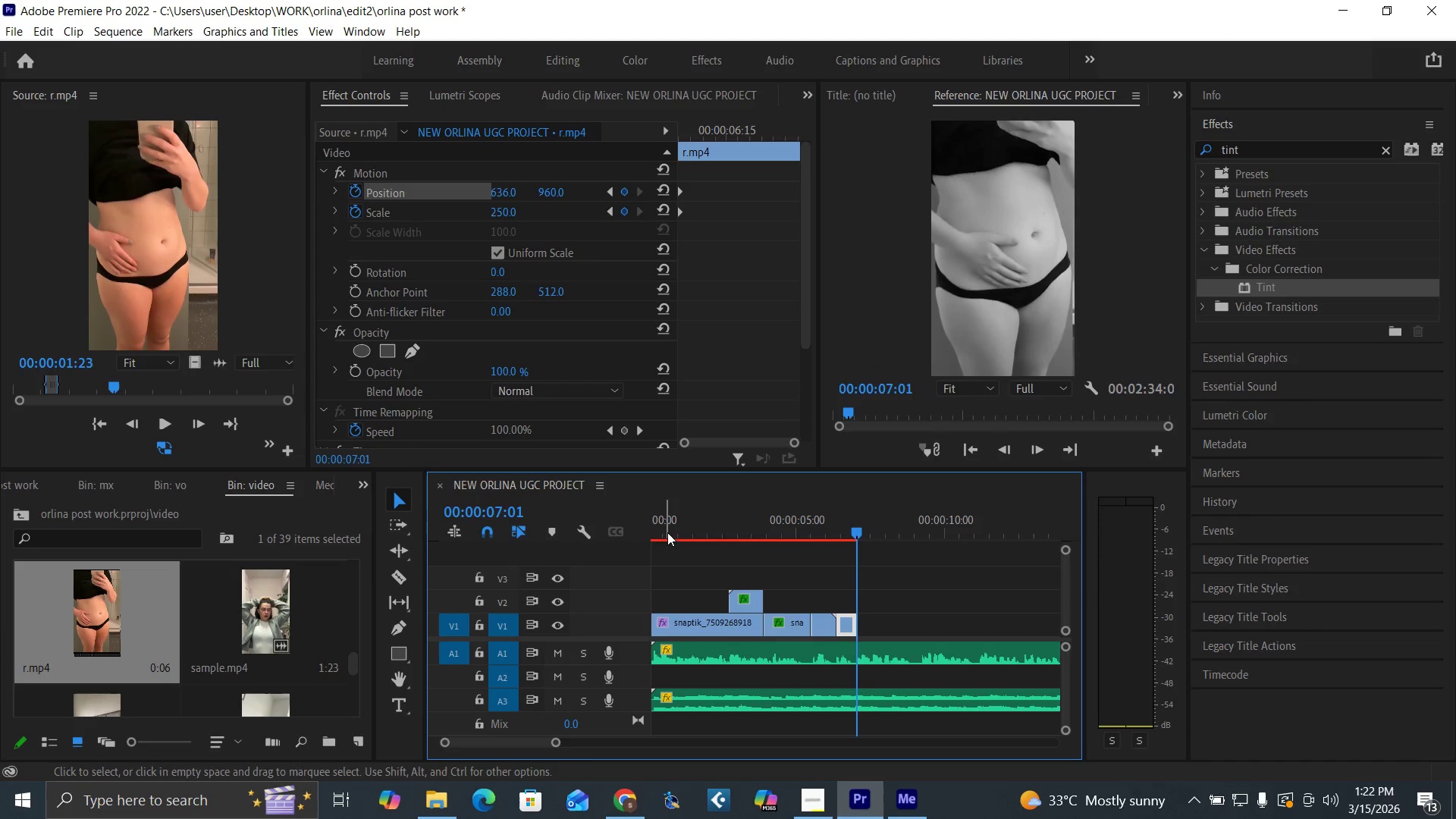 
left_click_drag(start_coordinate=[667, 526], to_coordinate=[637, 570])
 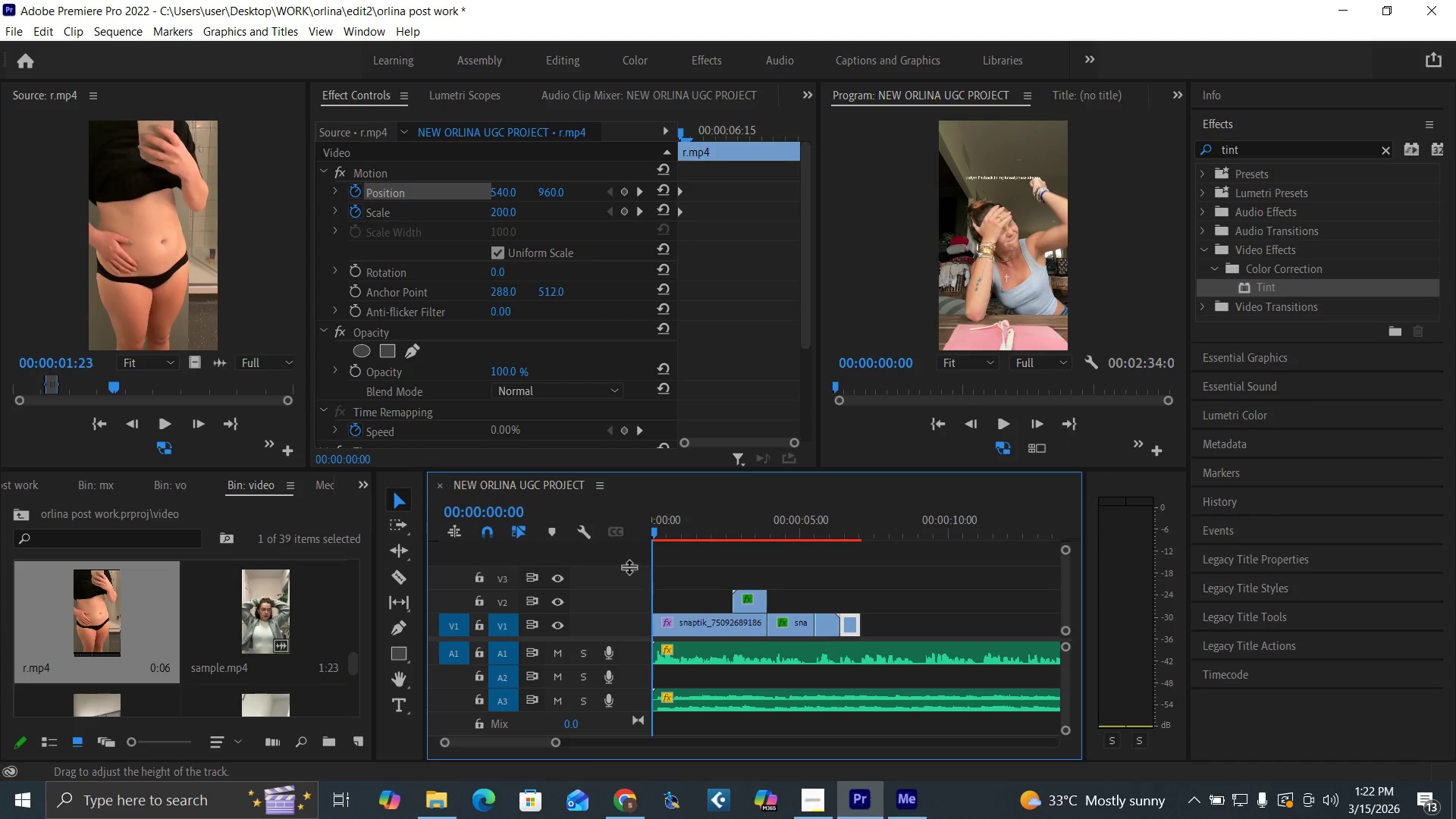 
key(Control+S)
 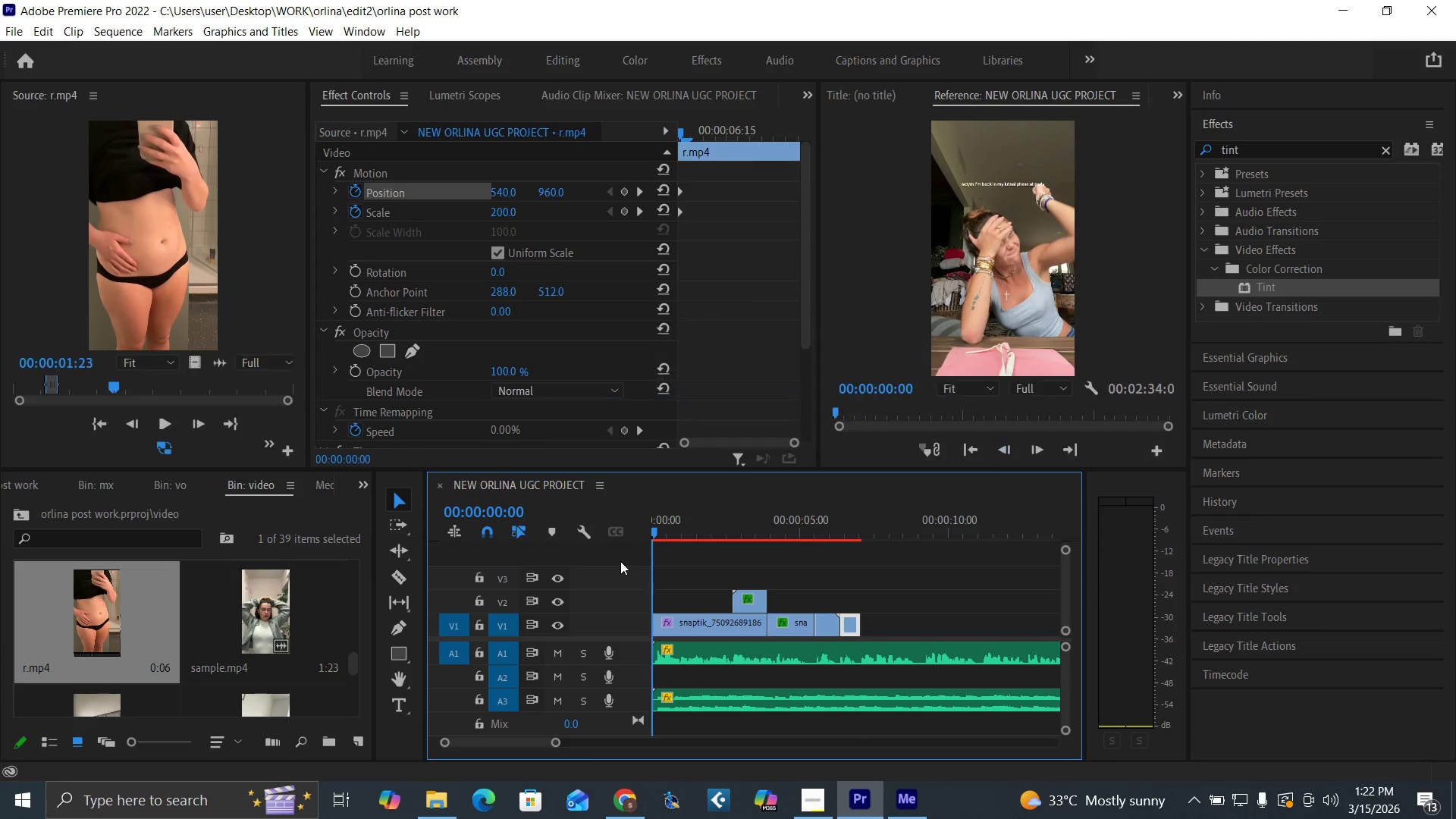 
key(Enter)
 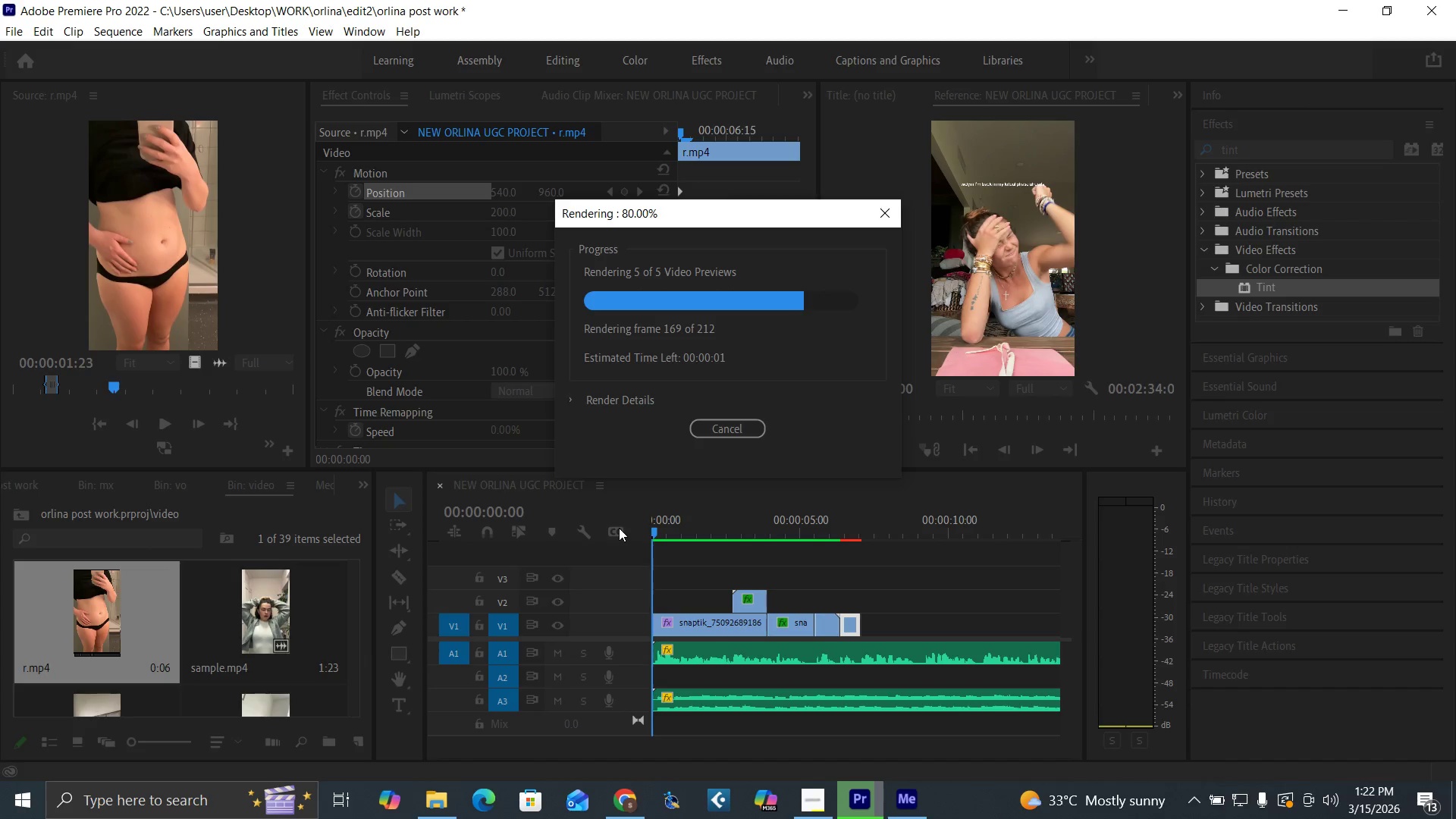 
wait(10.42)
 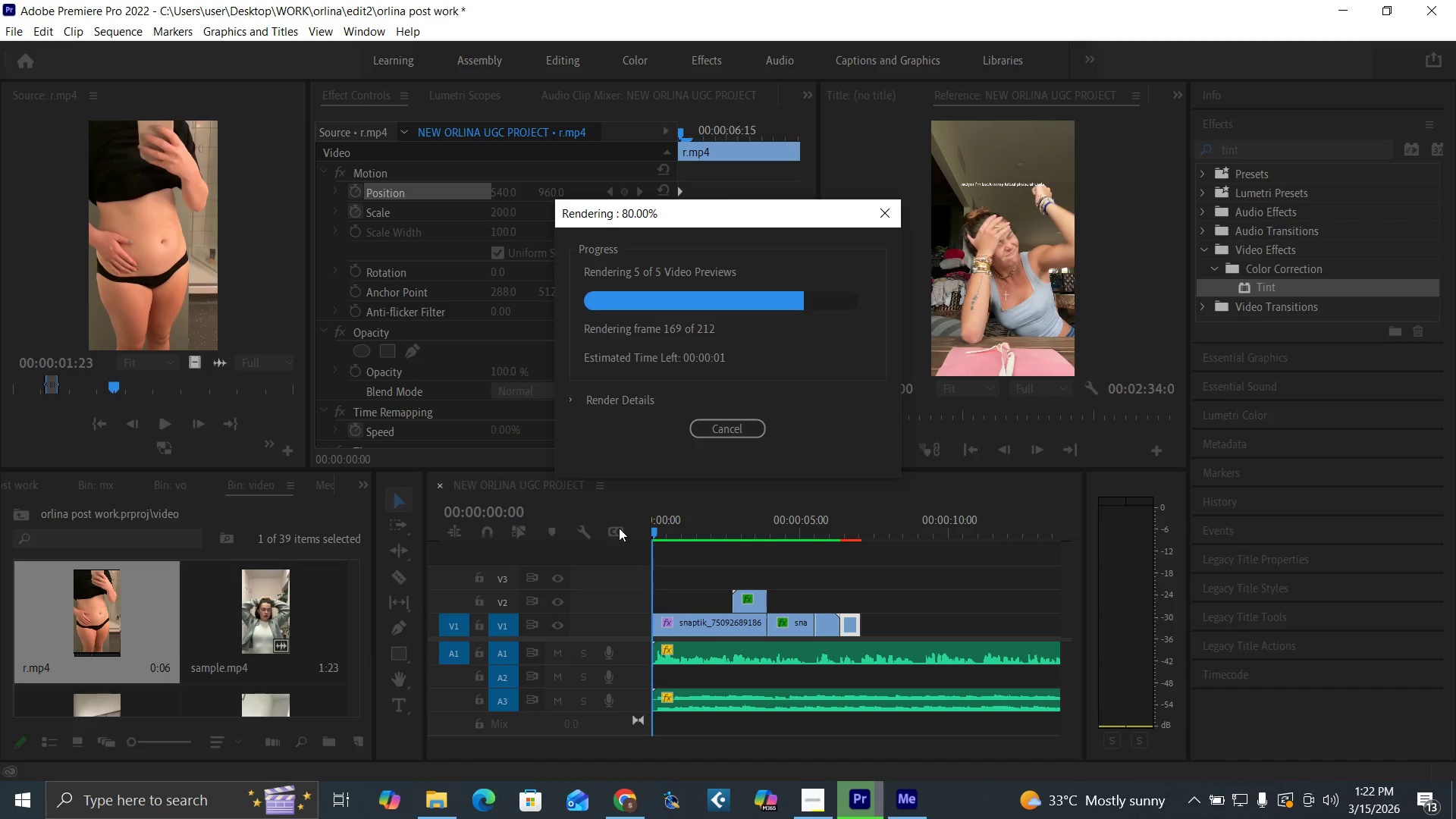 
key(Space)
 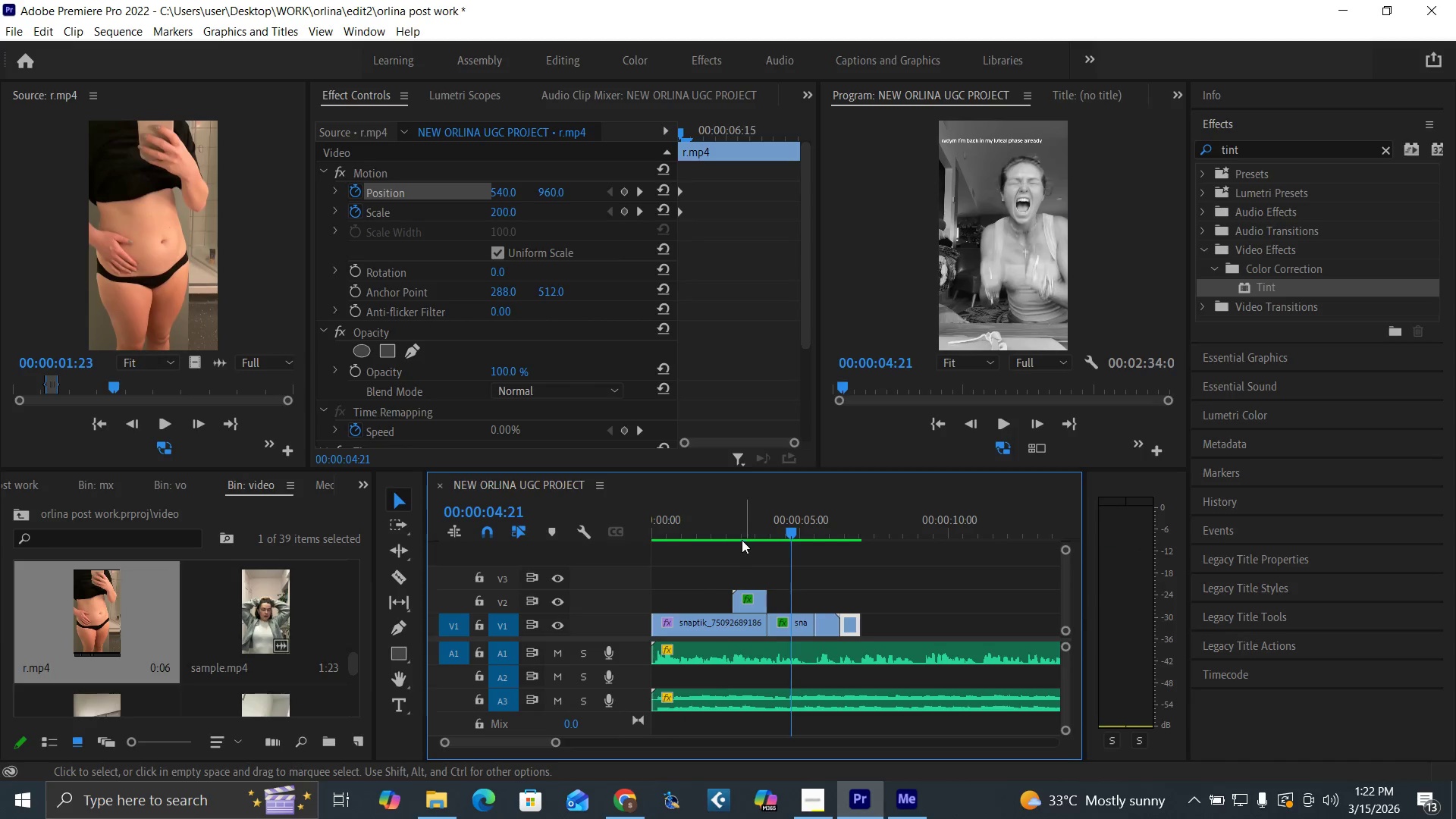 
left_click([738, 533])
 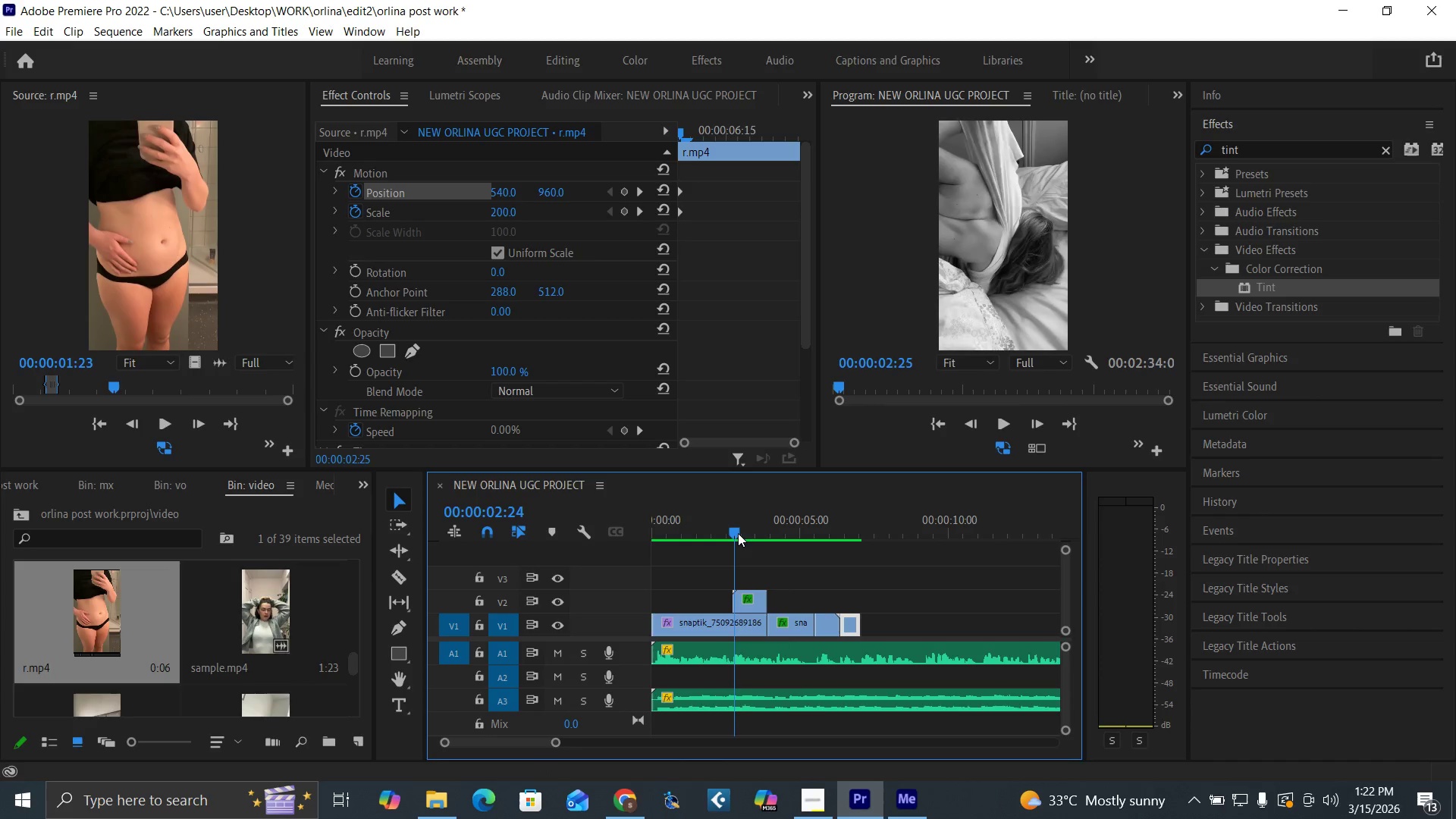 
key(Space)
 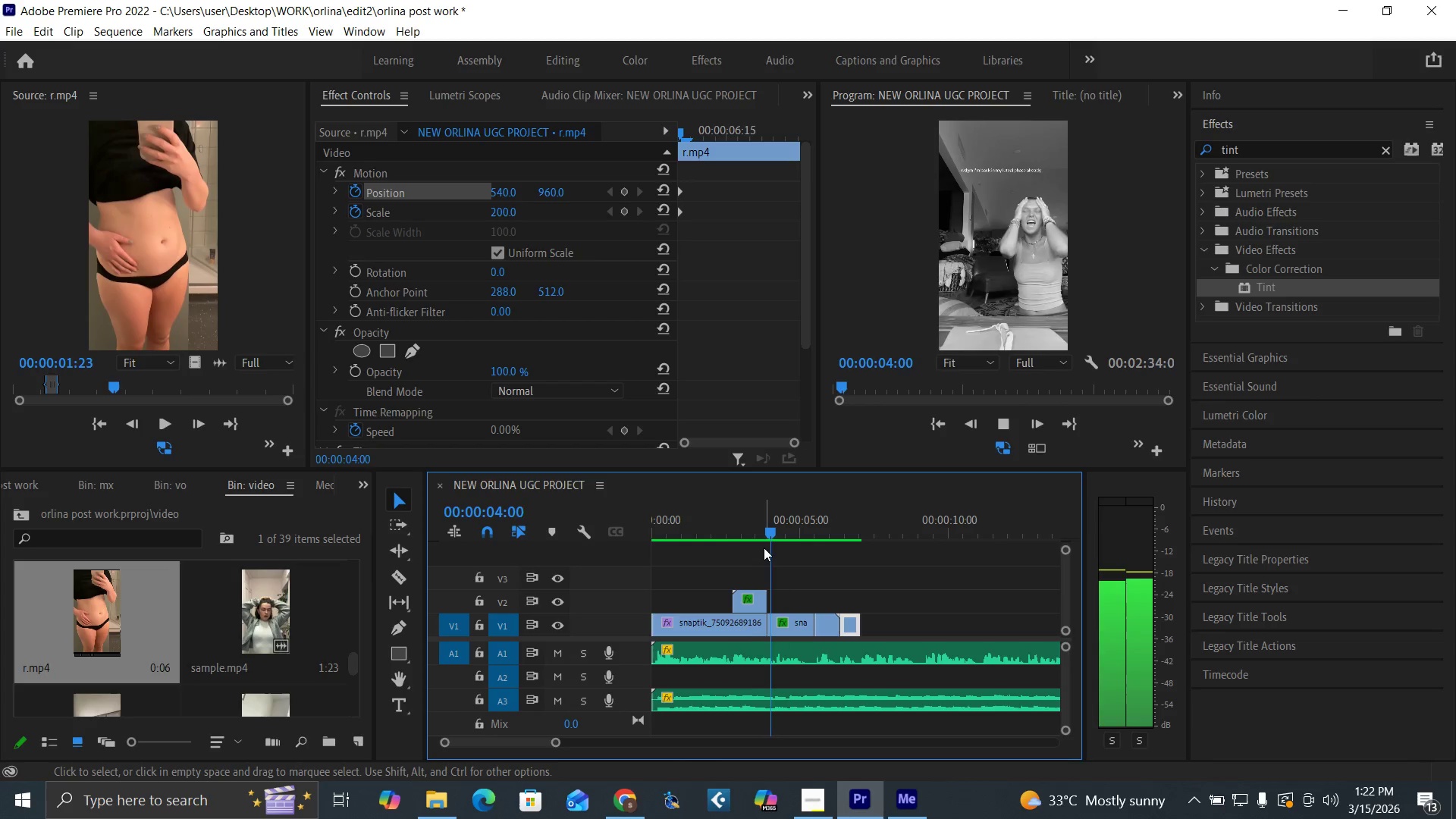 
key(Space)
 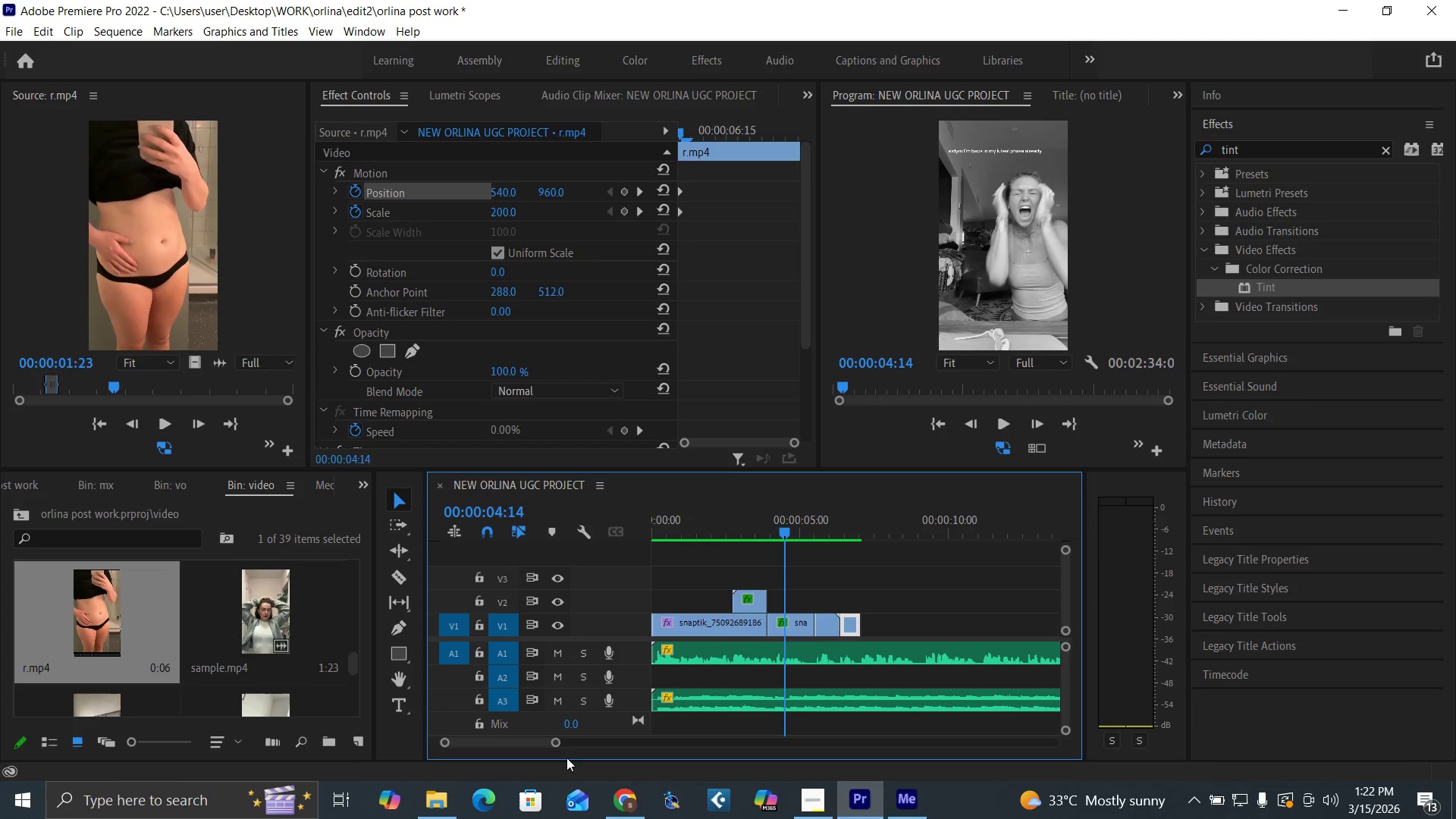 
left_click_drag(start_coordinate=[557, 742], to_coordinate=[529, 740])
 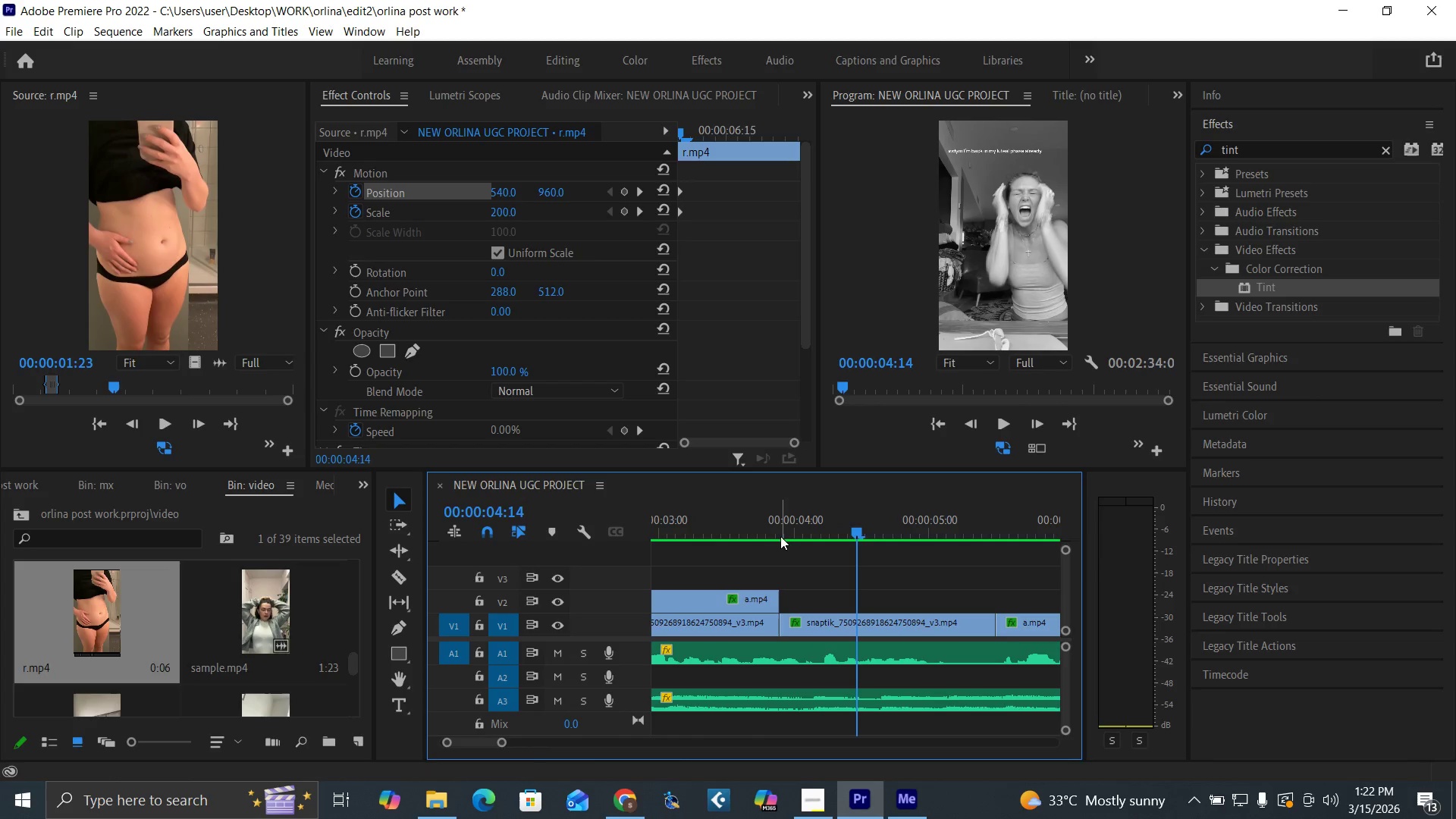 
left_click([774, 529])
 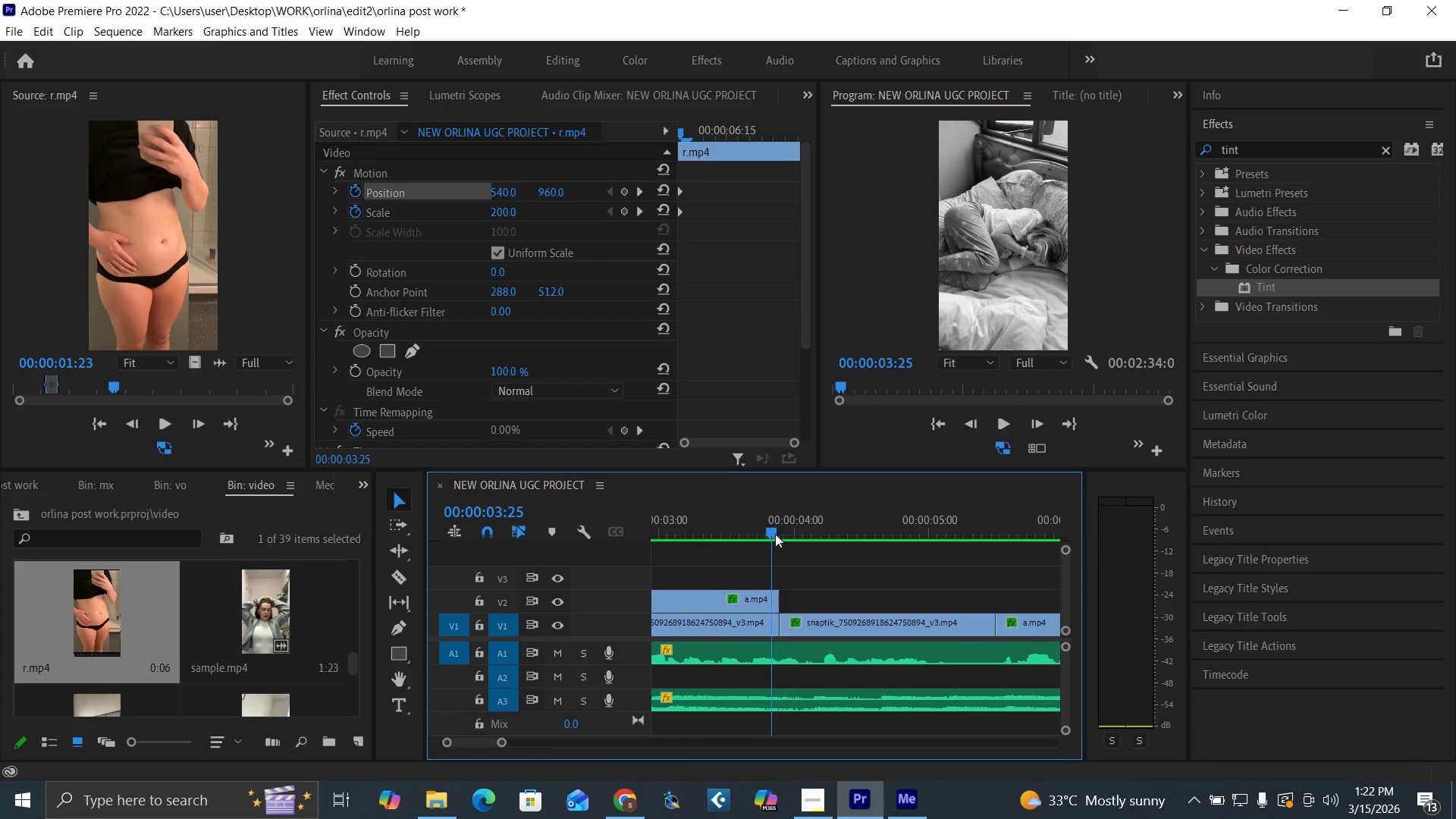 
key(ArrowRight)
 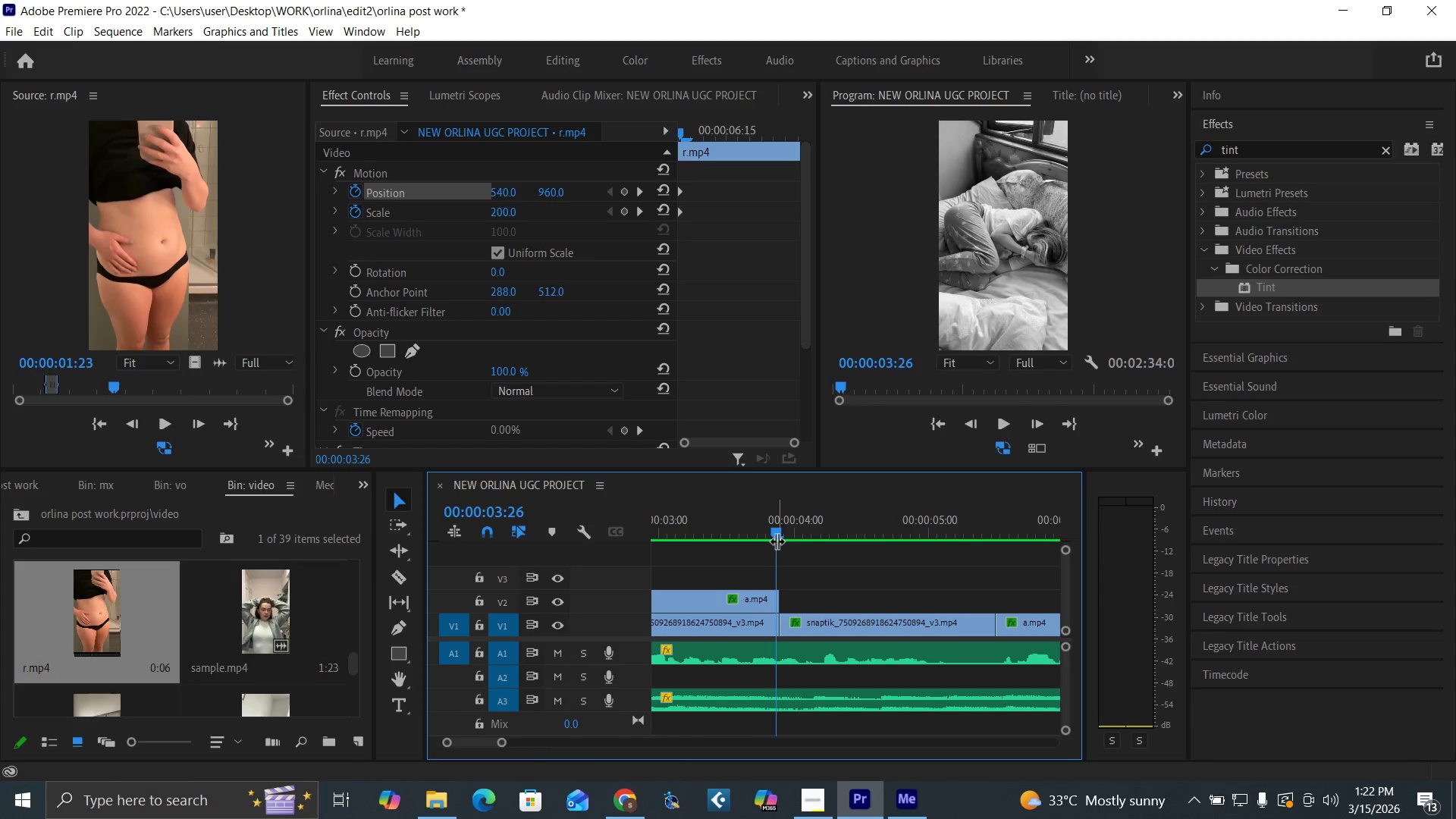 
key(ArrowRight)
 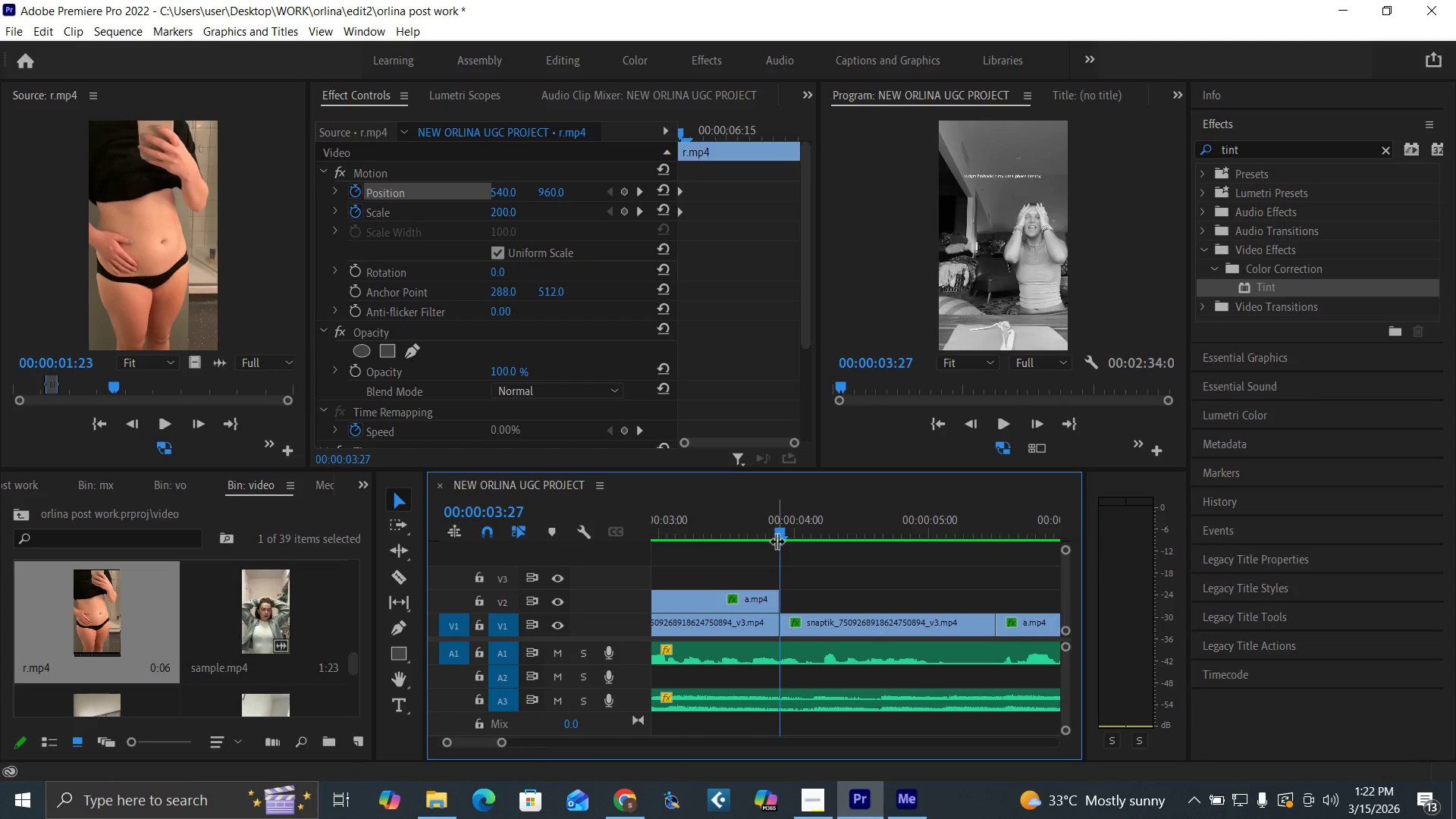 
key(ArrowLeft)
 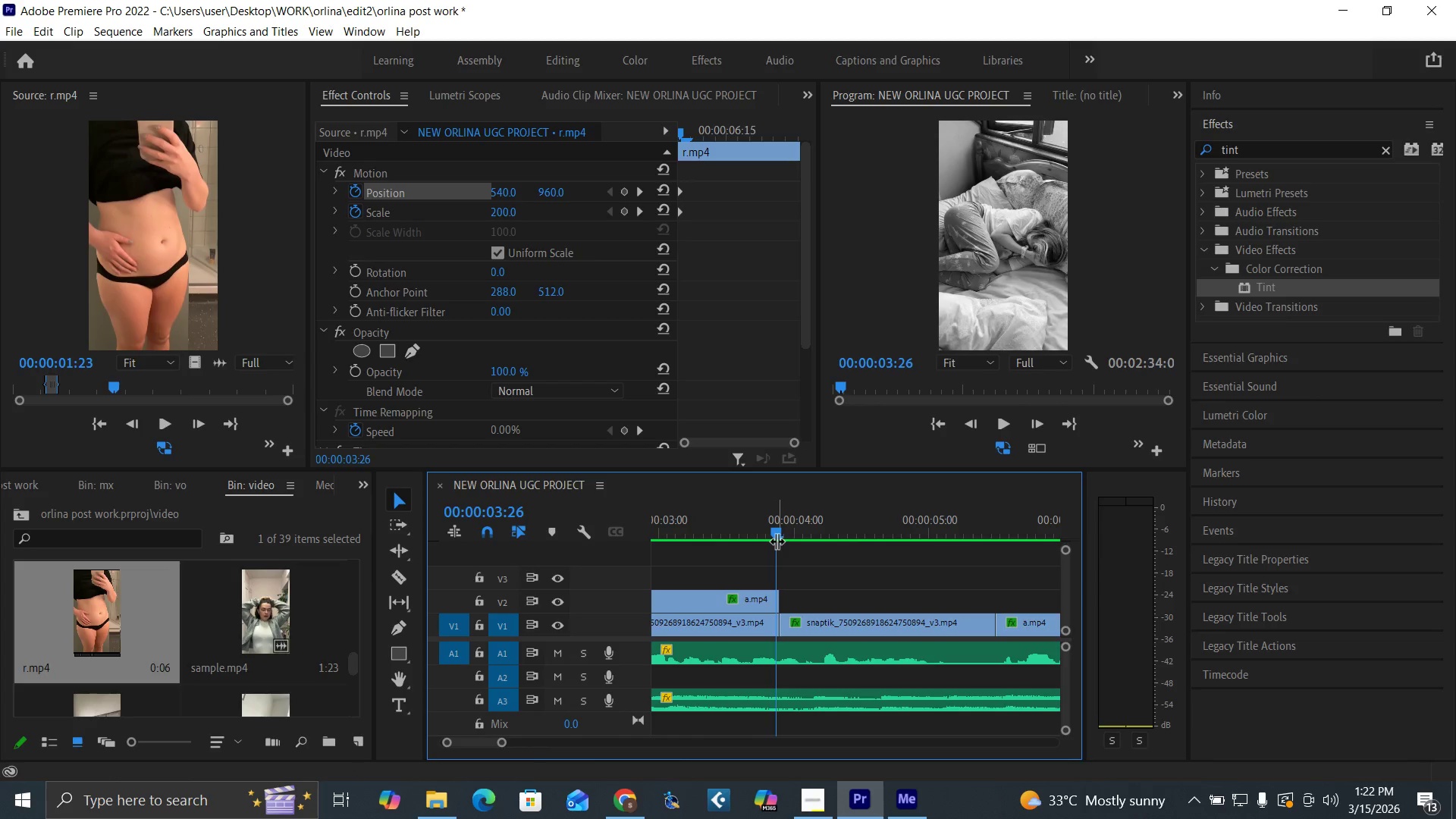 
key(ArrowLeft)
 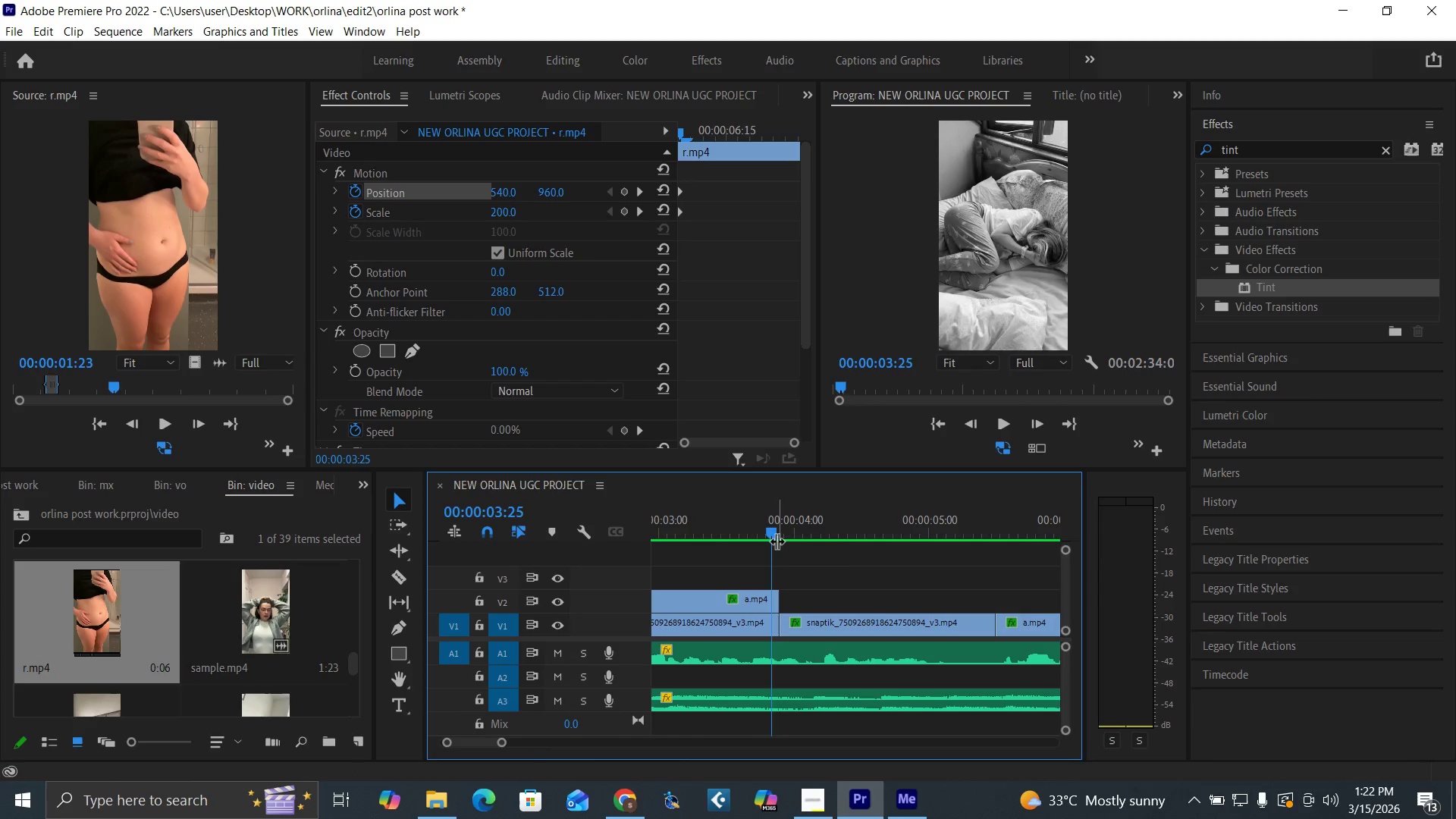 
hold_key(key=ArrowLeft, duration=0.73)
 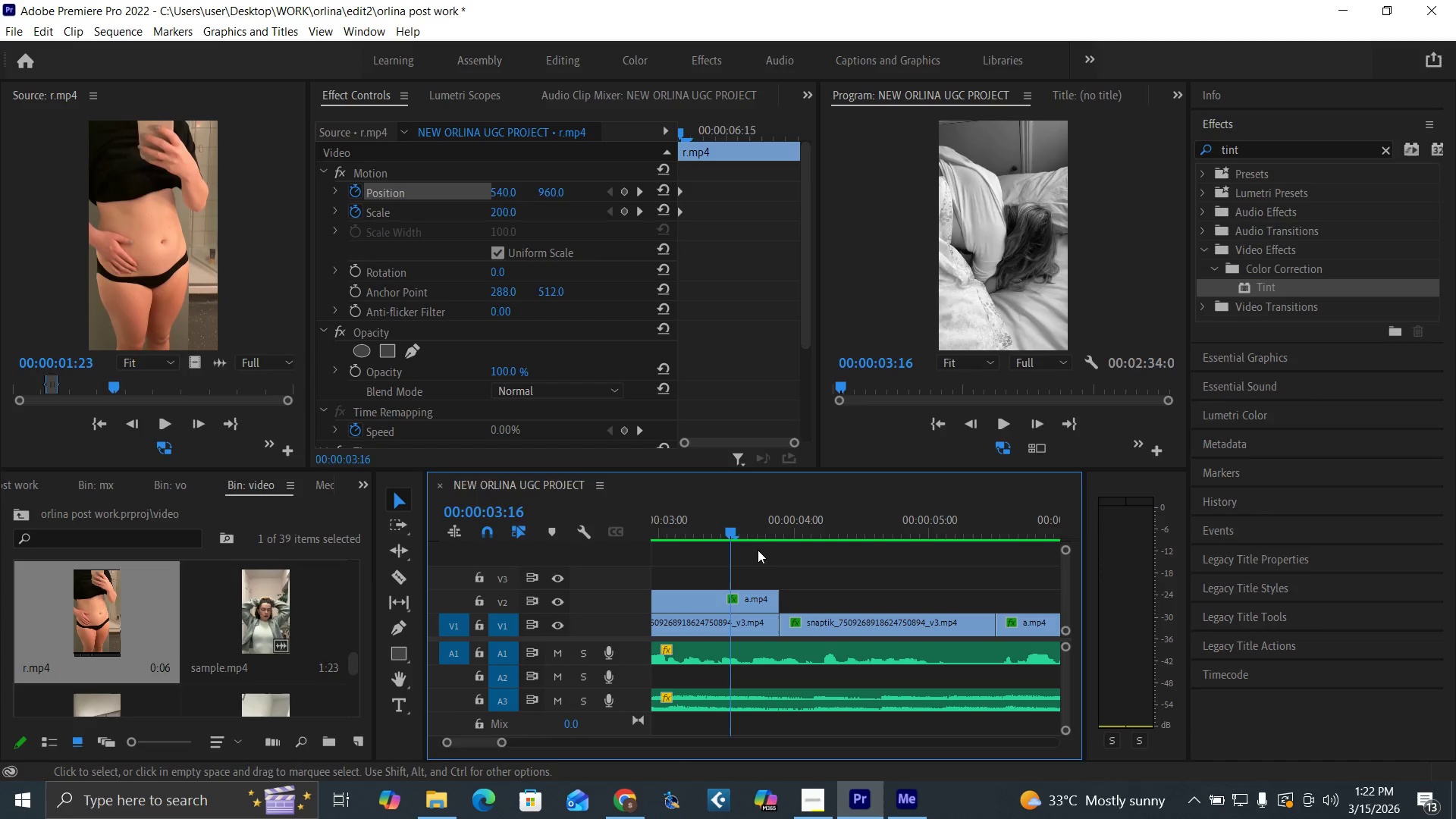 
key(ArrowRight)
 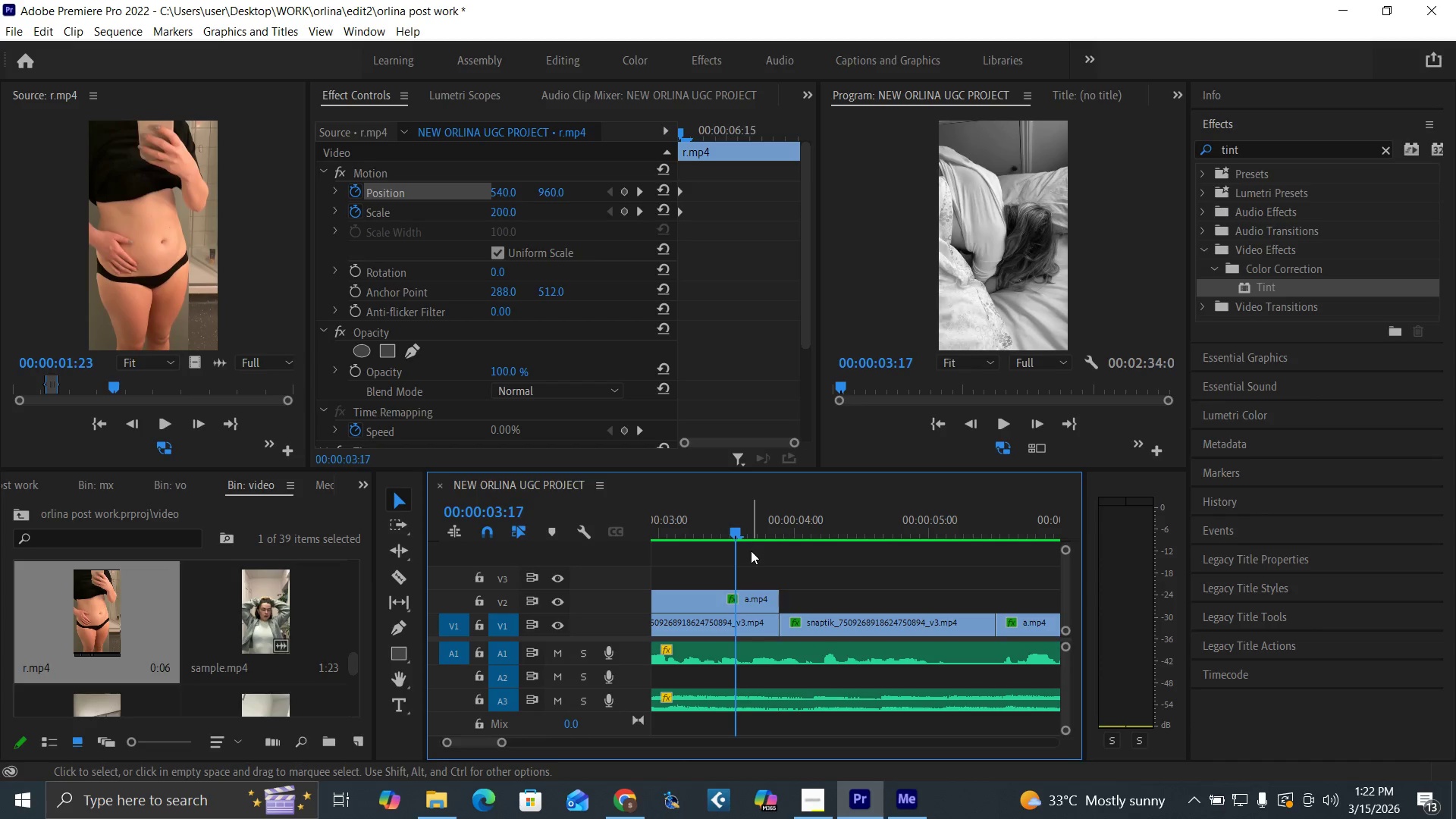 
key(ArrowRight)
 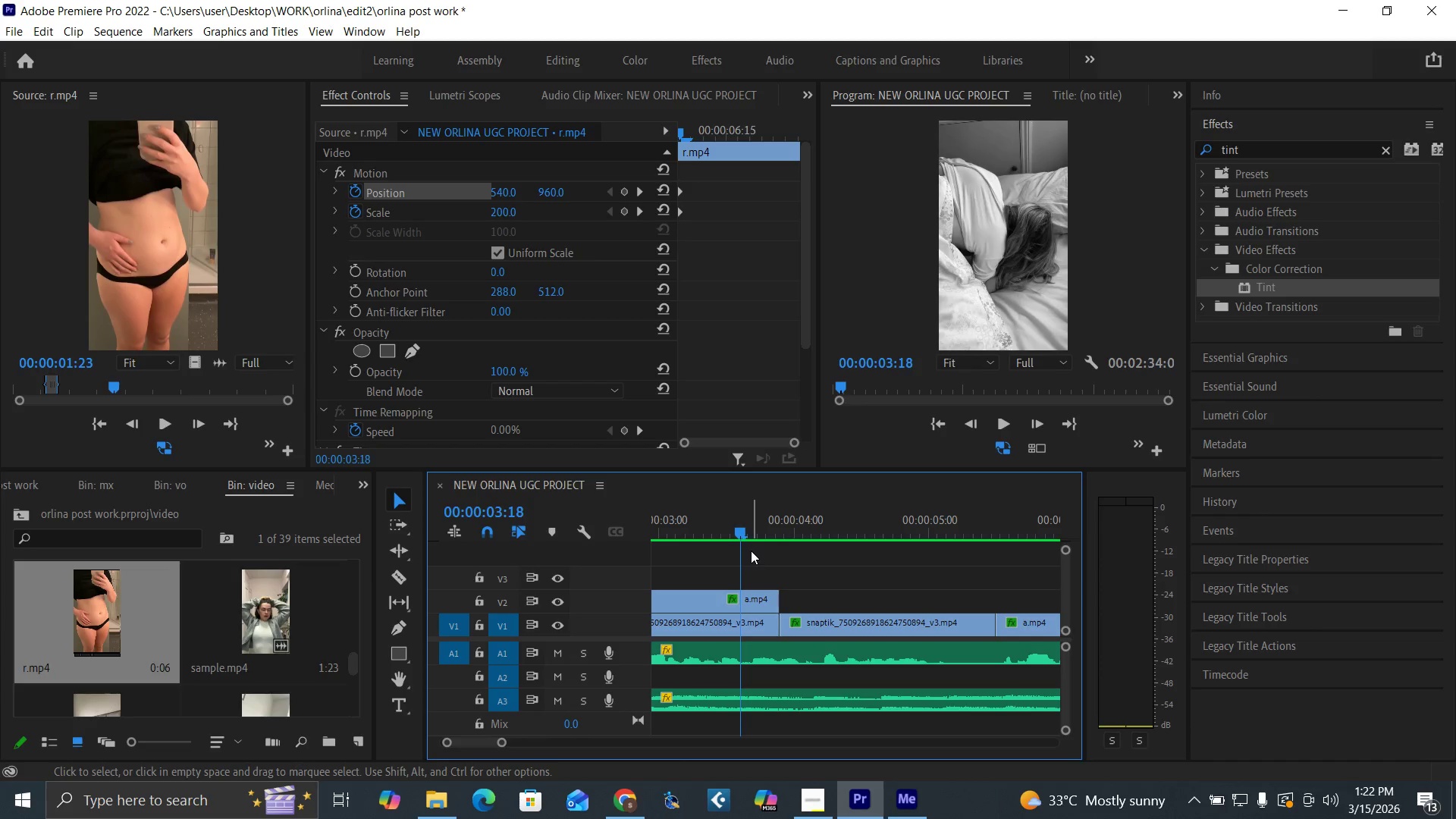 
key(ArrowRight)
 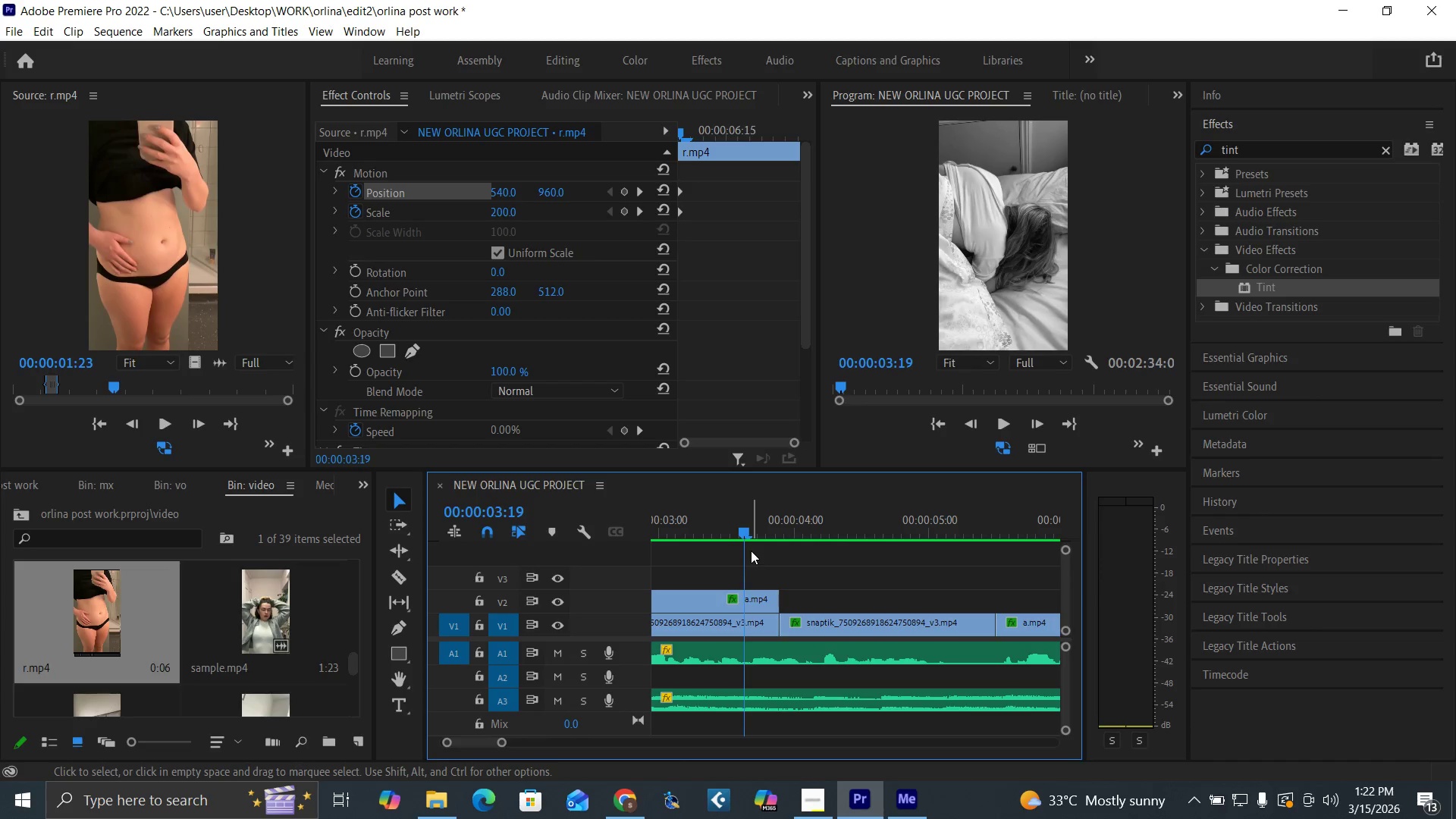 
key(ArrowRight)
 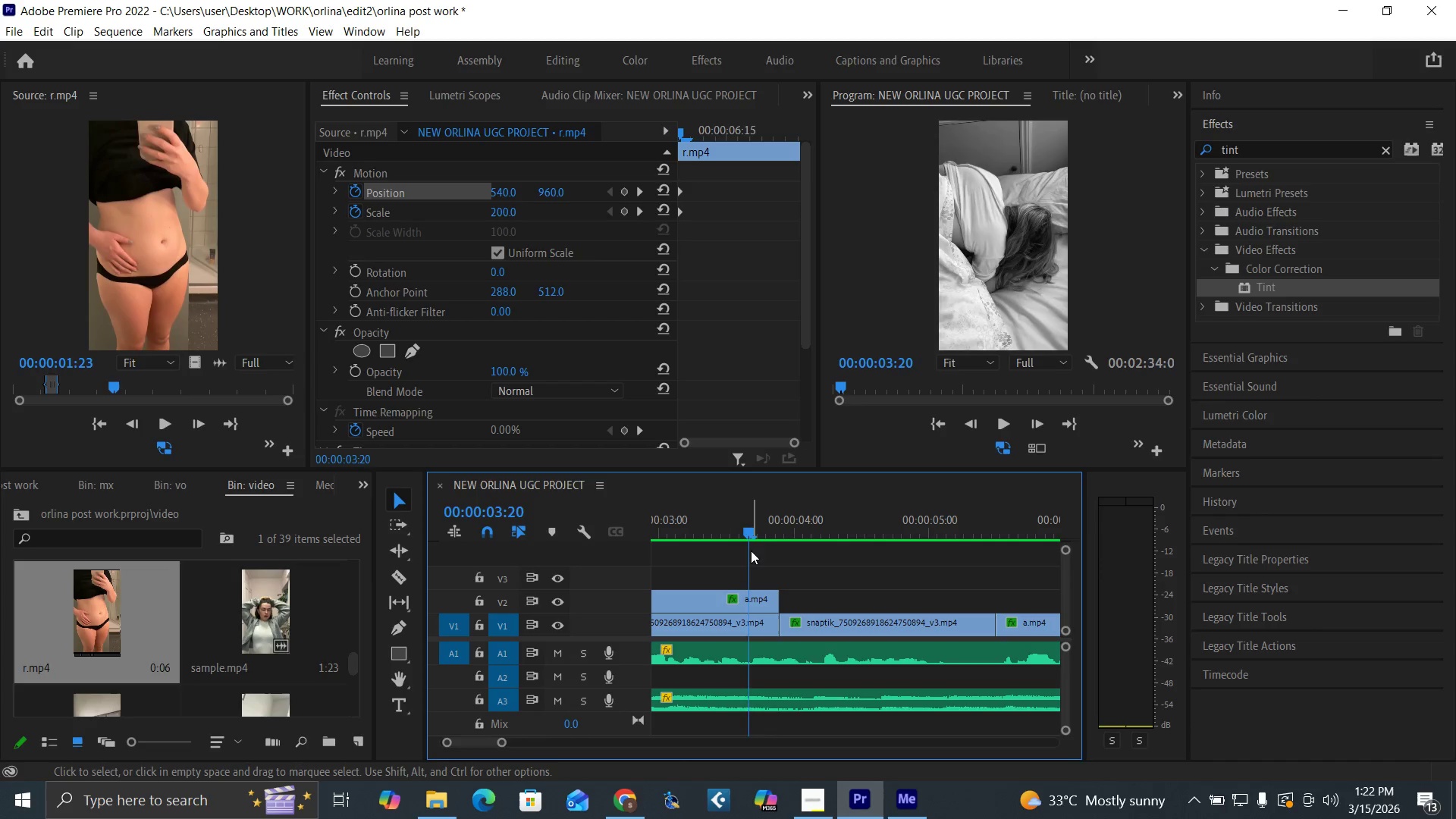 
key(ArrowRight)
 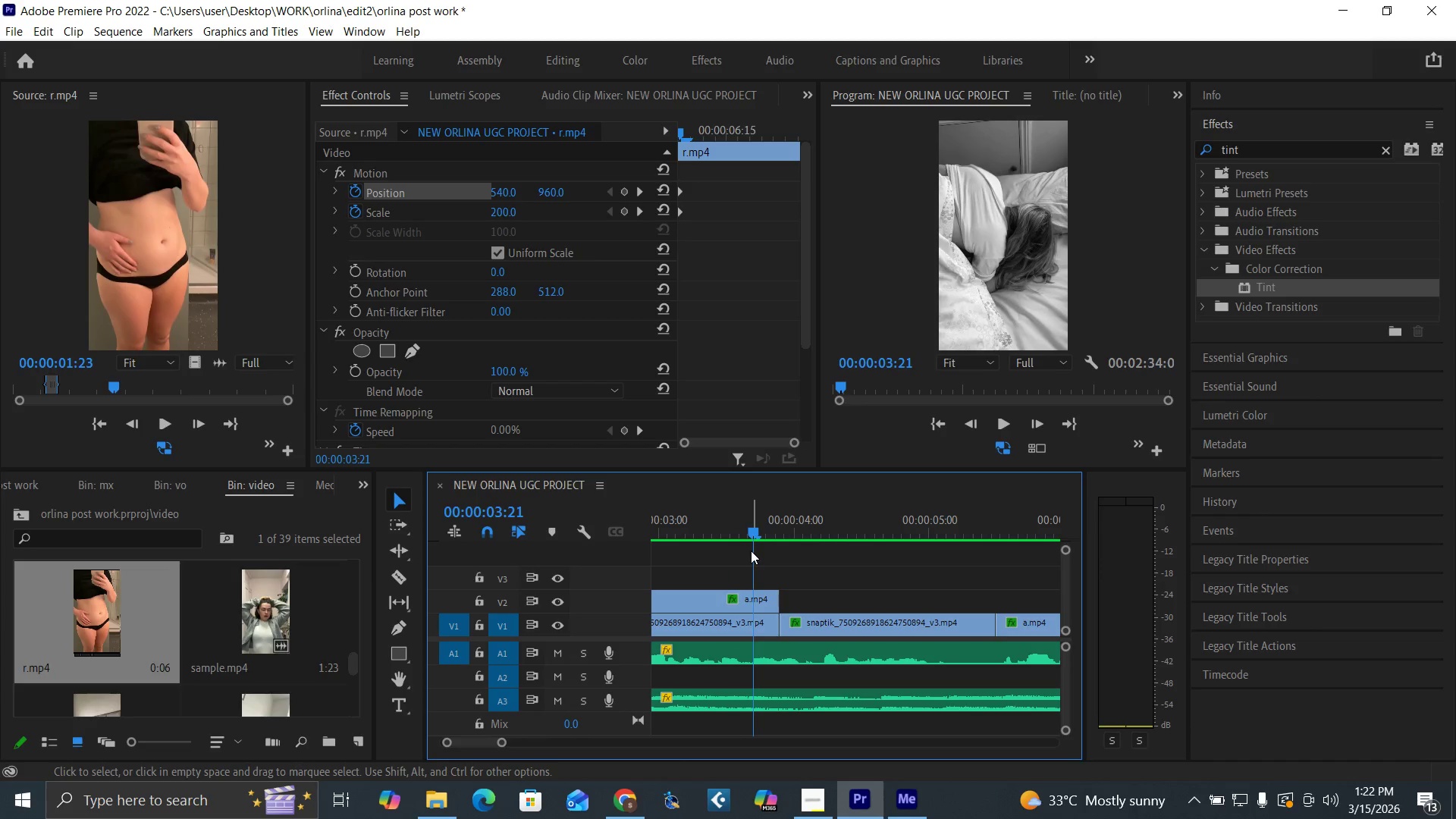 
key(ArrowRight)
 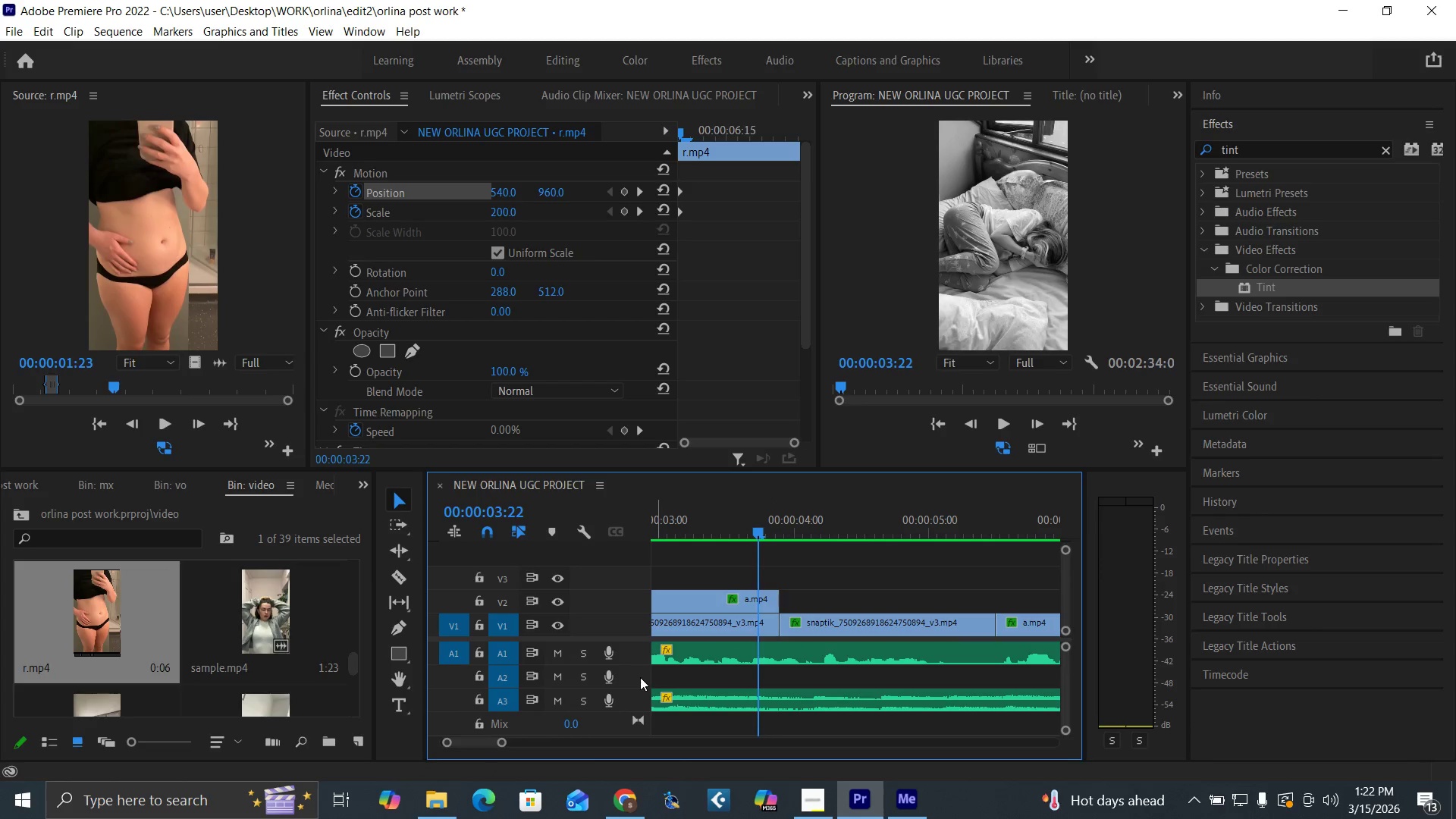 
key(C)
 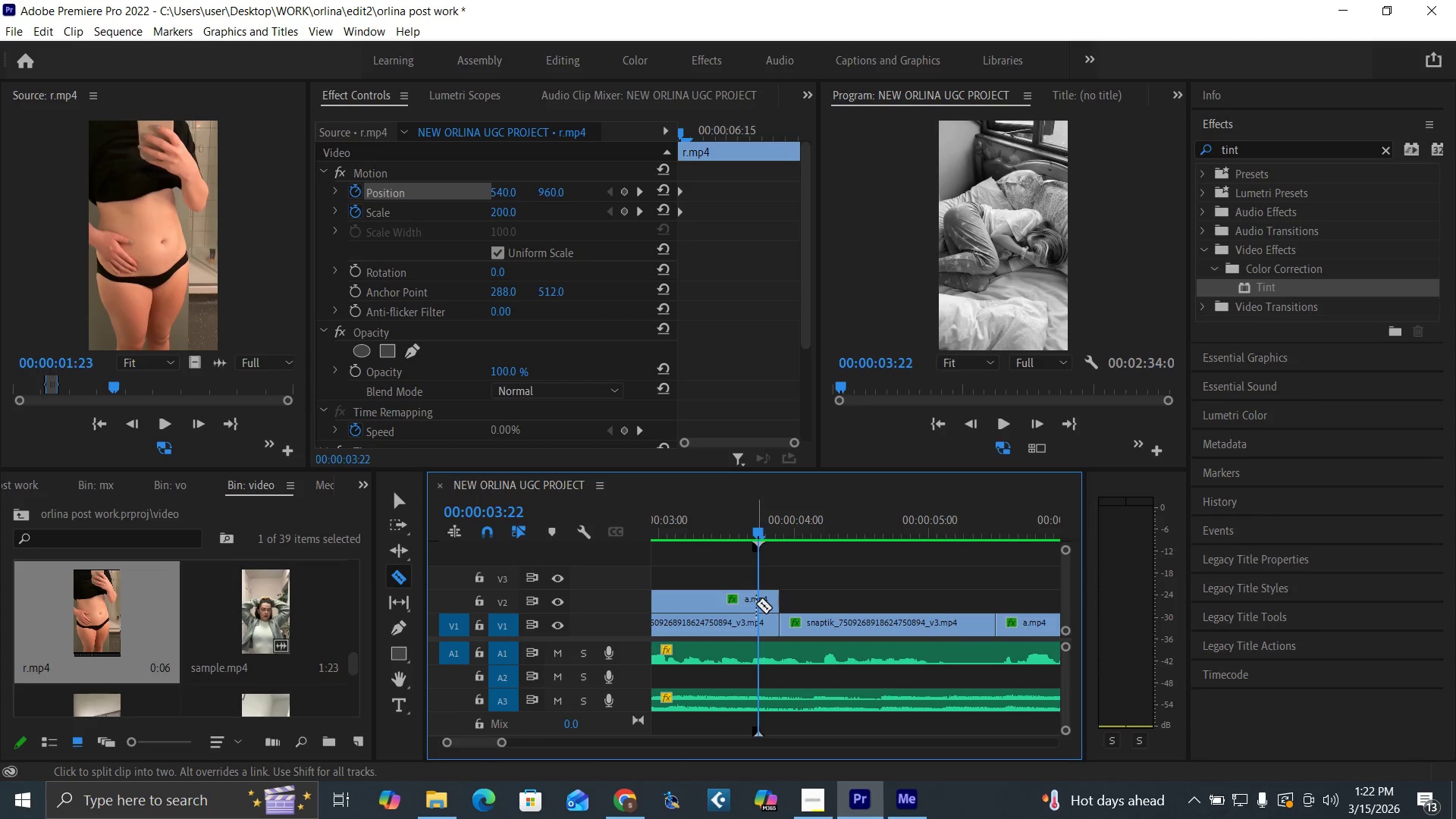 
left_click([758, 604])
 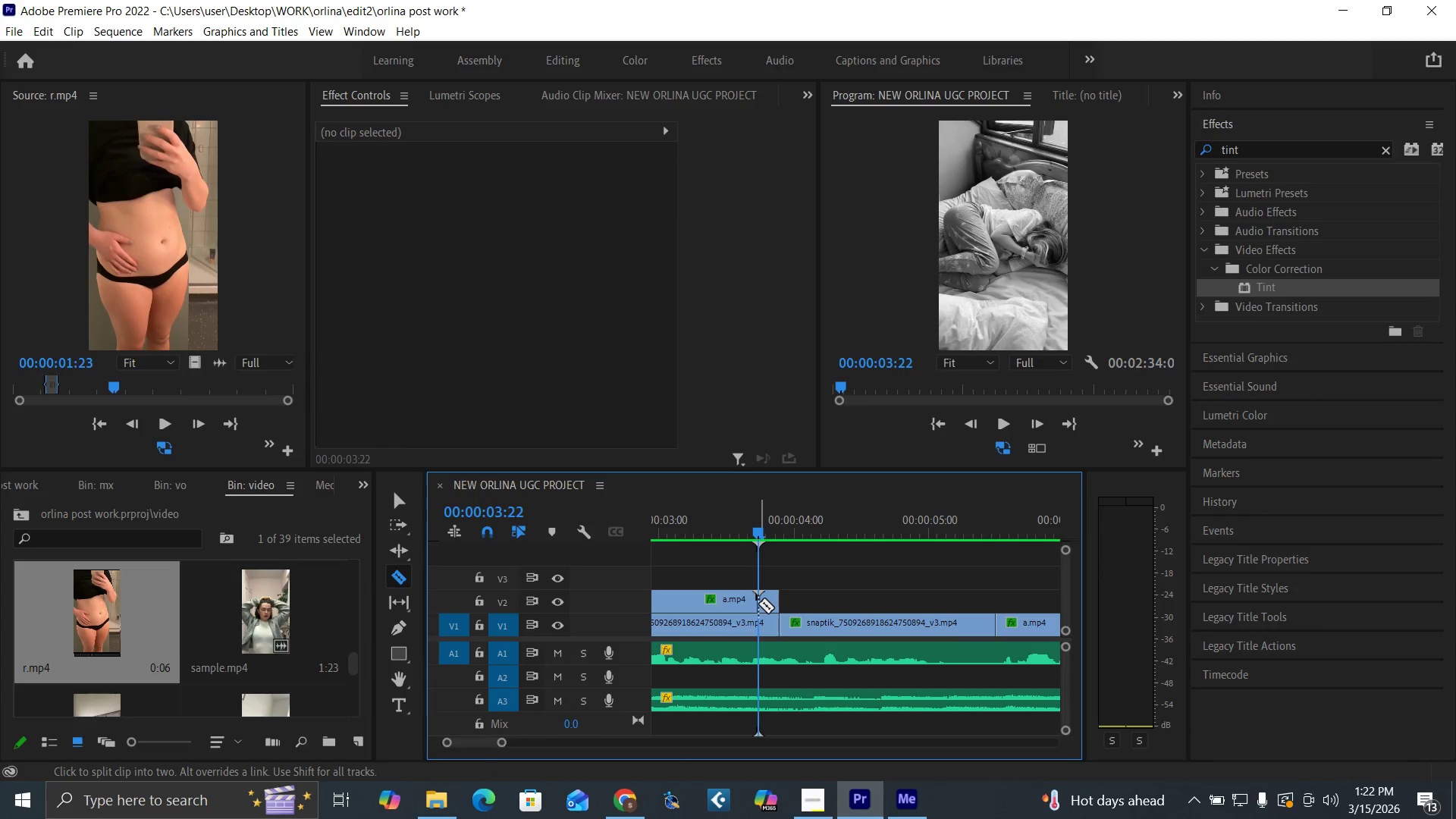 
key(V)
 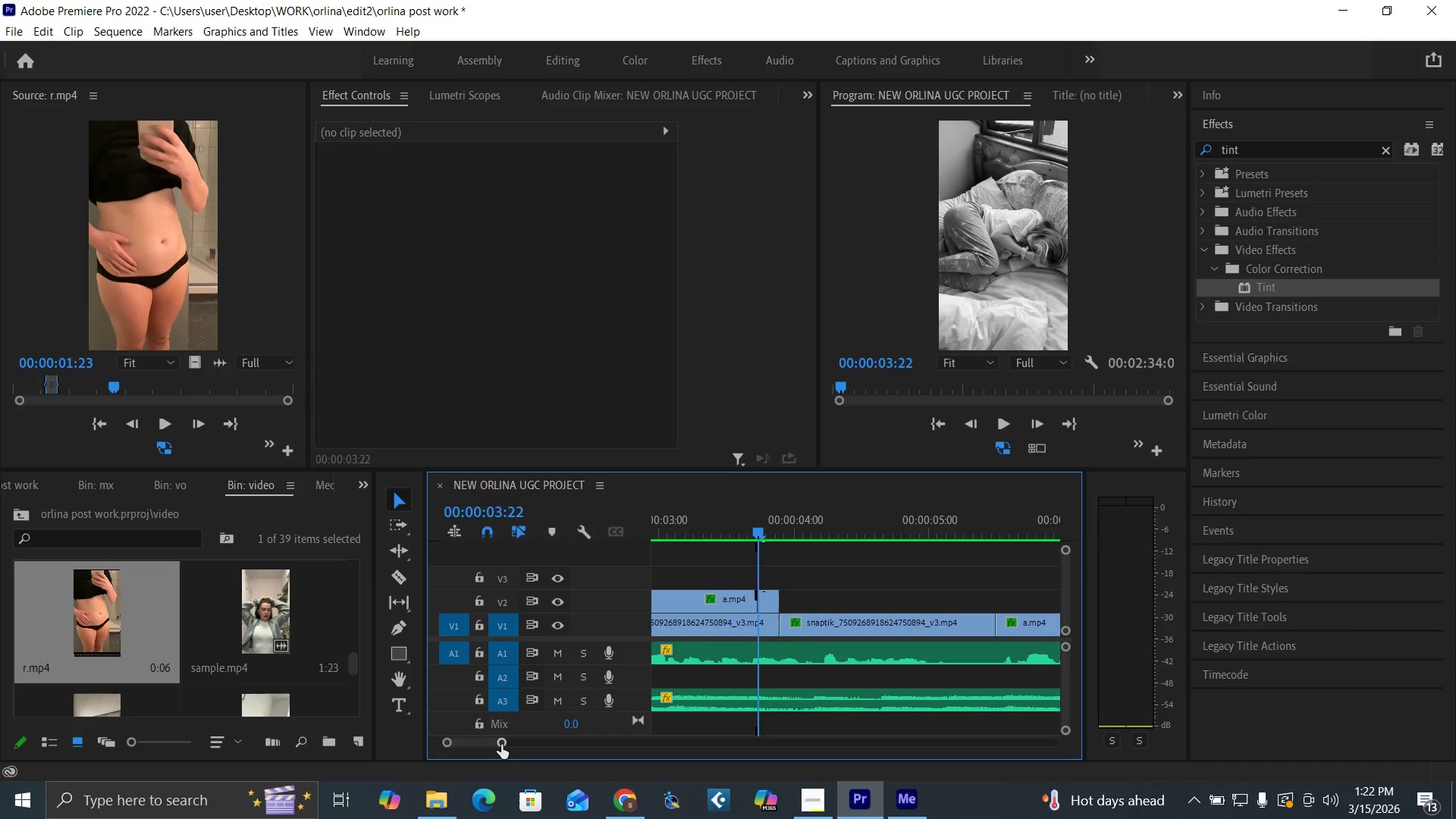 
left_click_drag(start_coordinate=[500, 743], to_coordinate=[508, 745])
 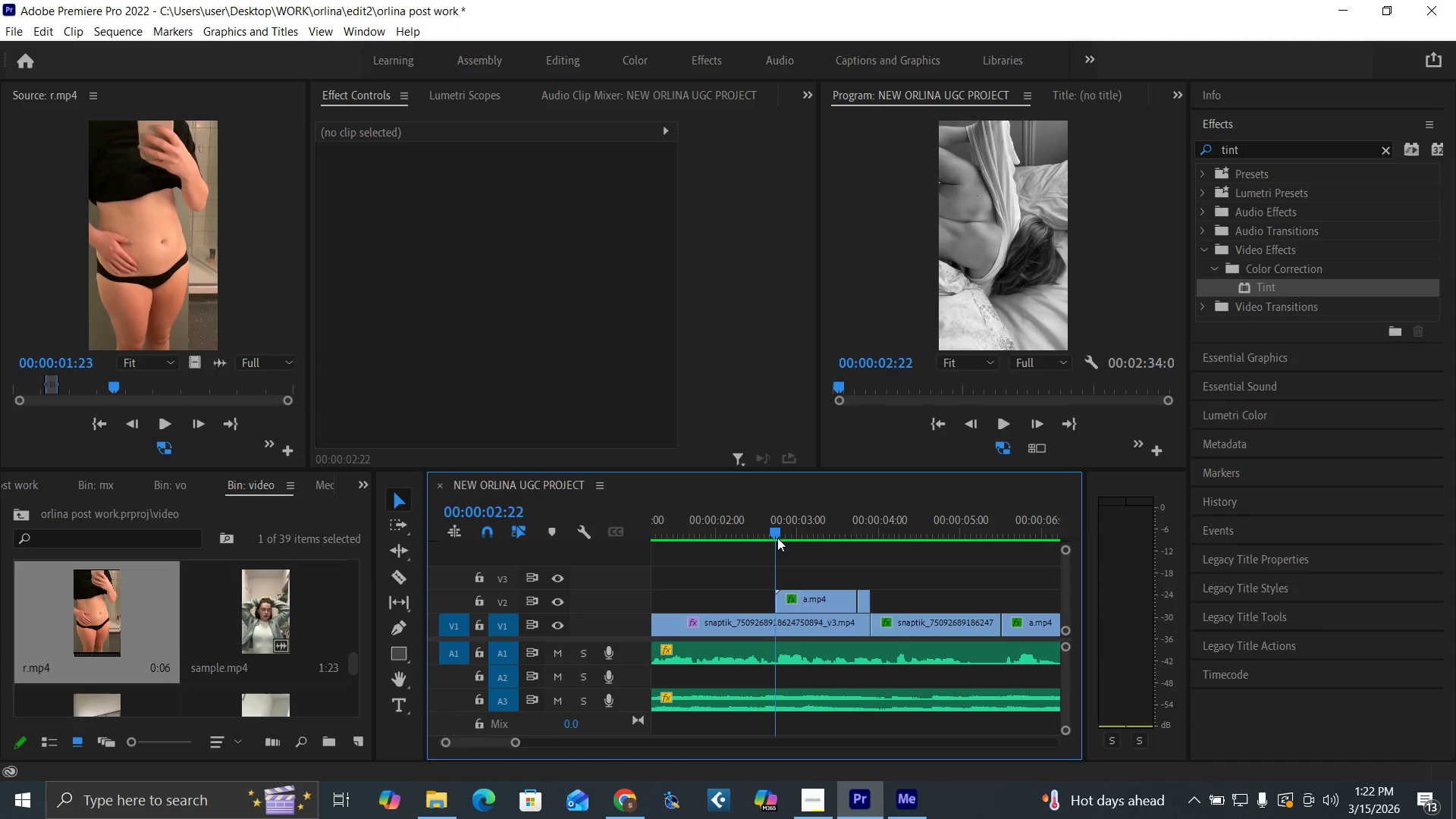 
key(Equal)
 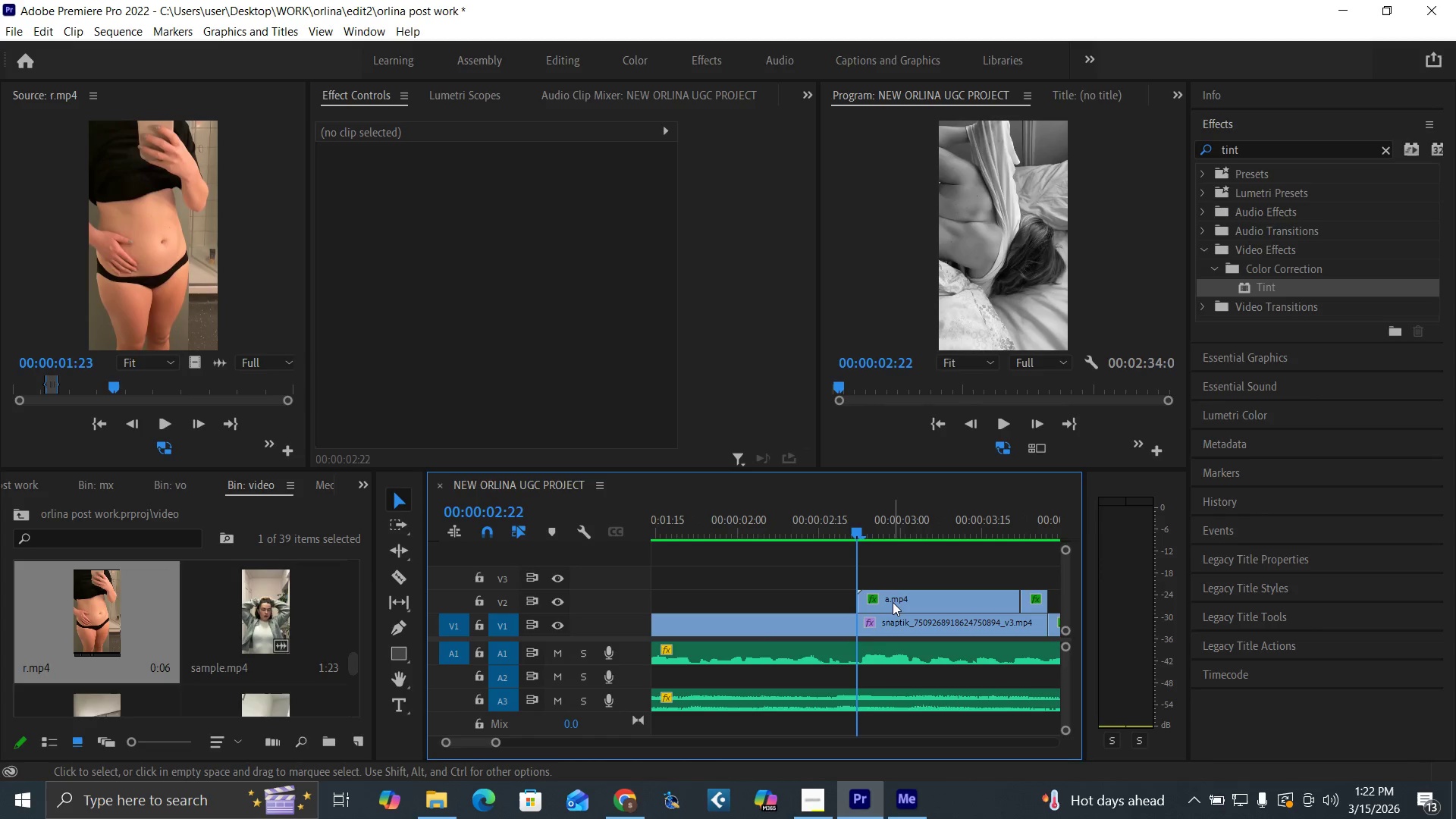 
left_click_drag(start_coordinate=[893, 602], to_coordinate=[912, 601])
 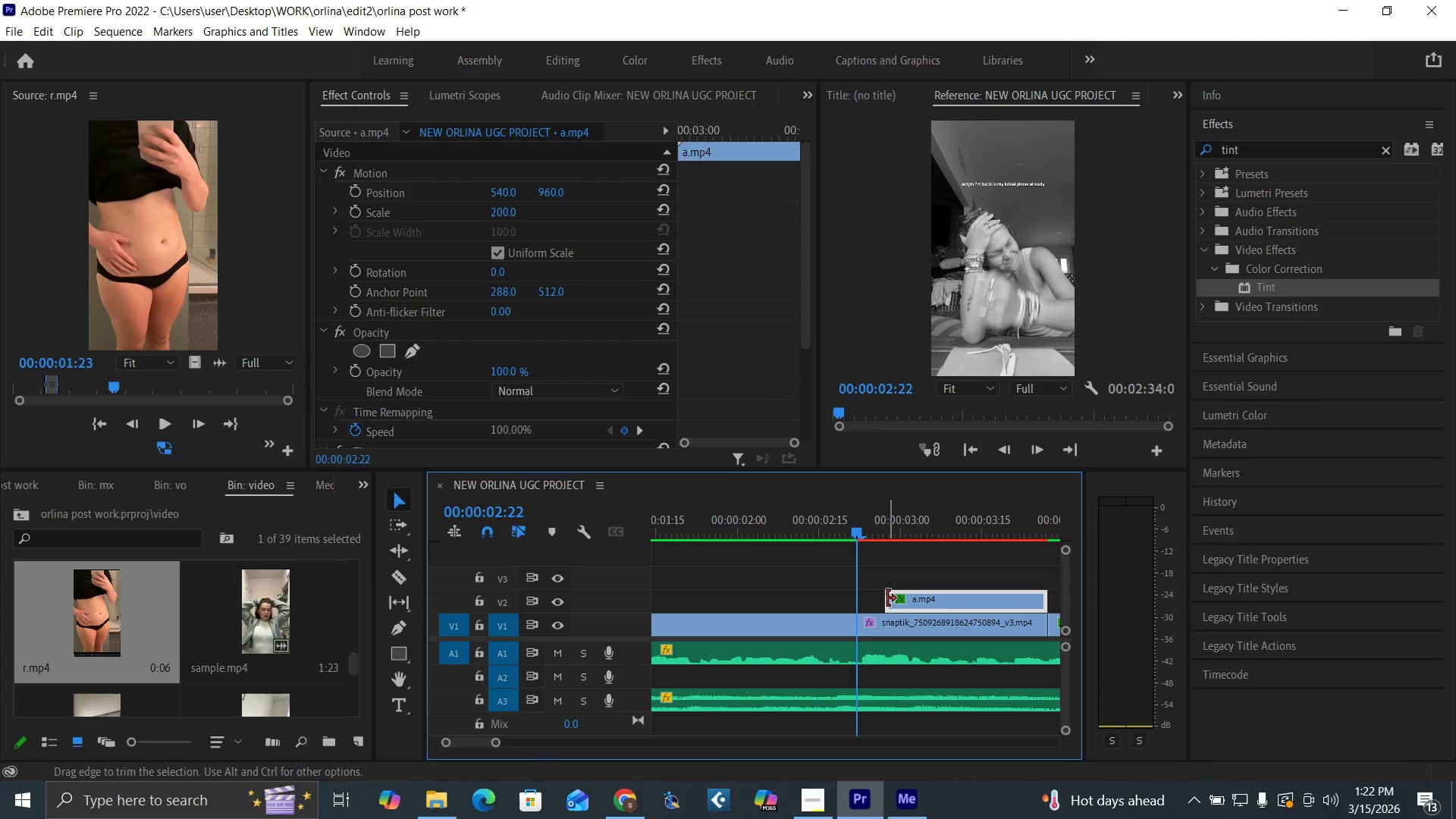 
left_click_drag(start_coordinate=[887, 598], to_coordinate=[868, 596])
 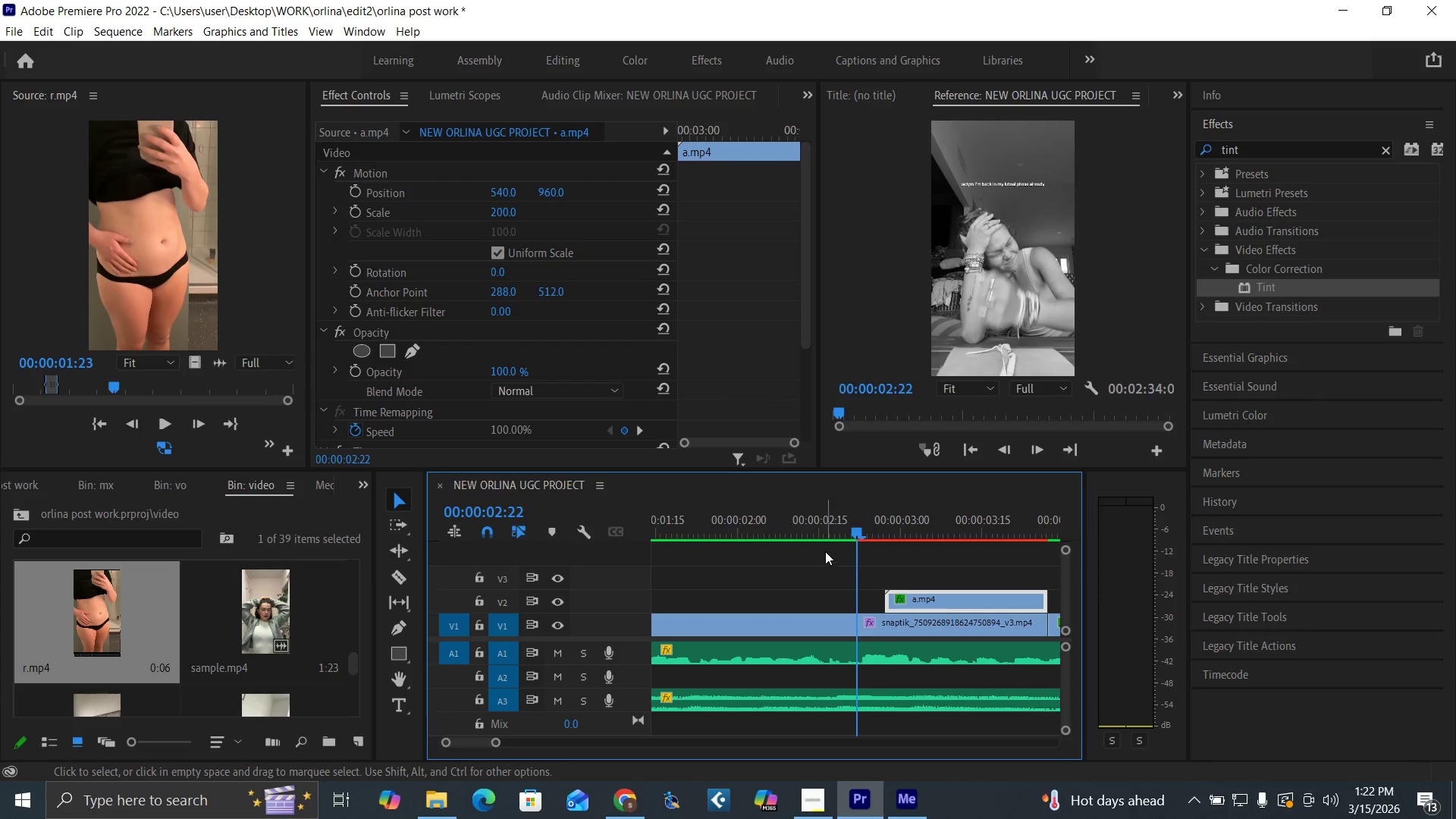 
left_click_drag(start_coordinate=[857, 530], to_coordinate=[897, 551])
 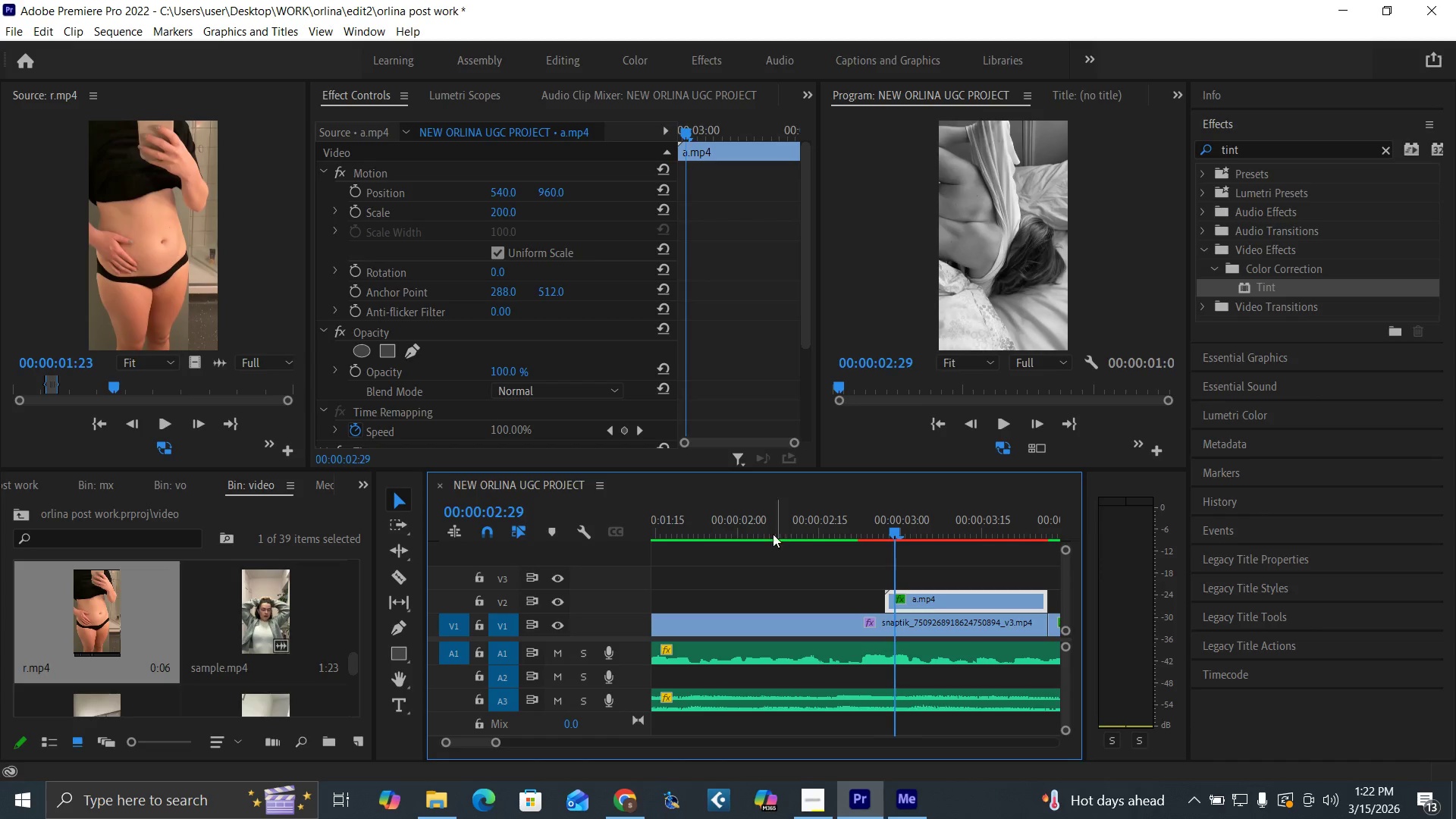 
left_click([767, 532])
 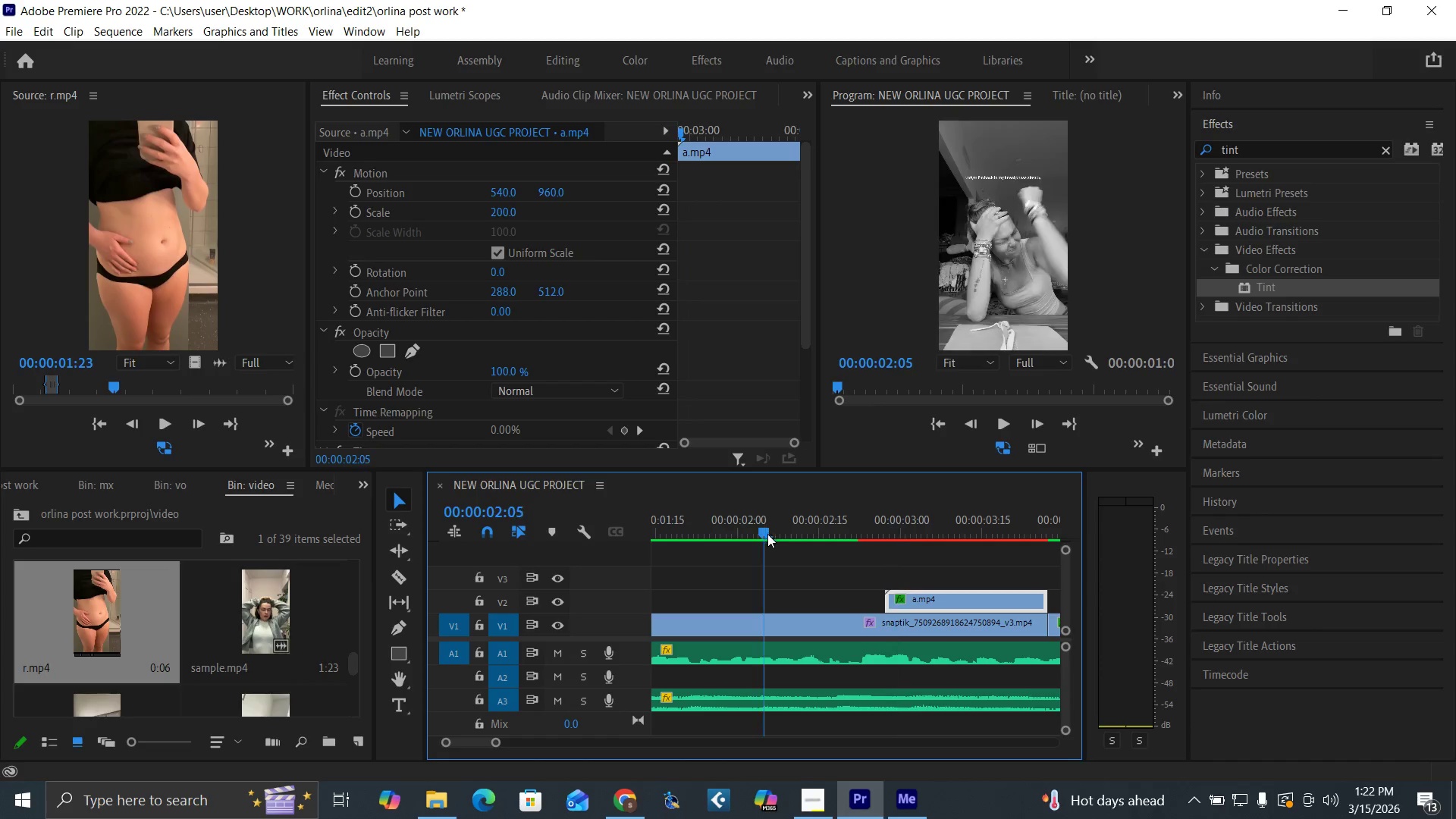 
key(Space)
 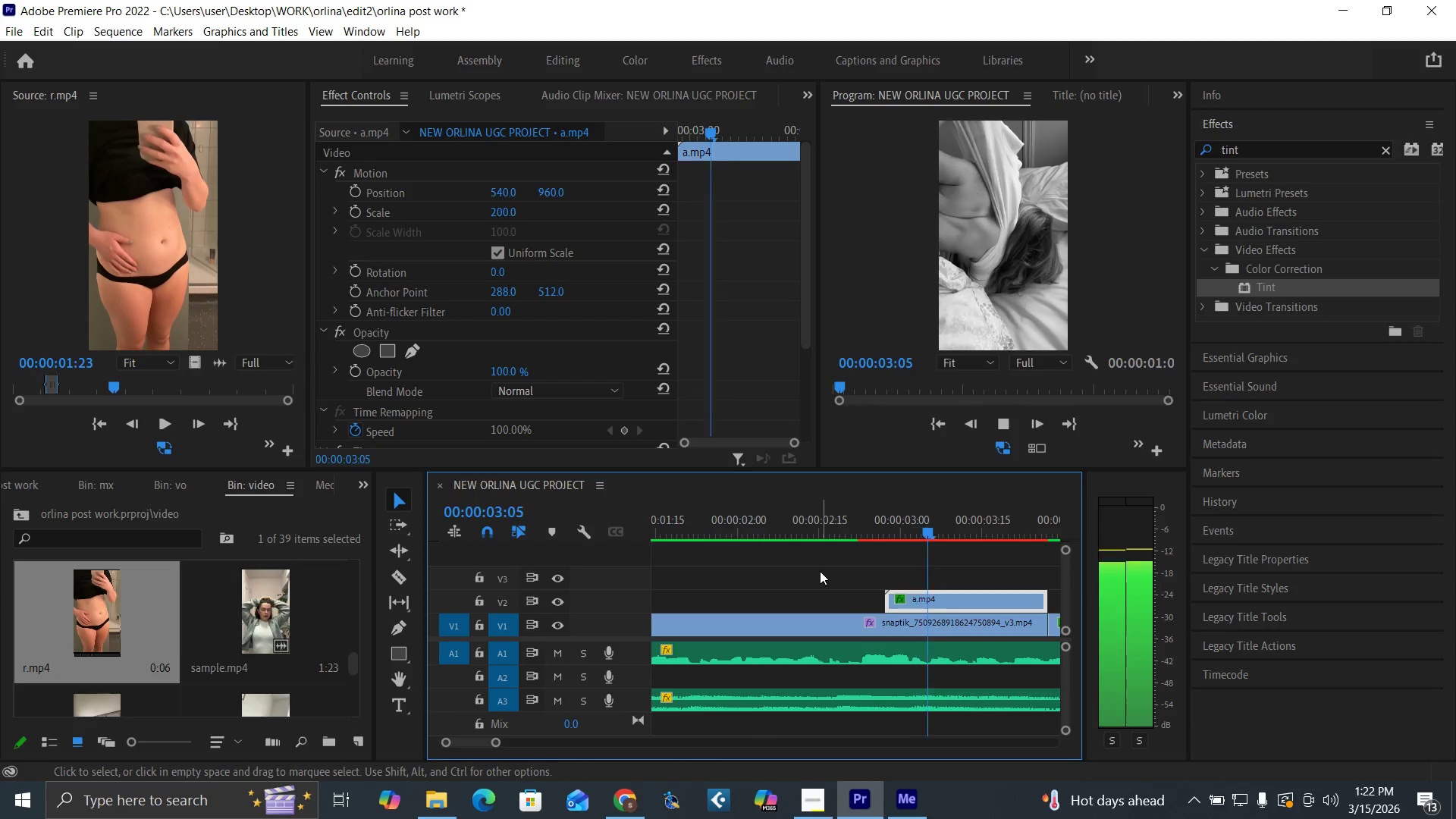 
left_click([764, 529])
 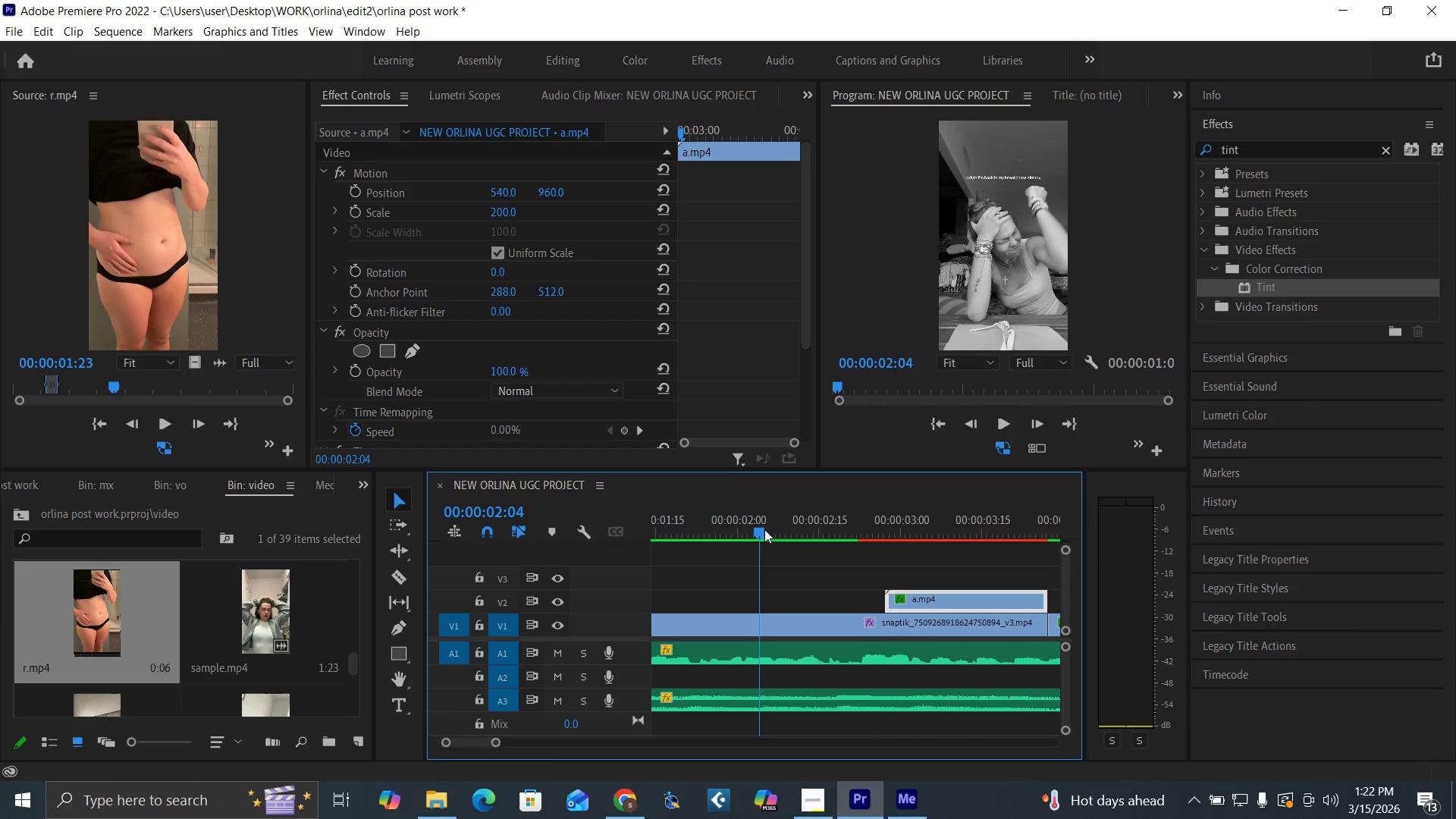 
key(Space)
 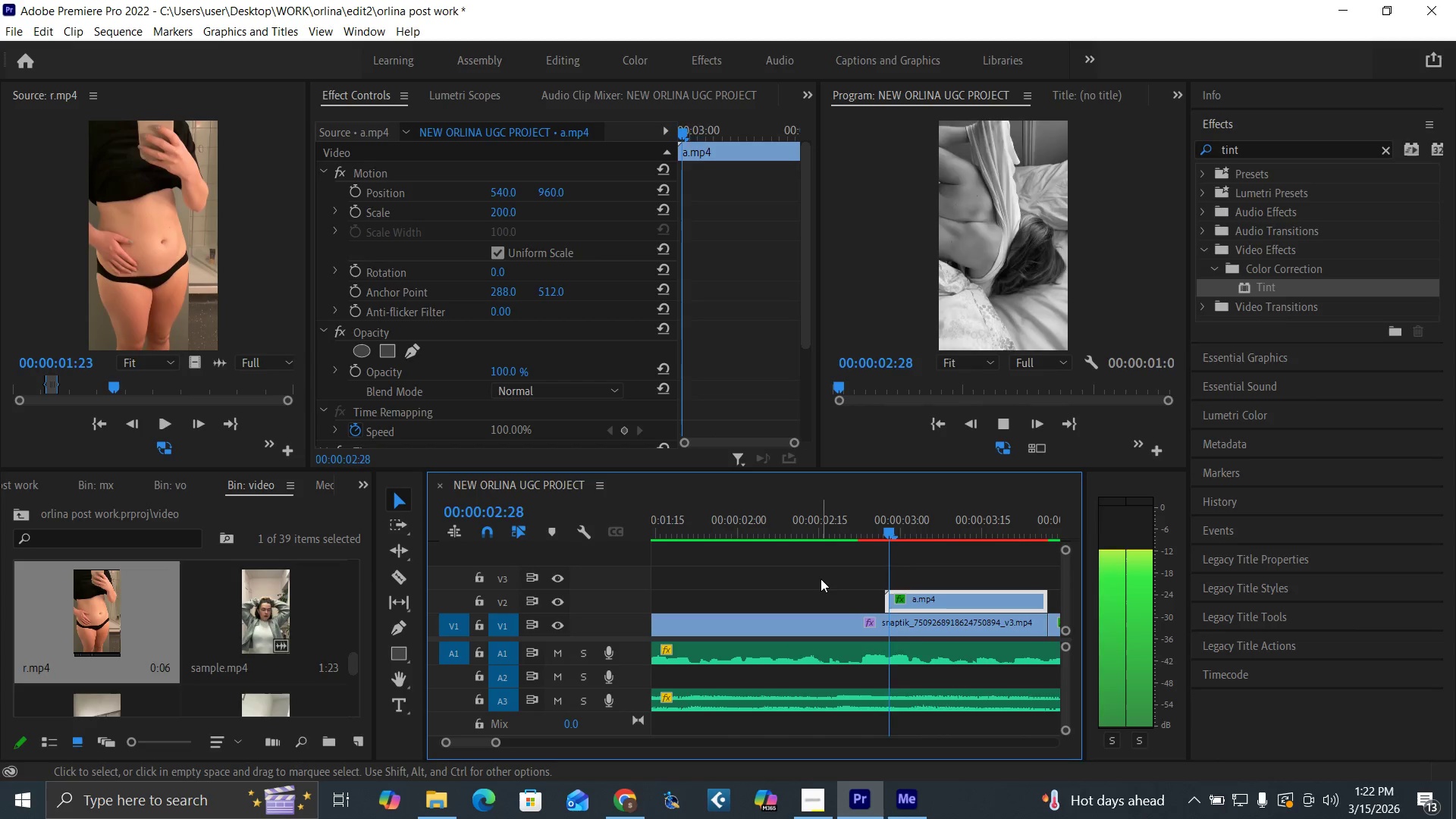 
key(Space)
 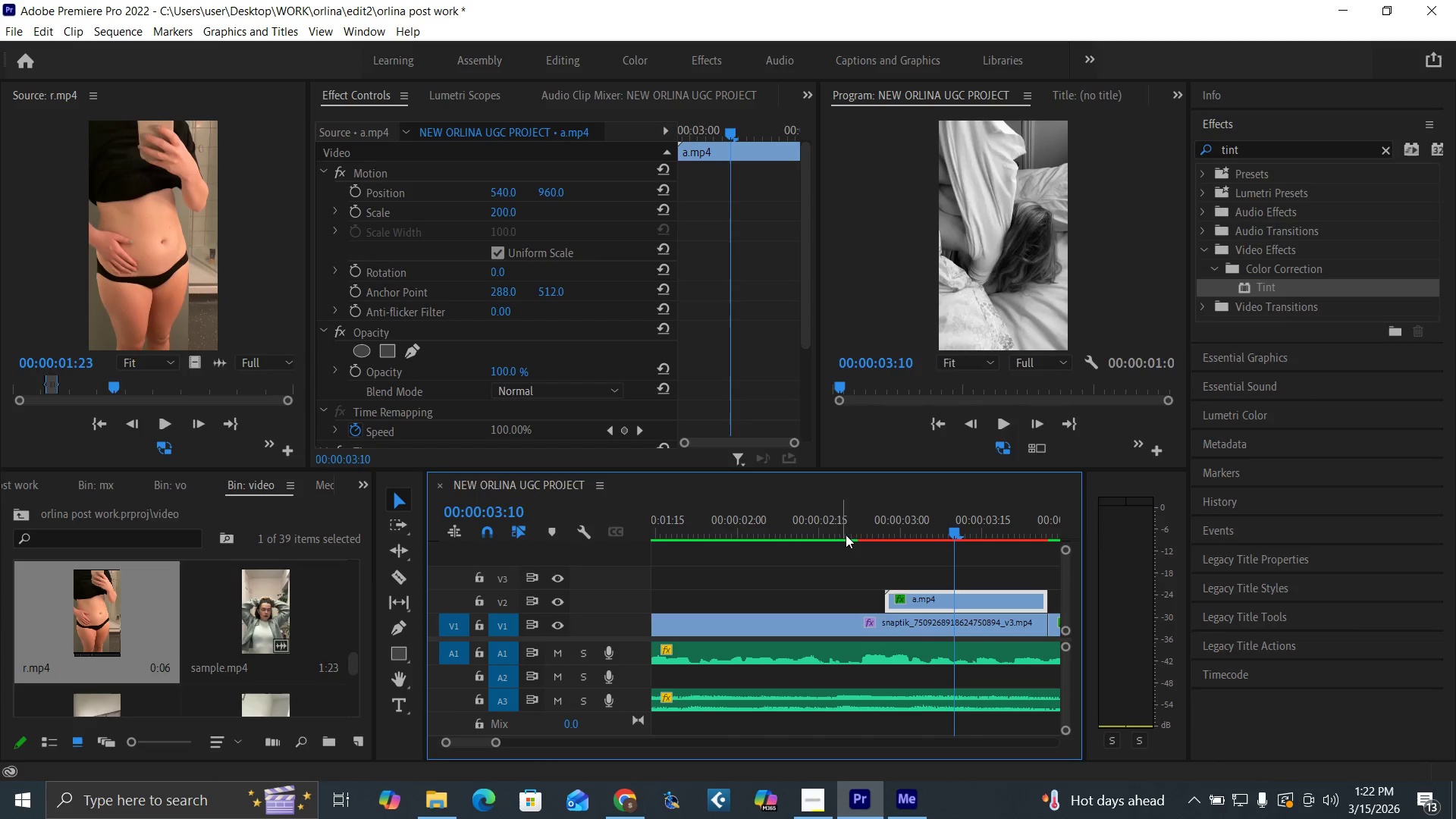 
key(Control+Z)
 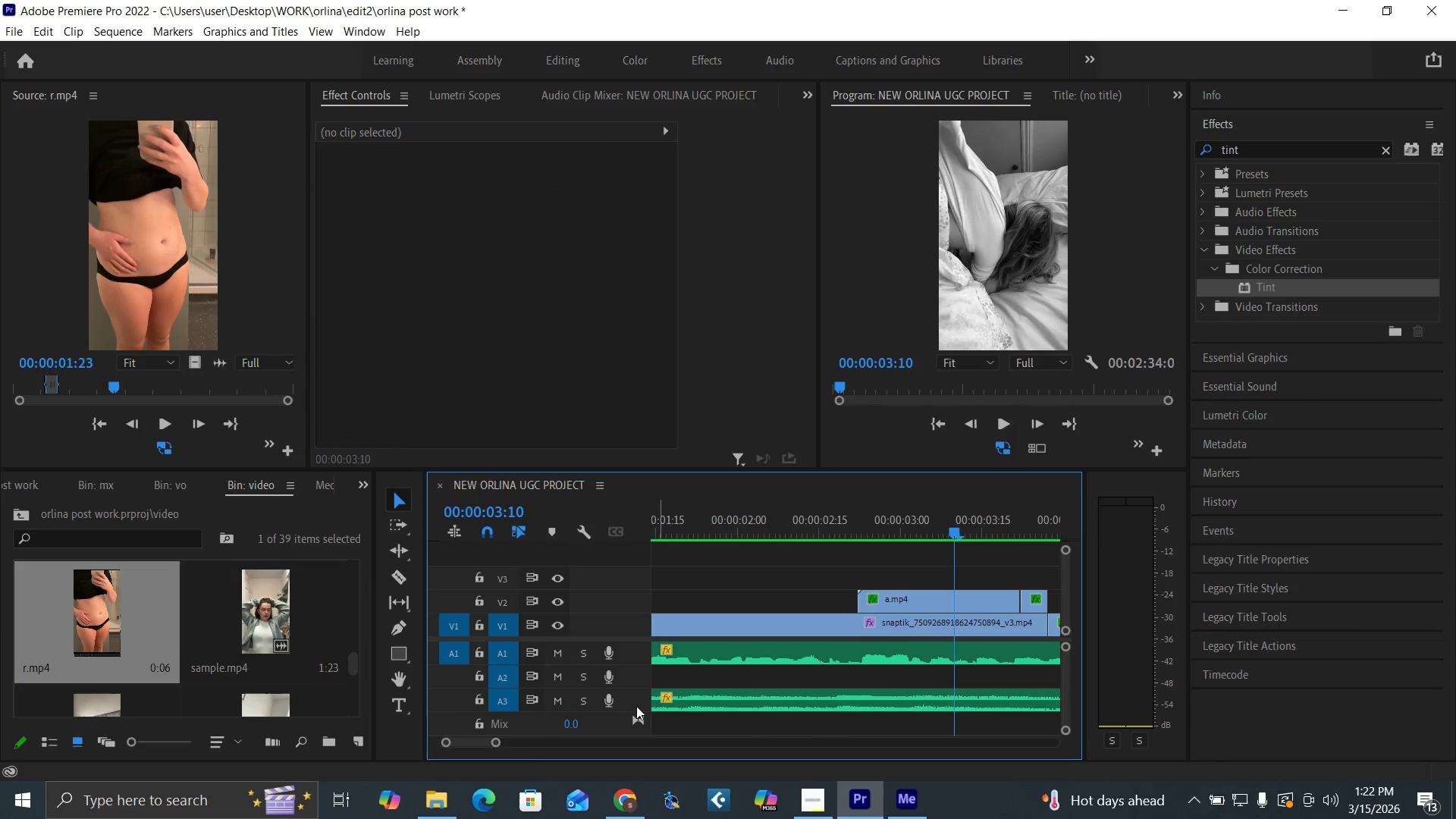 
left_click_drag(start_coordinate=[500, 740], to_coordinate=[506, 742])
 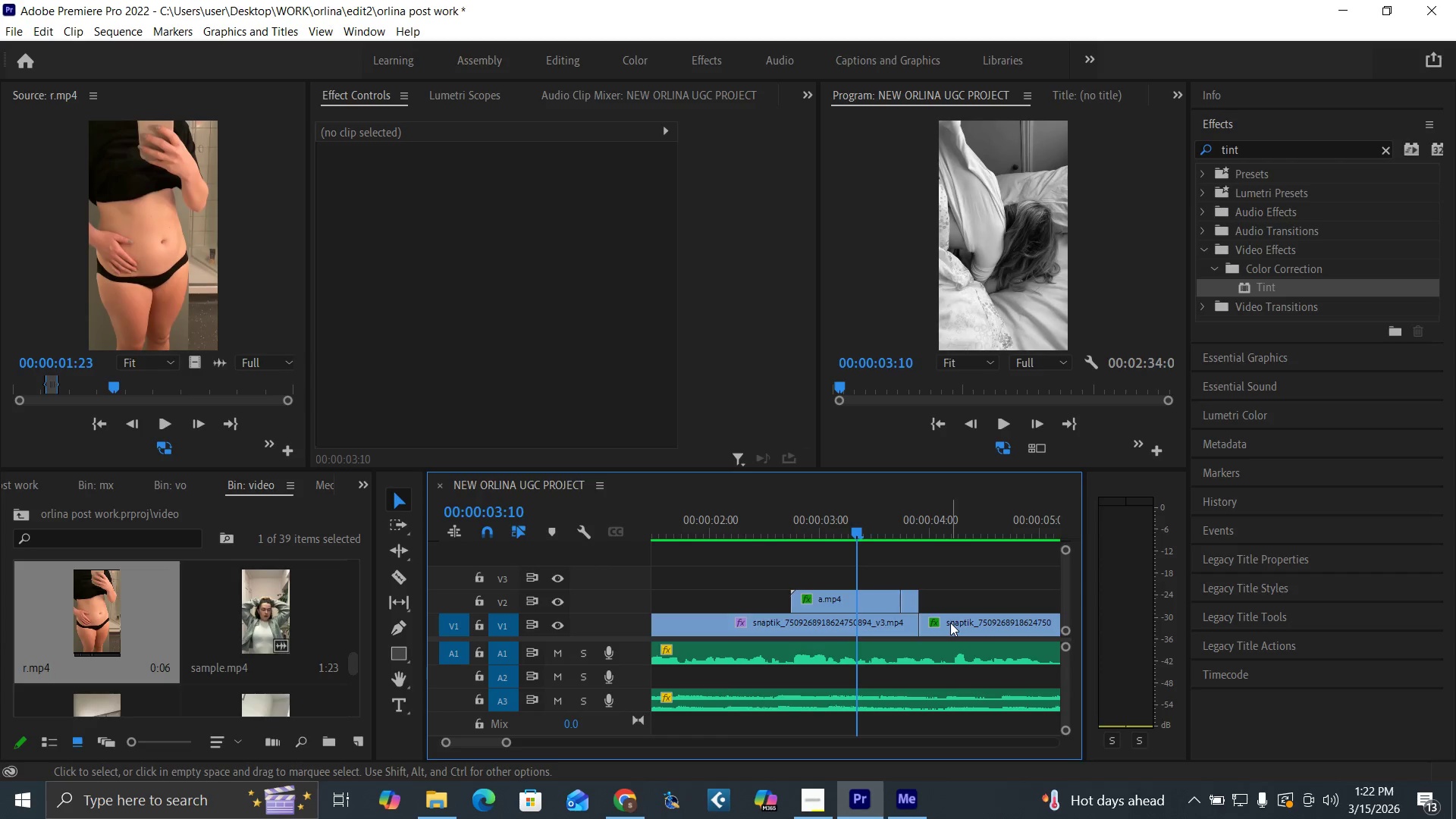 
left_click_drag(start_coordinate=[952, 623], to_coordinate=[934, 623])
 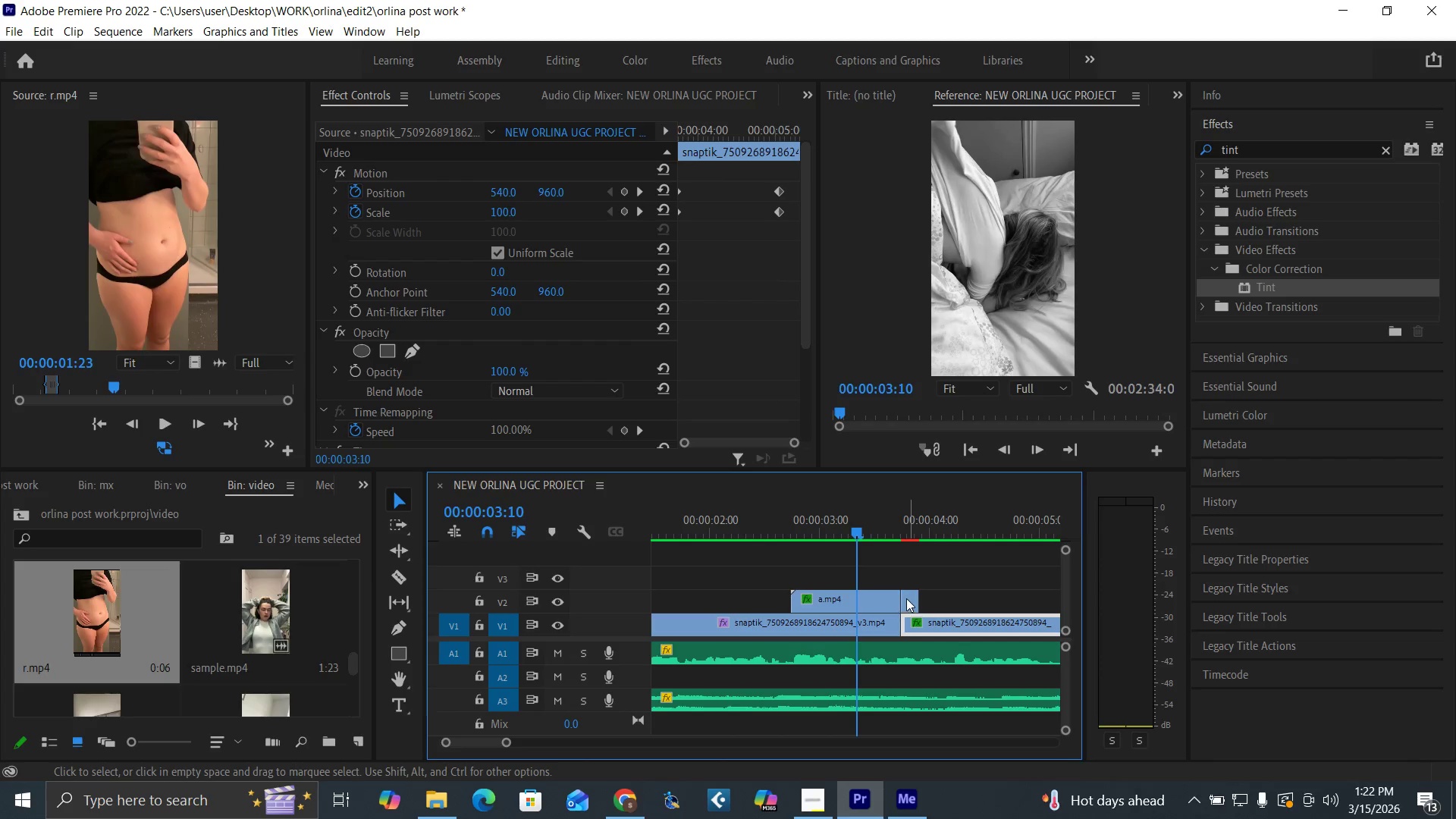 
left_click([906, 598])
 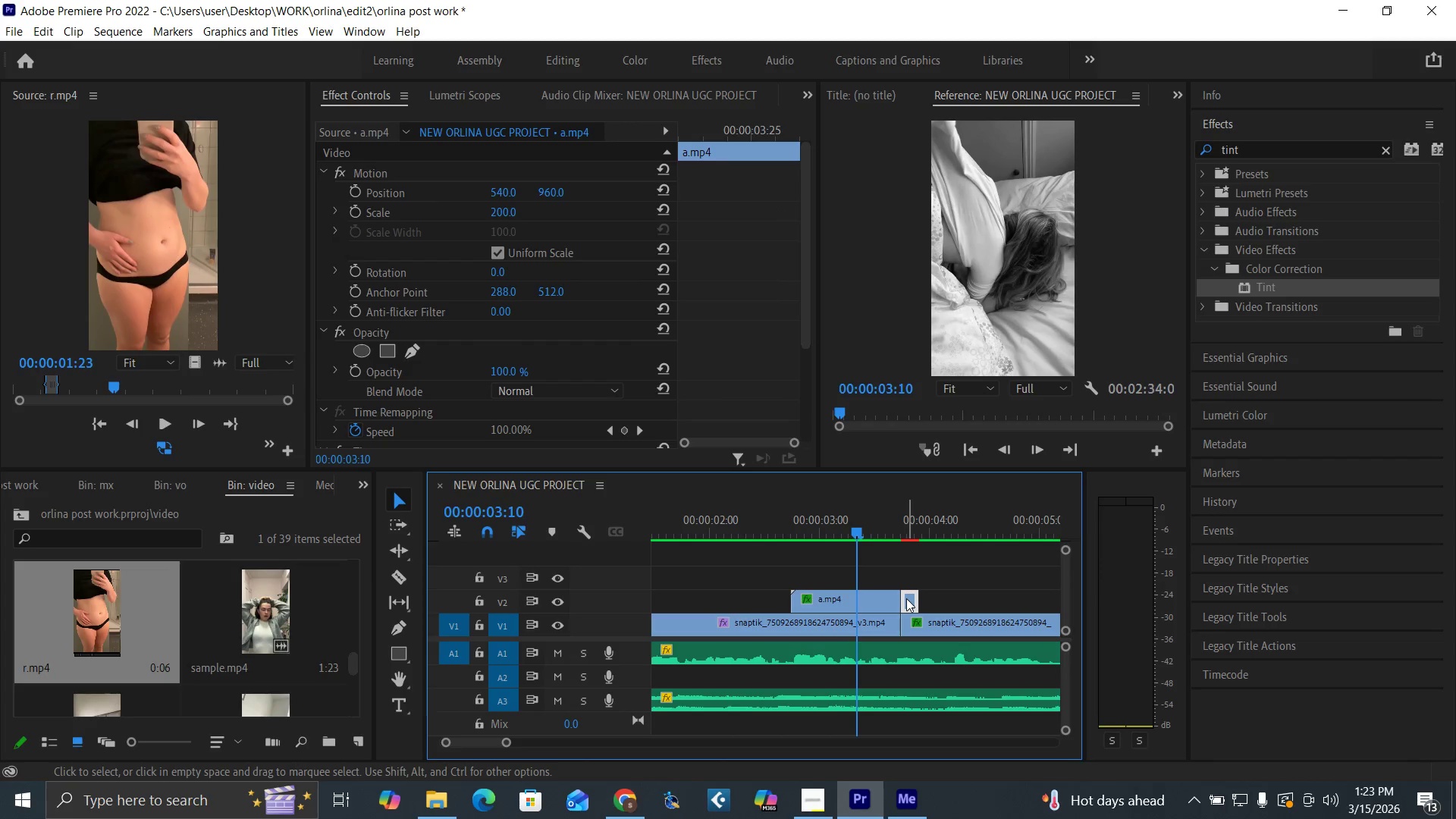 
key(Shift+E)
 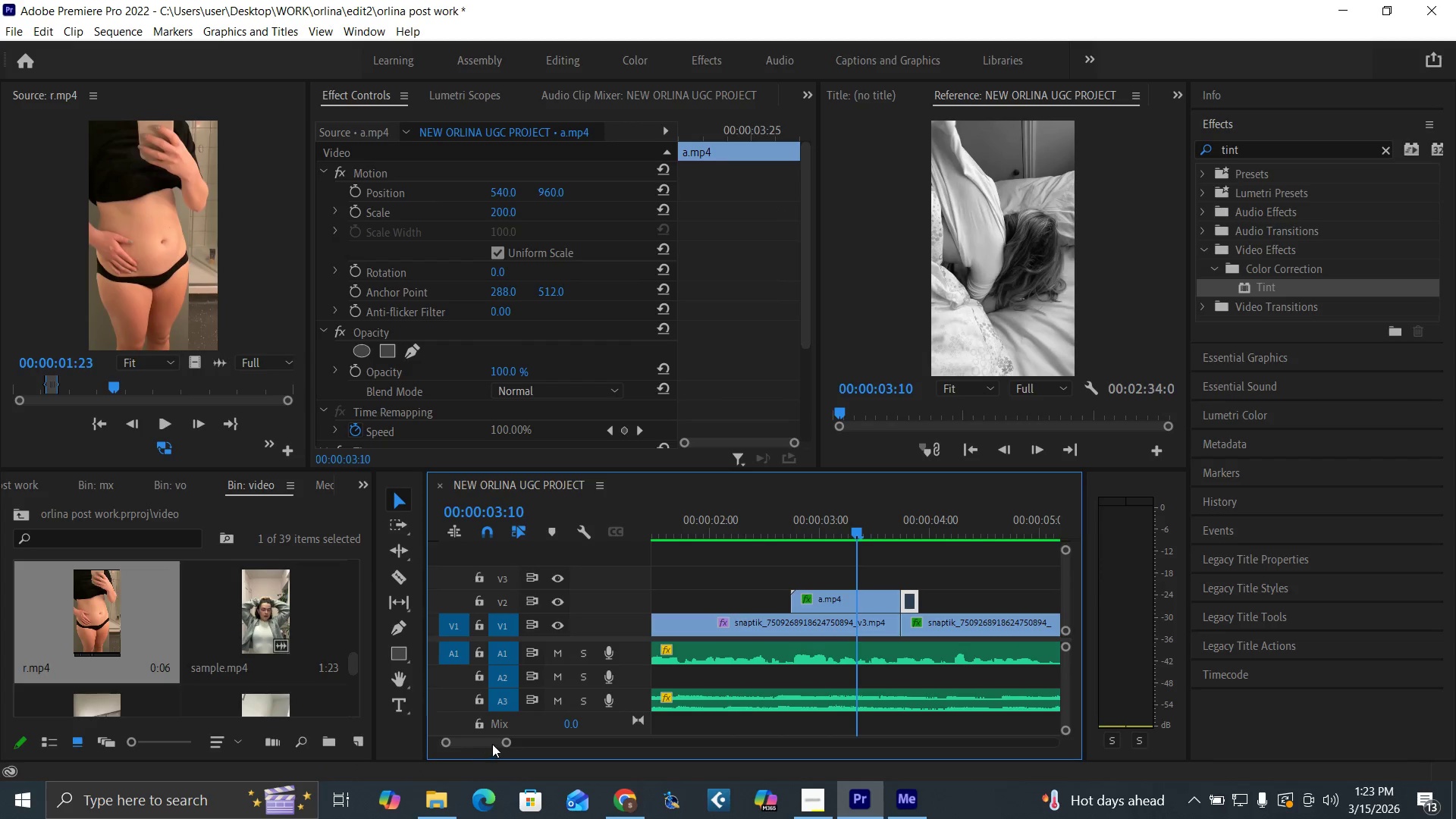 
left_click_drag(start_coordinate=[507, 741], to_coordinate=[517, 744])
 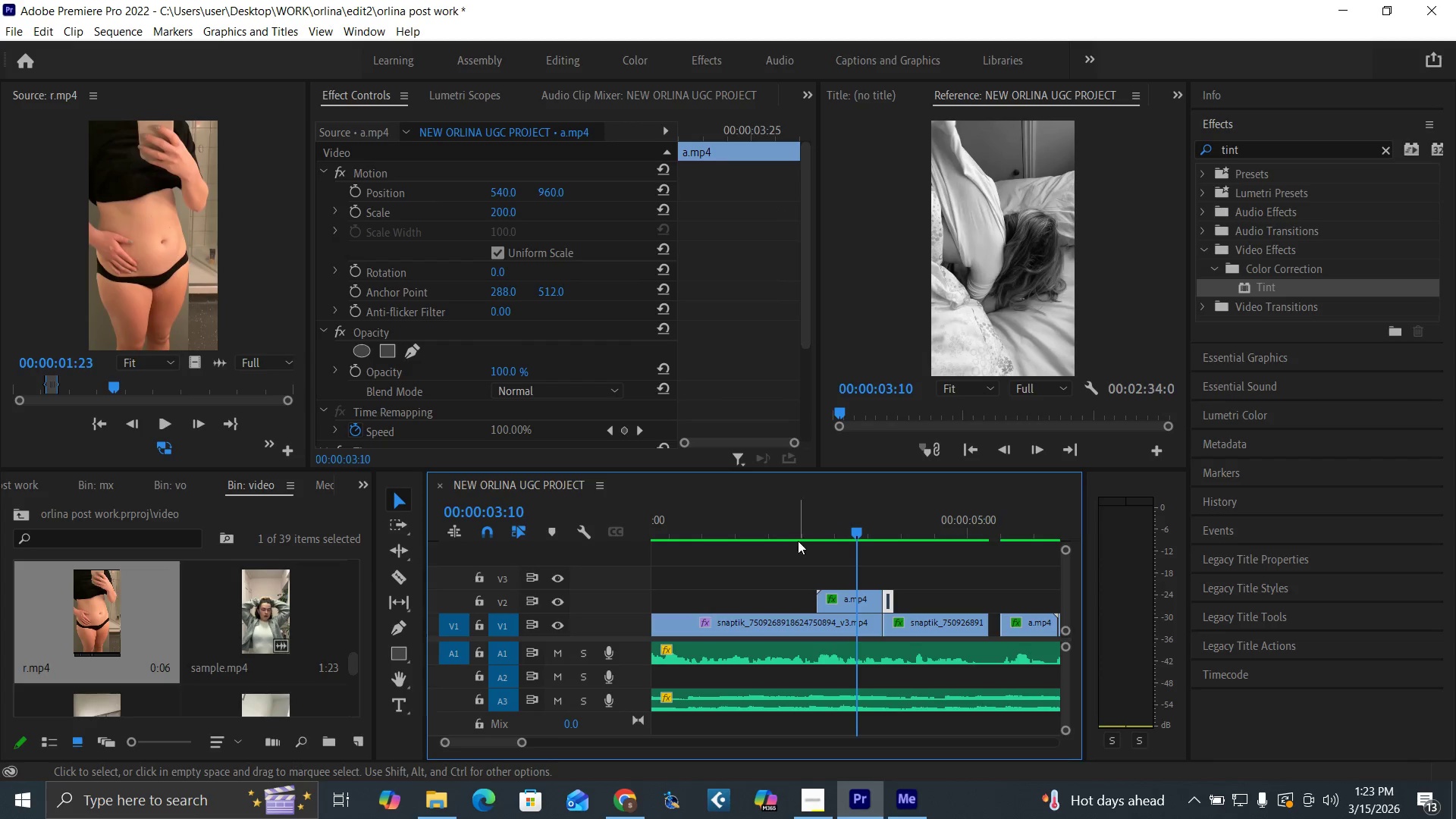 
left_click([799, 534])
 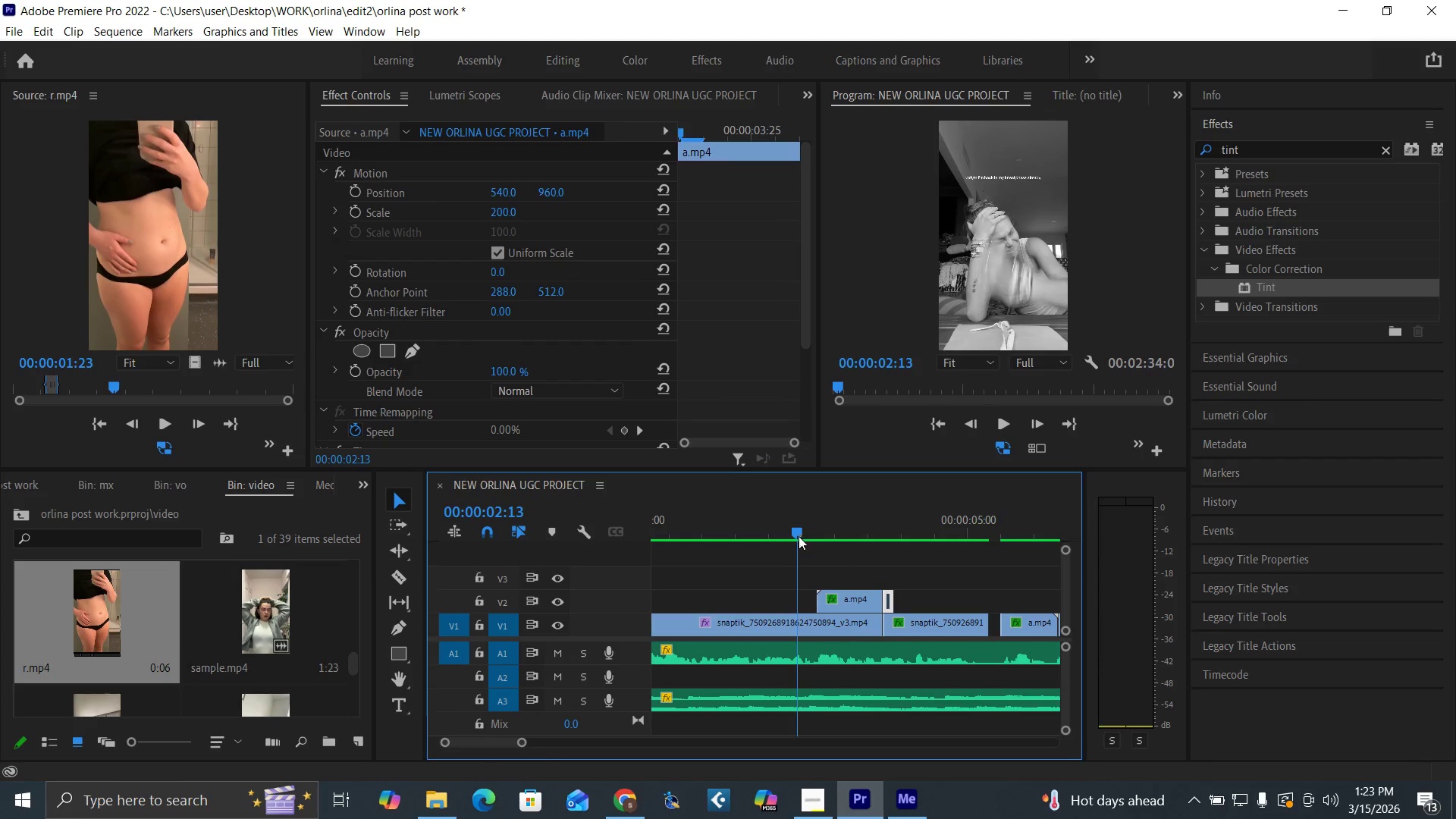 
key(Space)
 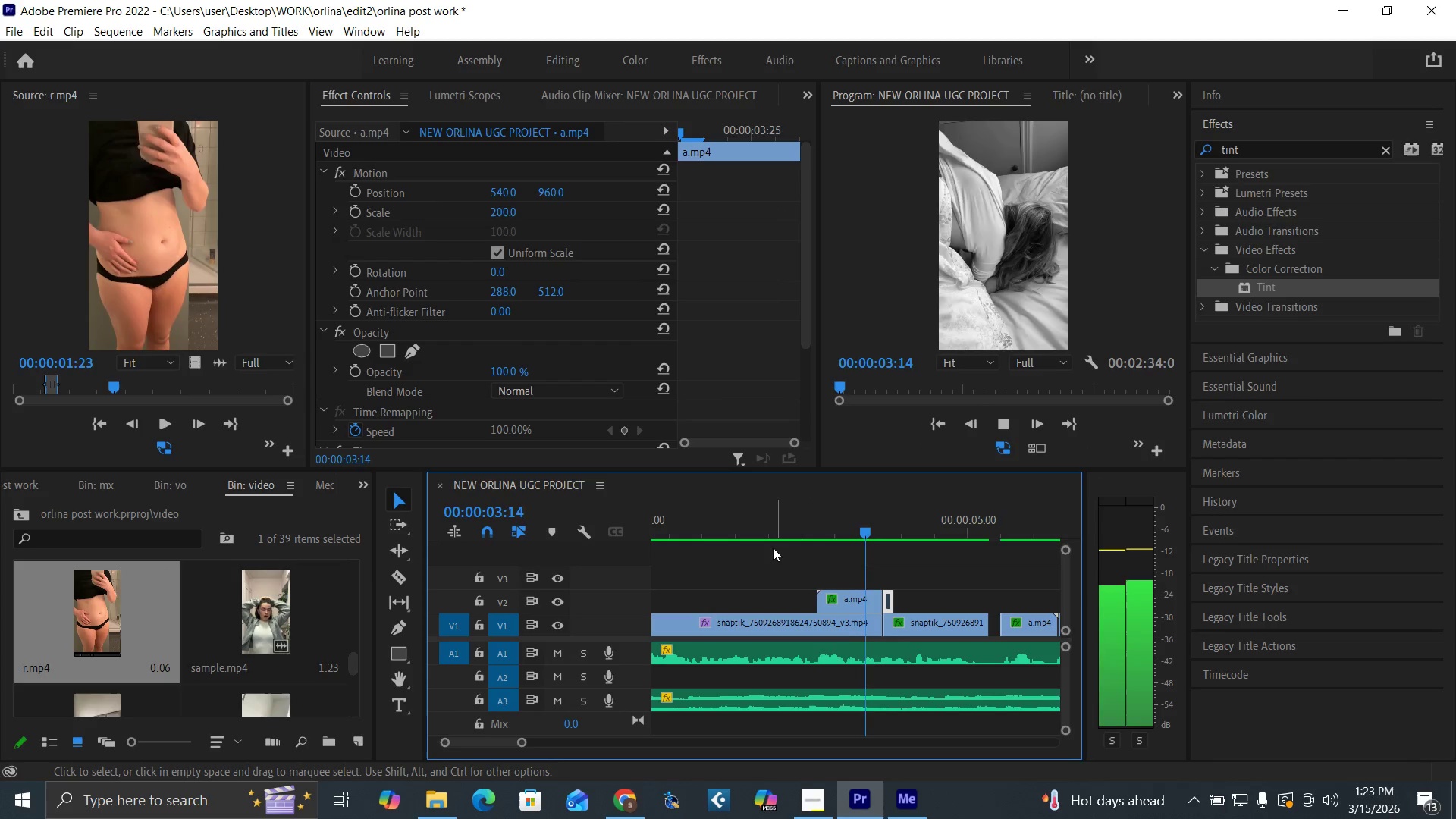 
key(Space)
 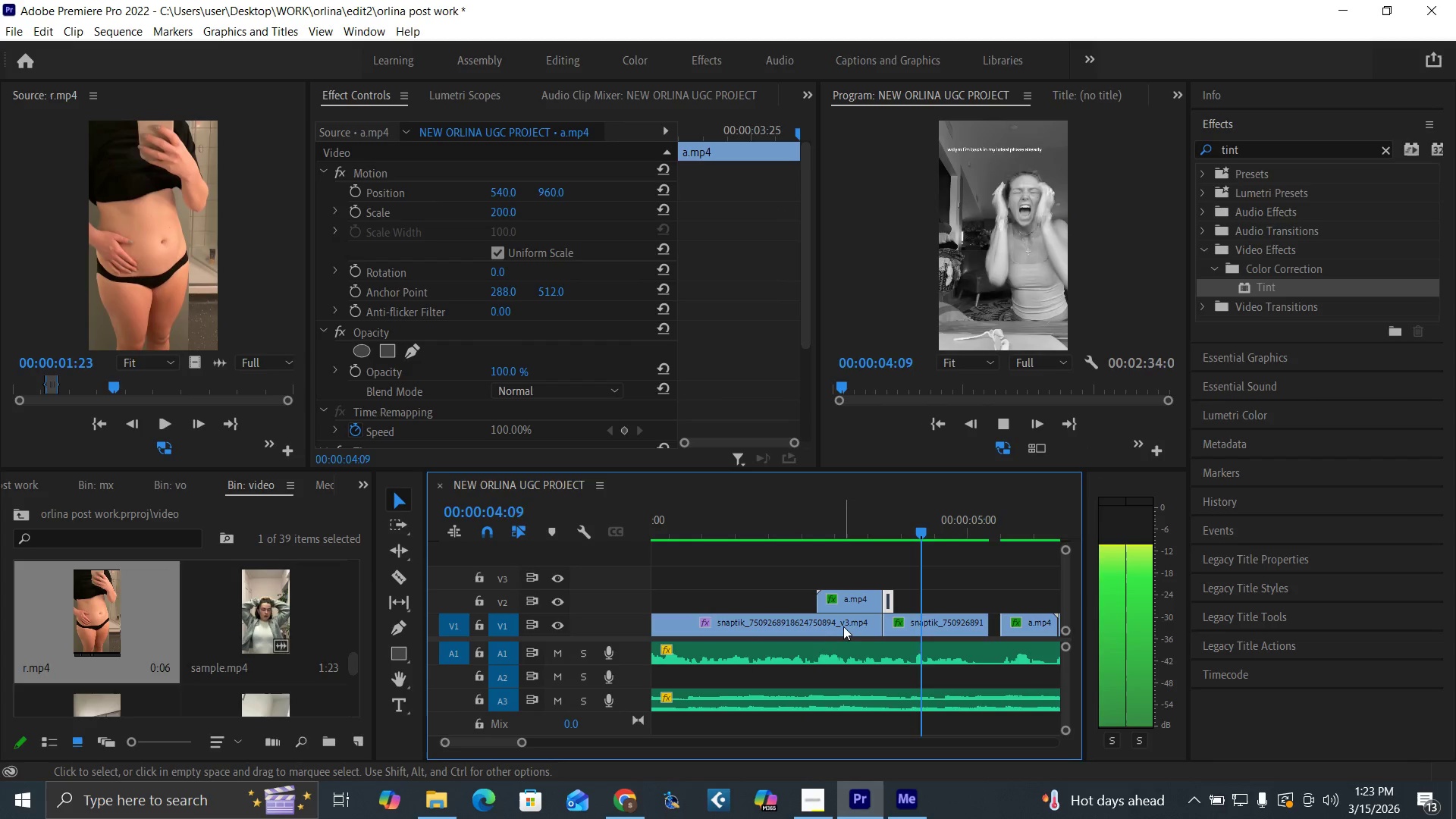 
key(Space)
 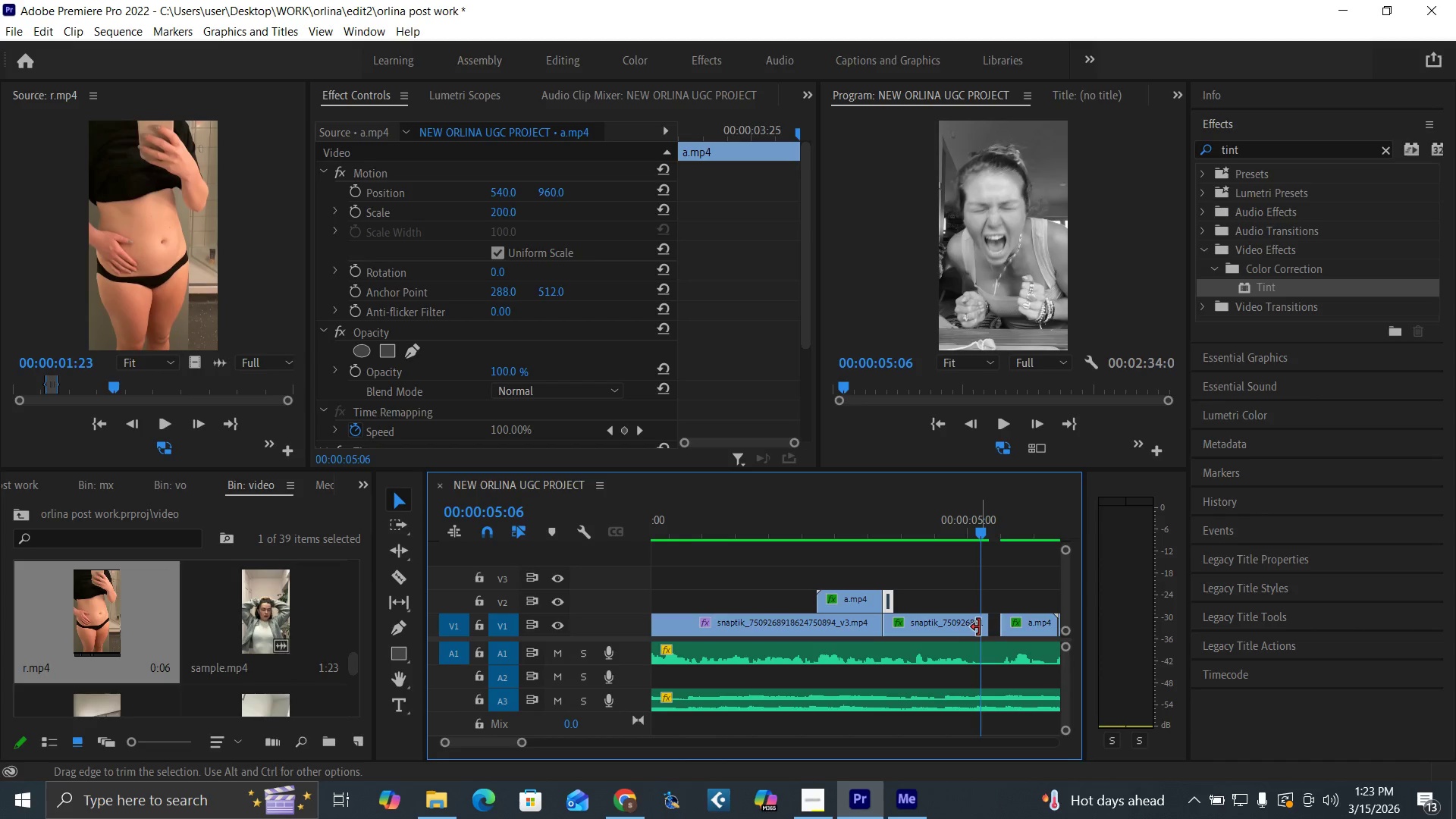 
left_click_drag(start_coordinate=[983, 625], to_coordinate=[991, 626])
 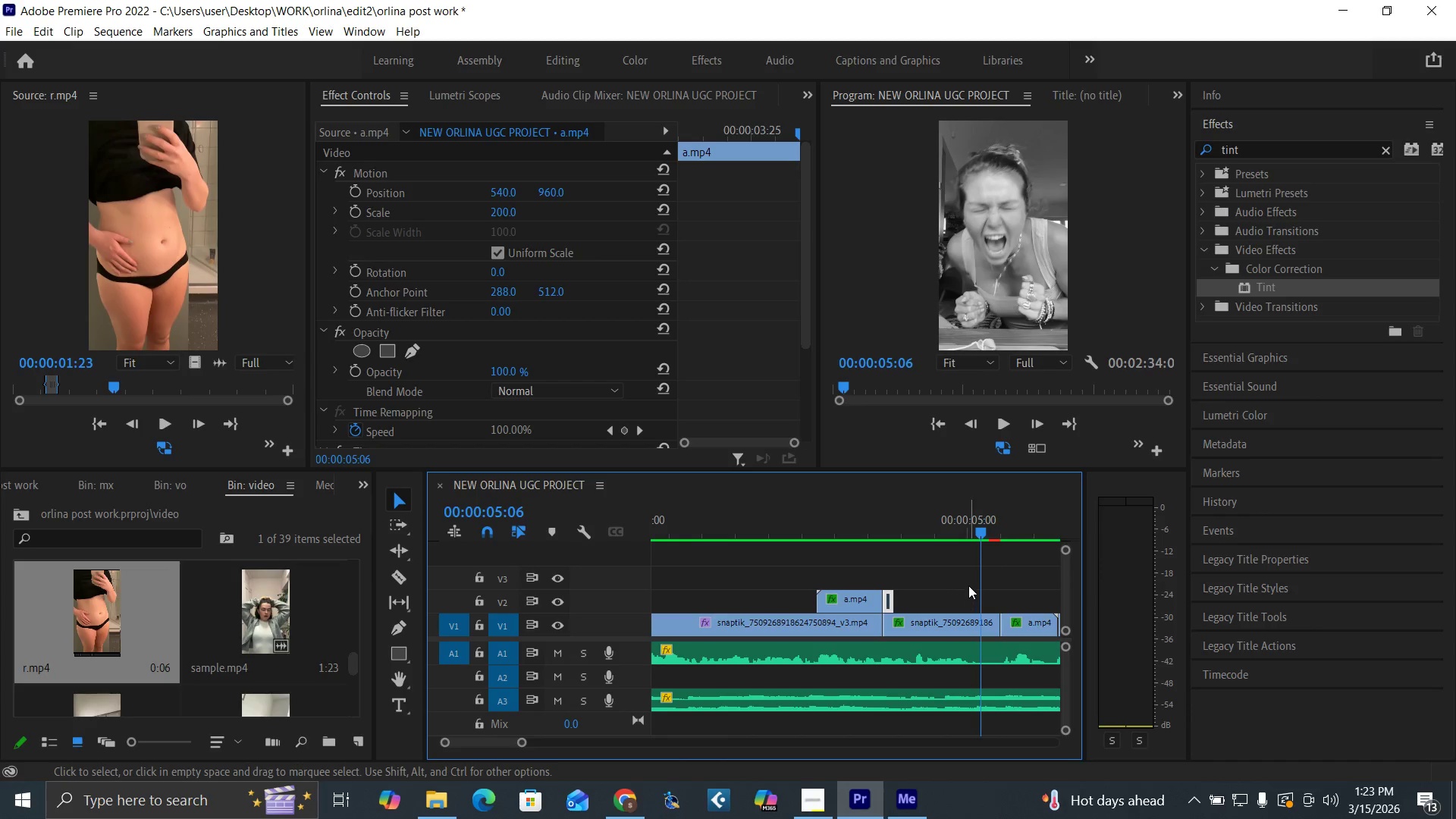 
key(Space)
 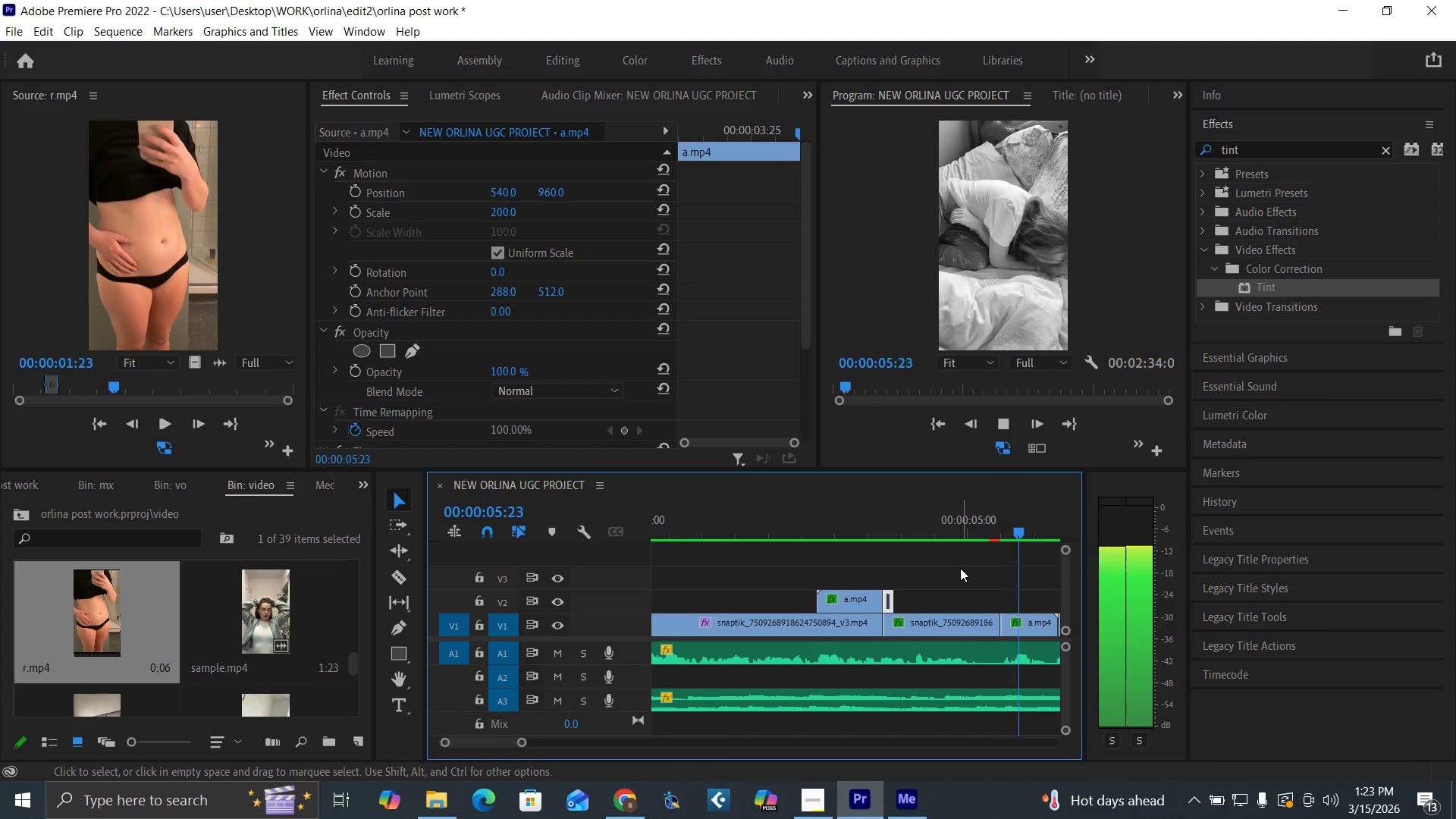 
key(Space)
 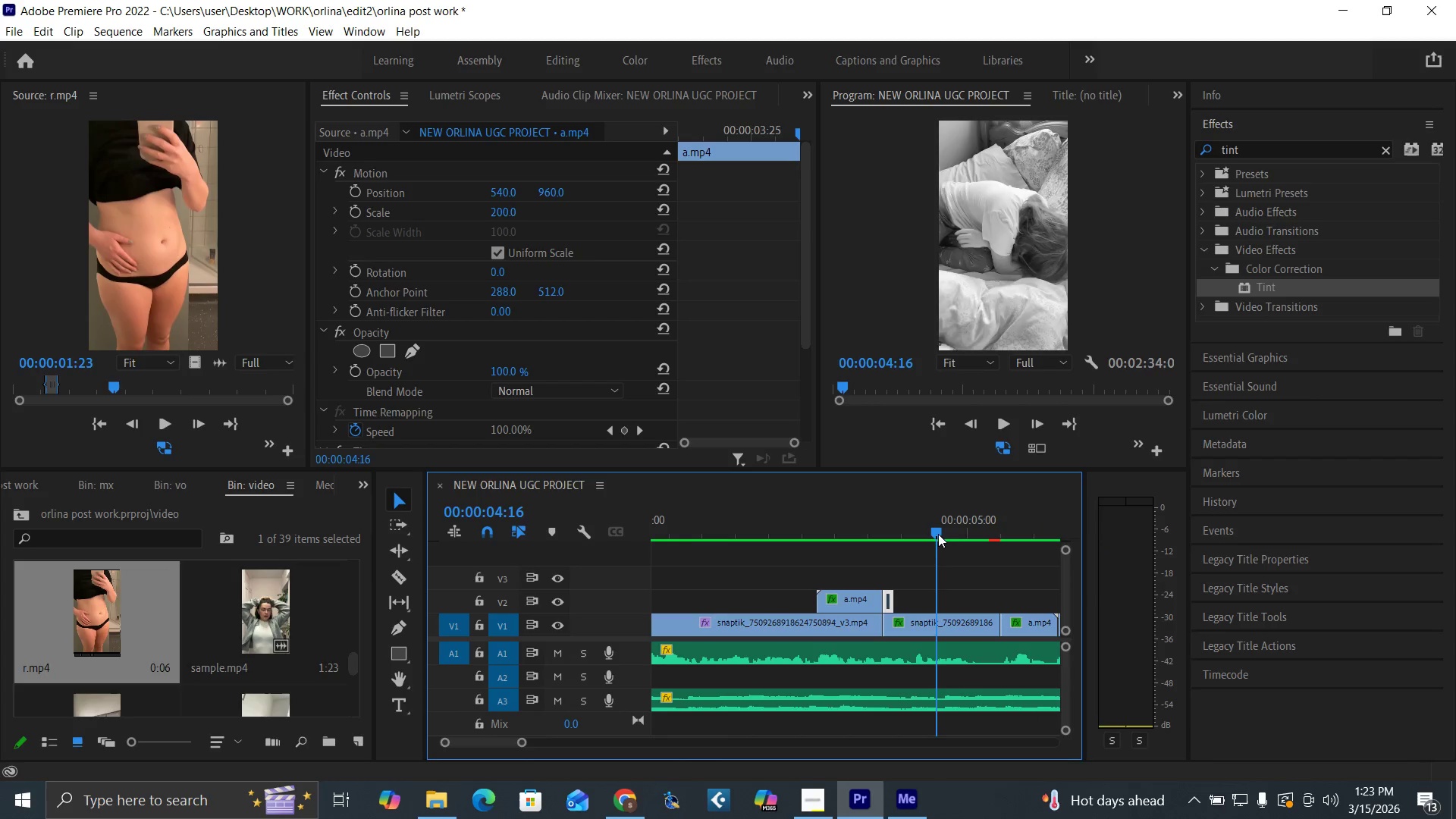 
key(Space)
 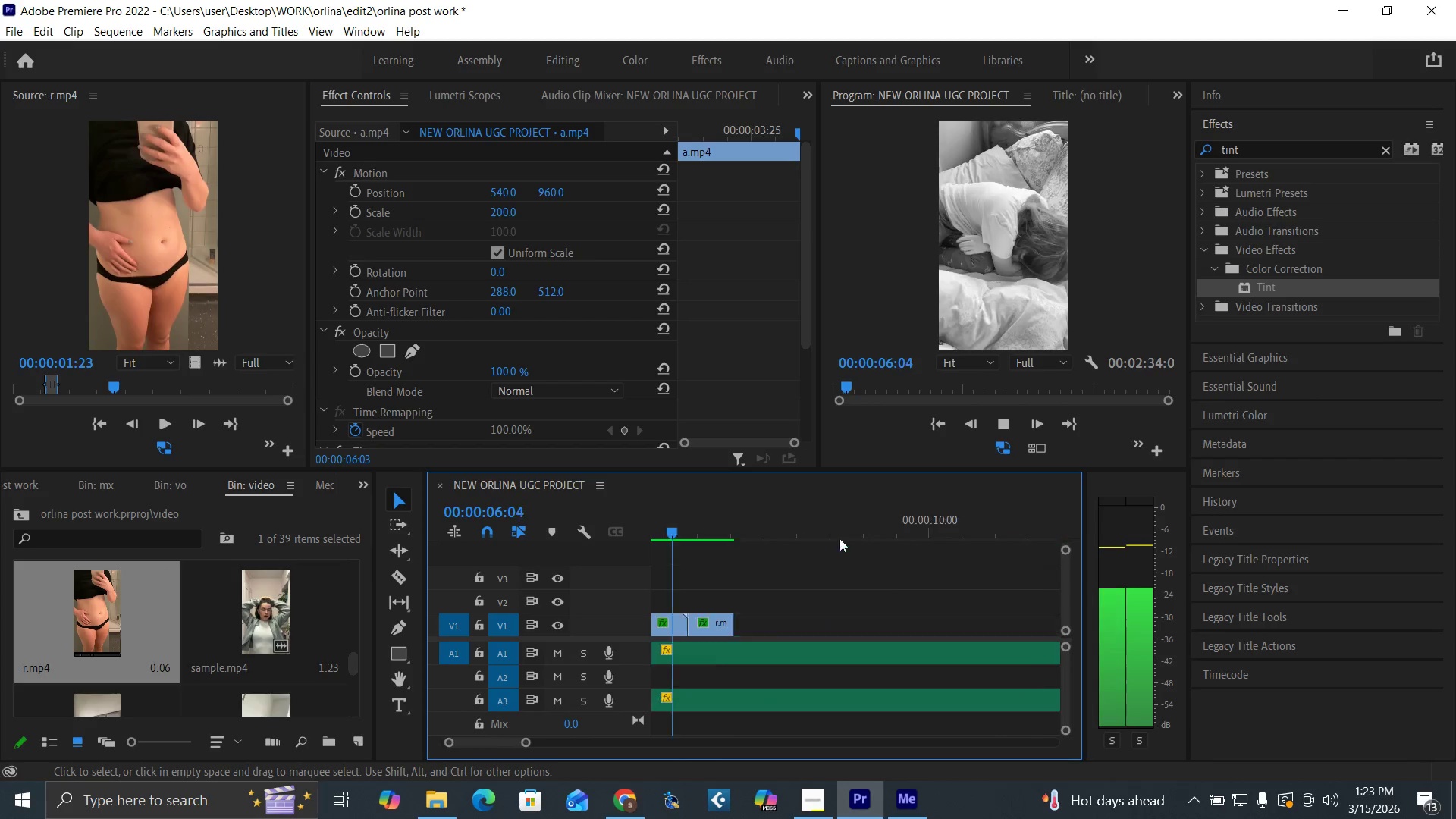 
key(Space)
 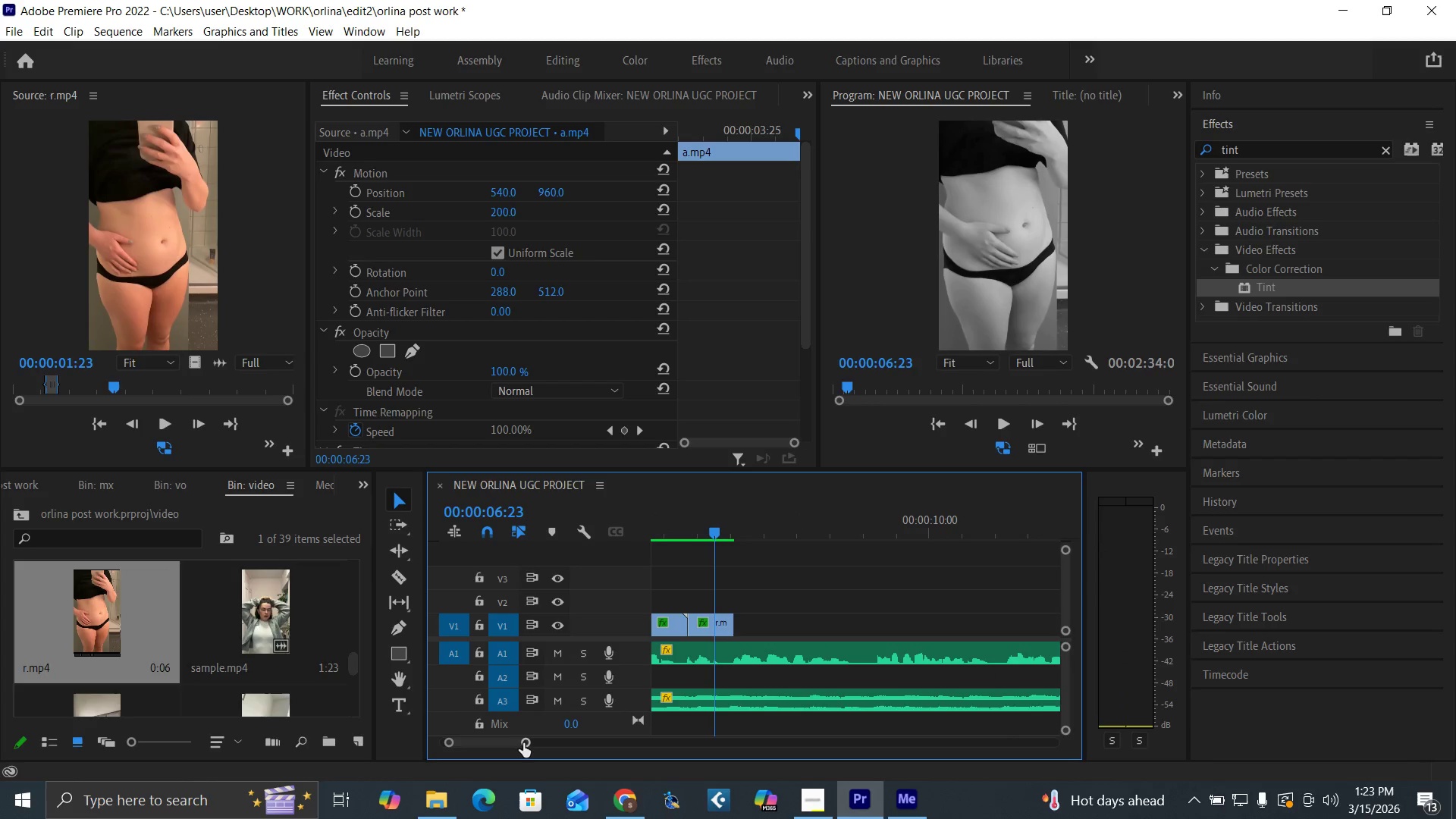 
left_click_drag(start_coordinate=[522, 744], to_coordinate=[563, 747])
 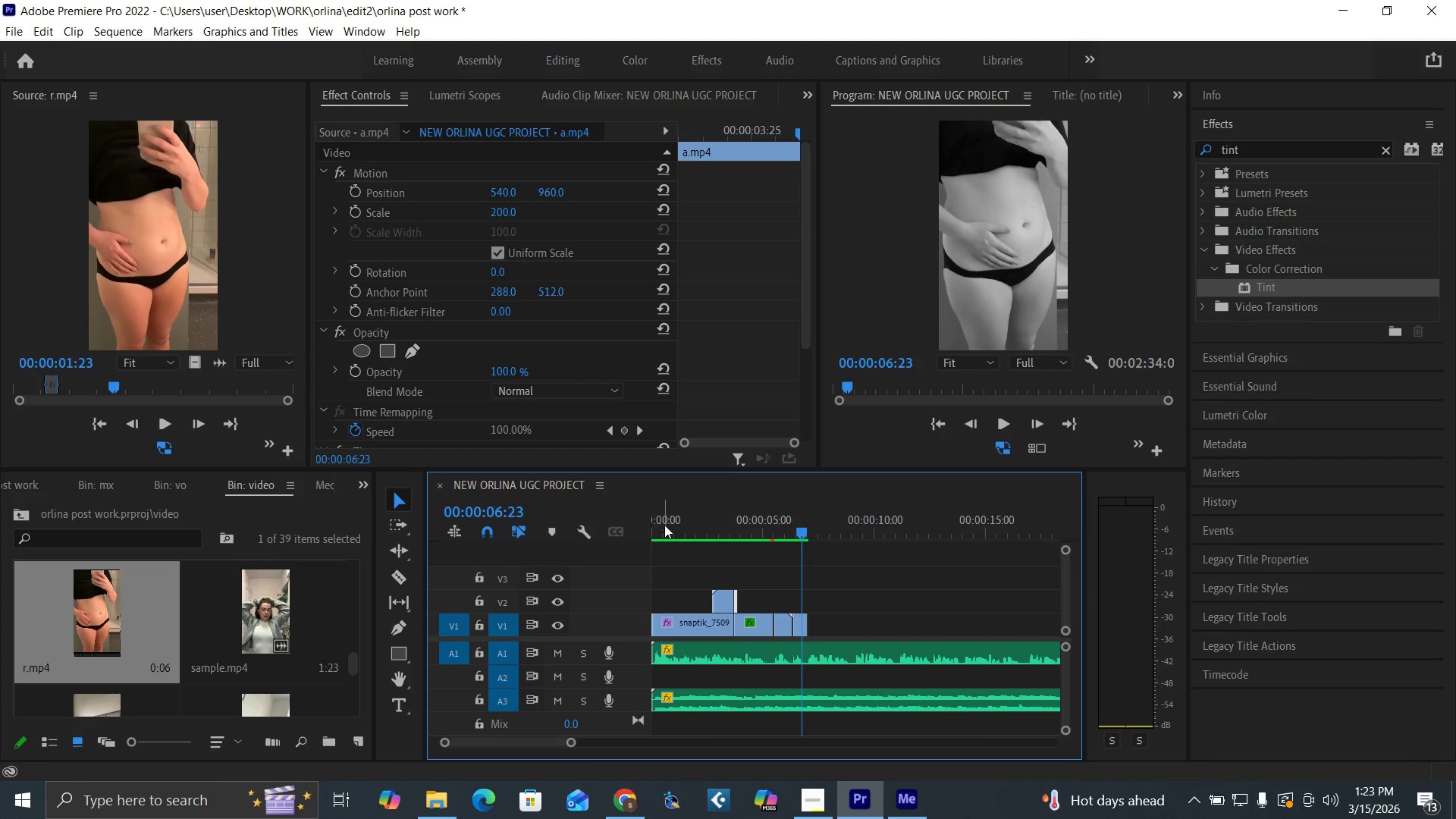 
left_click_drag(start_coordinate=[664, 522], to_coordinate=[635, 566])
 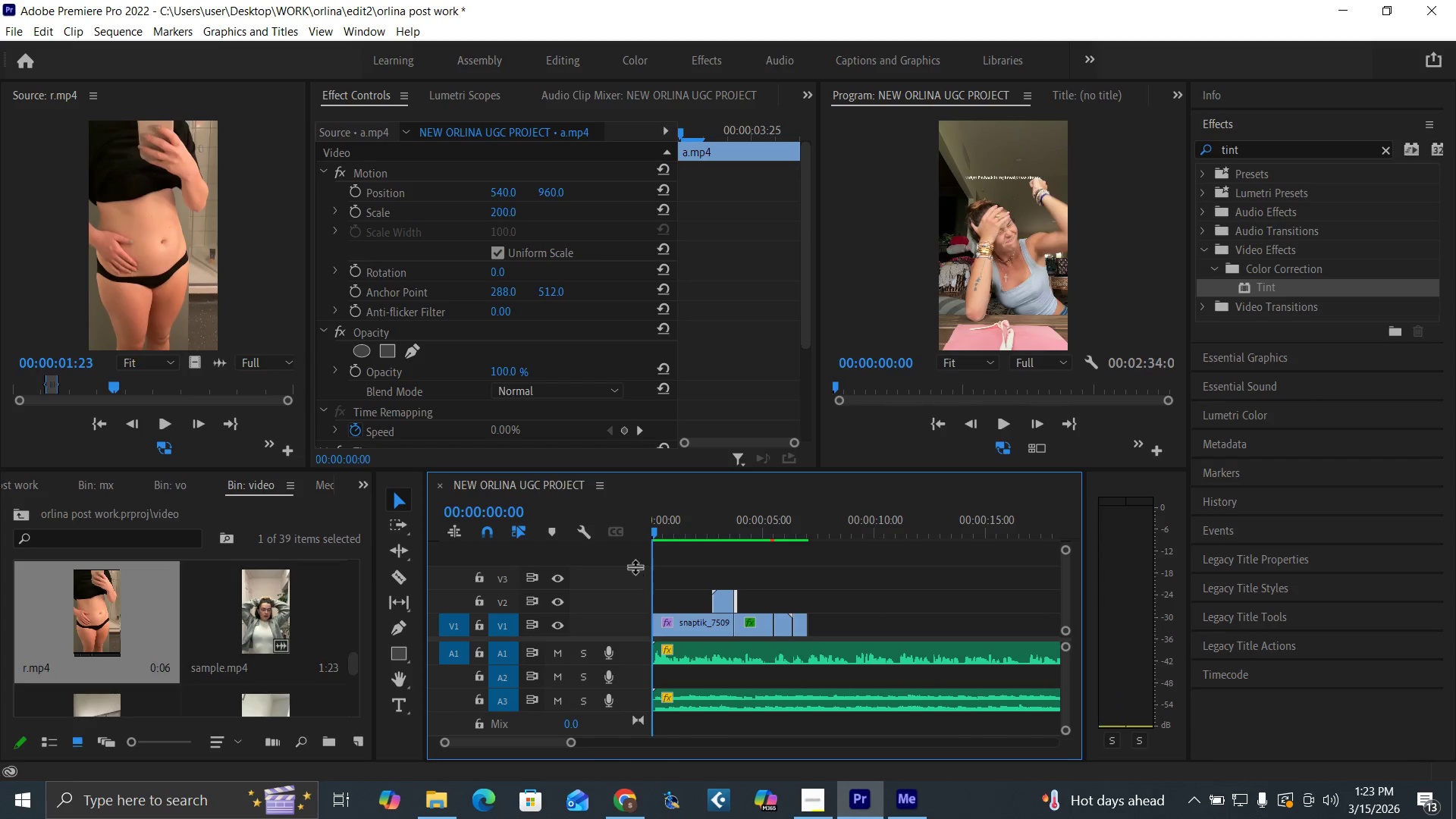 
key(Space)
 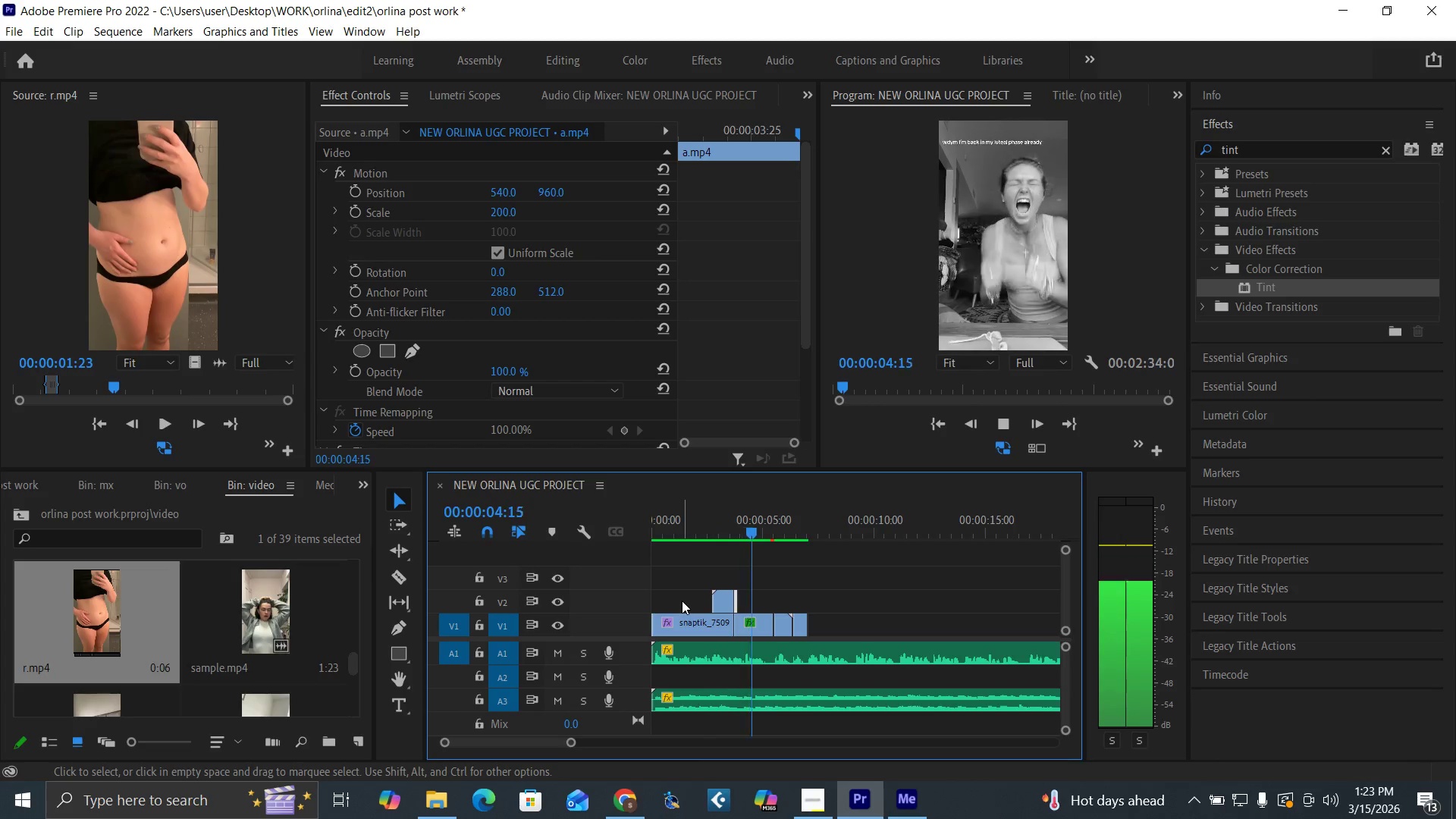 
wait(6.12)
 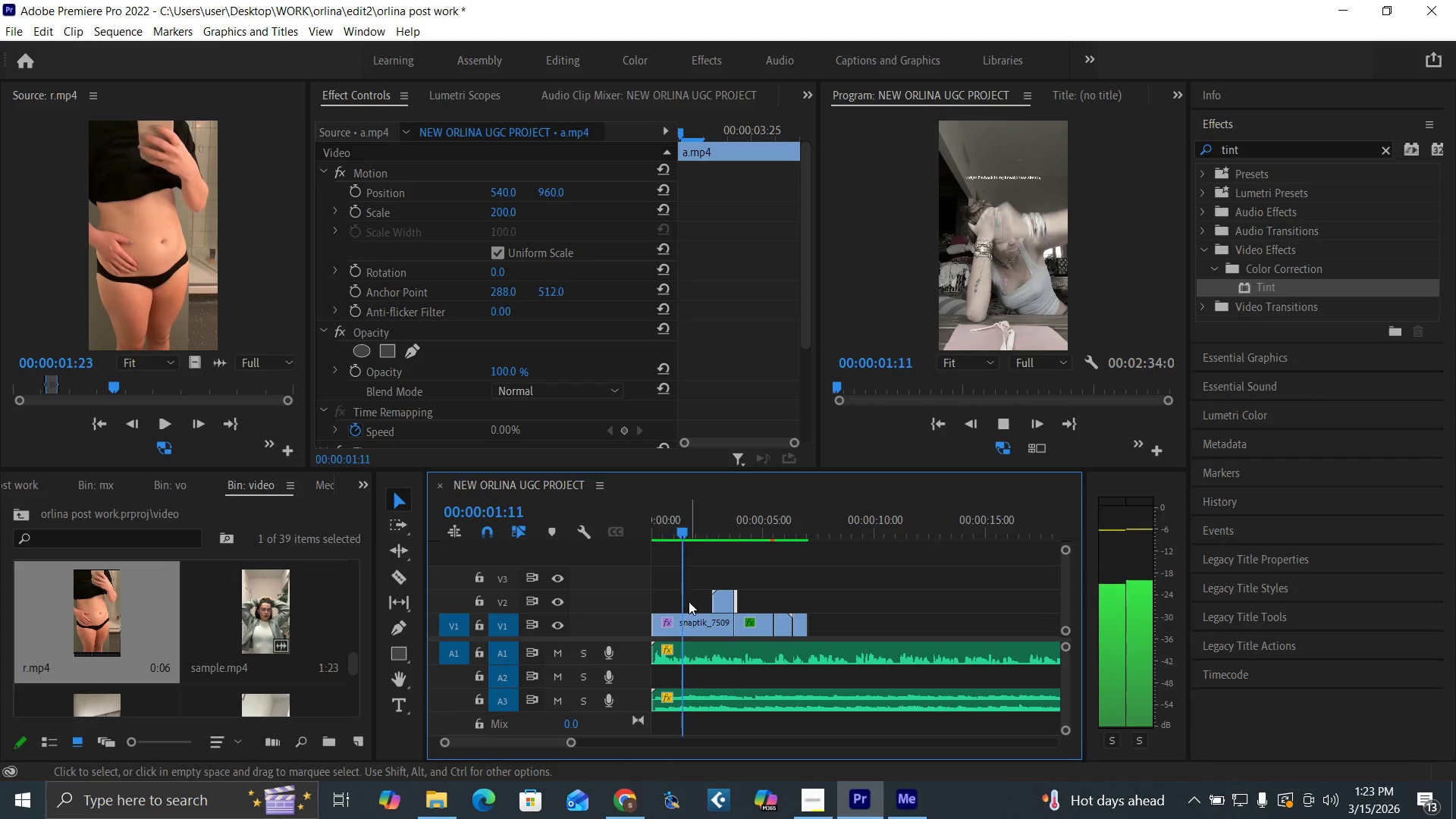 
key(Space)
 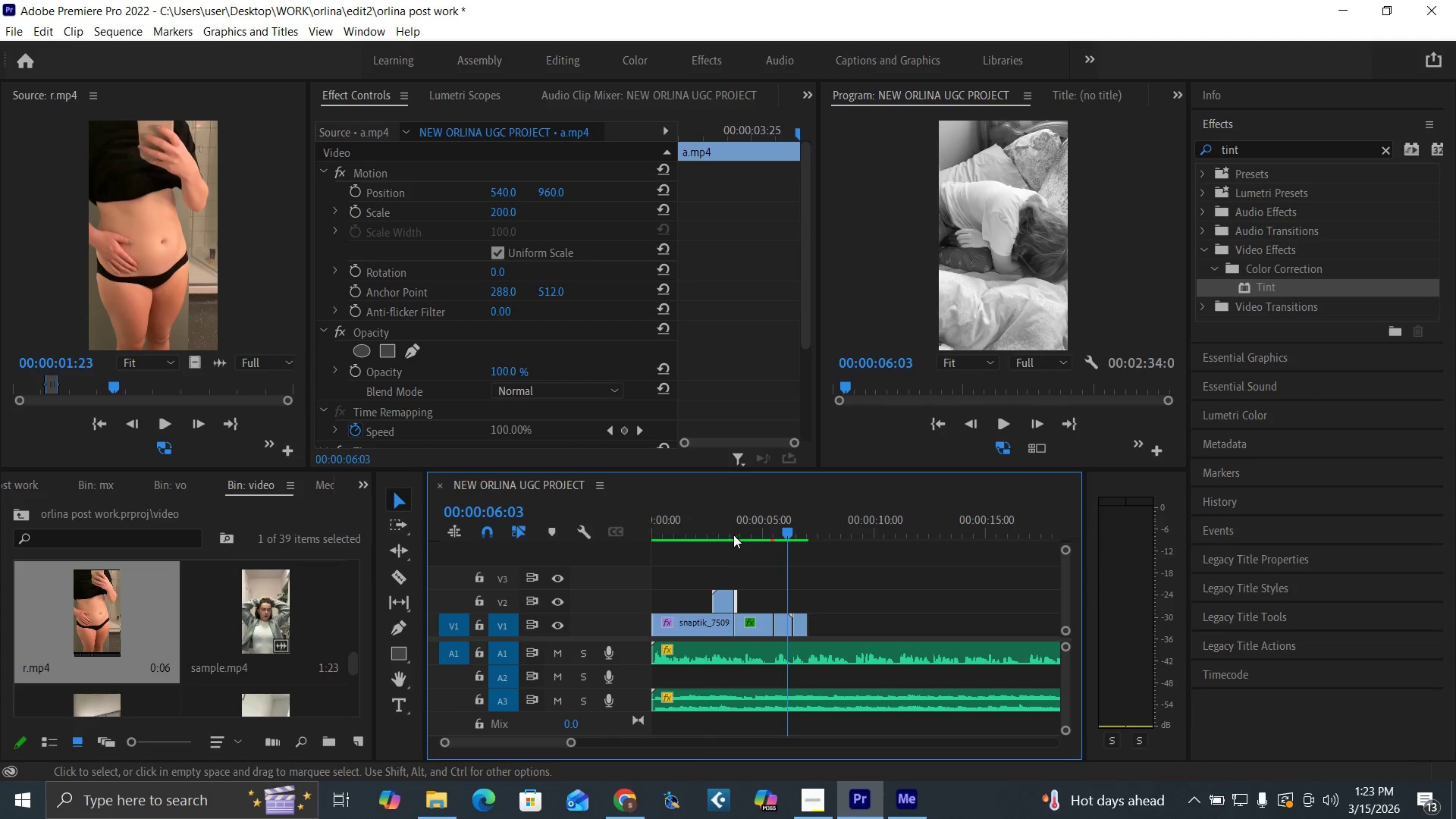 
left_click([738, 529])
 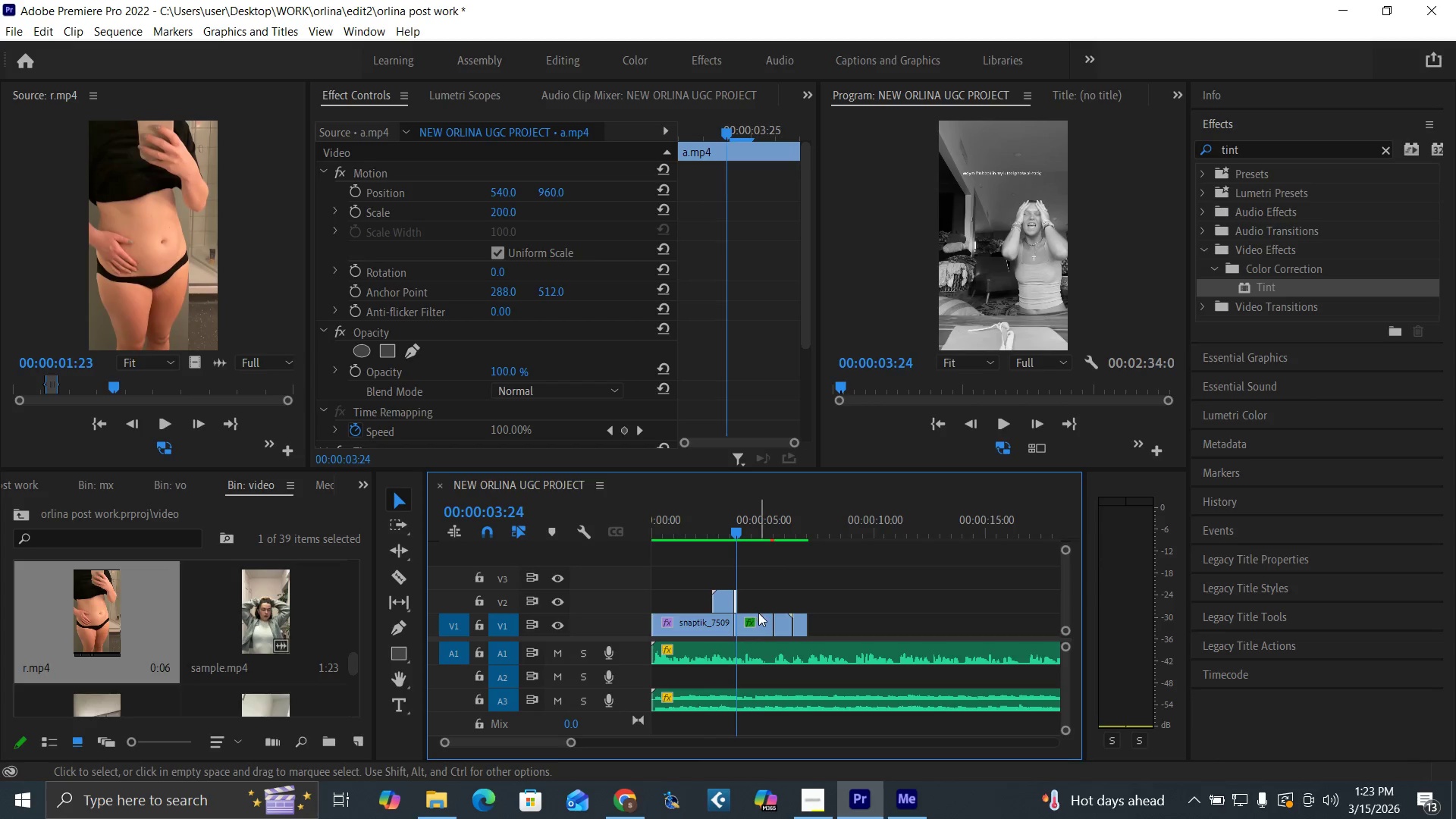 
left_click([759, 619])
 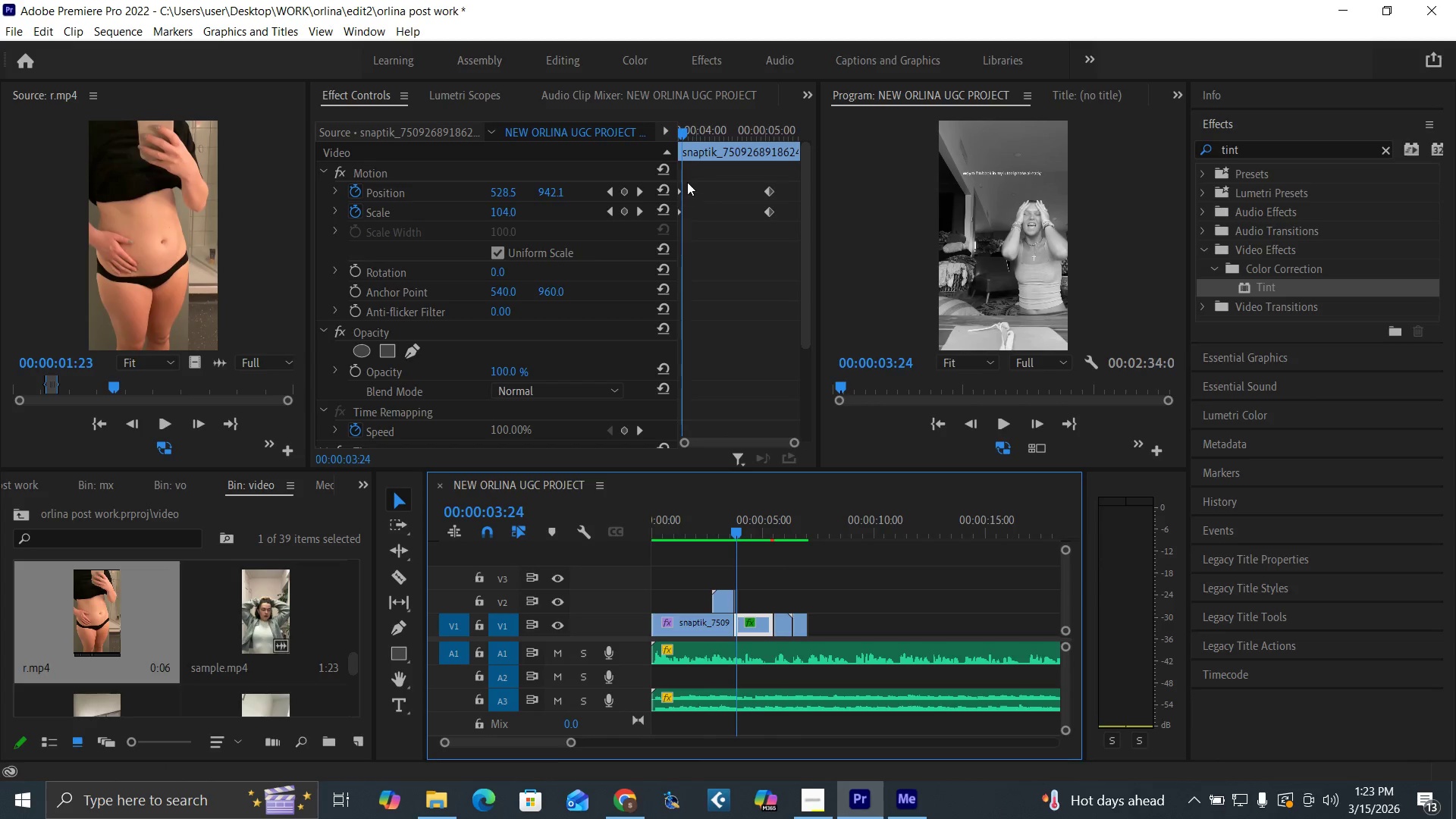 
left_click_drag(start_coordinate=[692, 183], to_coordinate=[652, 237])
 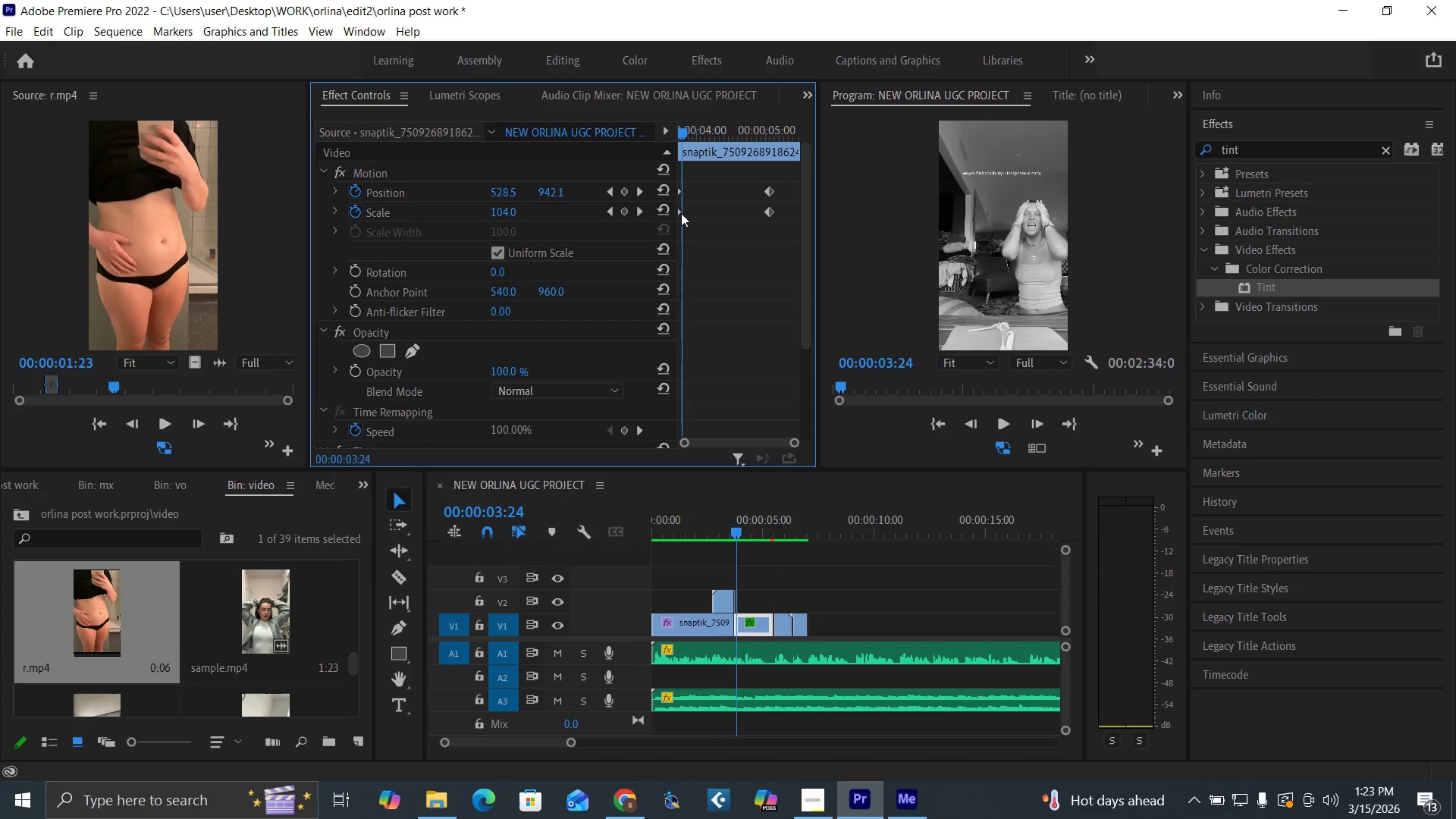 
right_click([679, 212])
 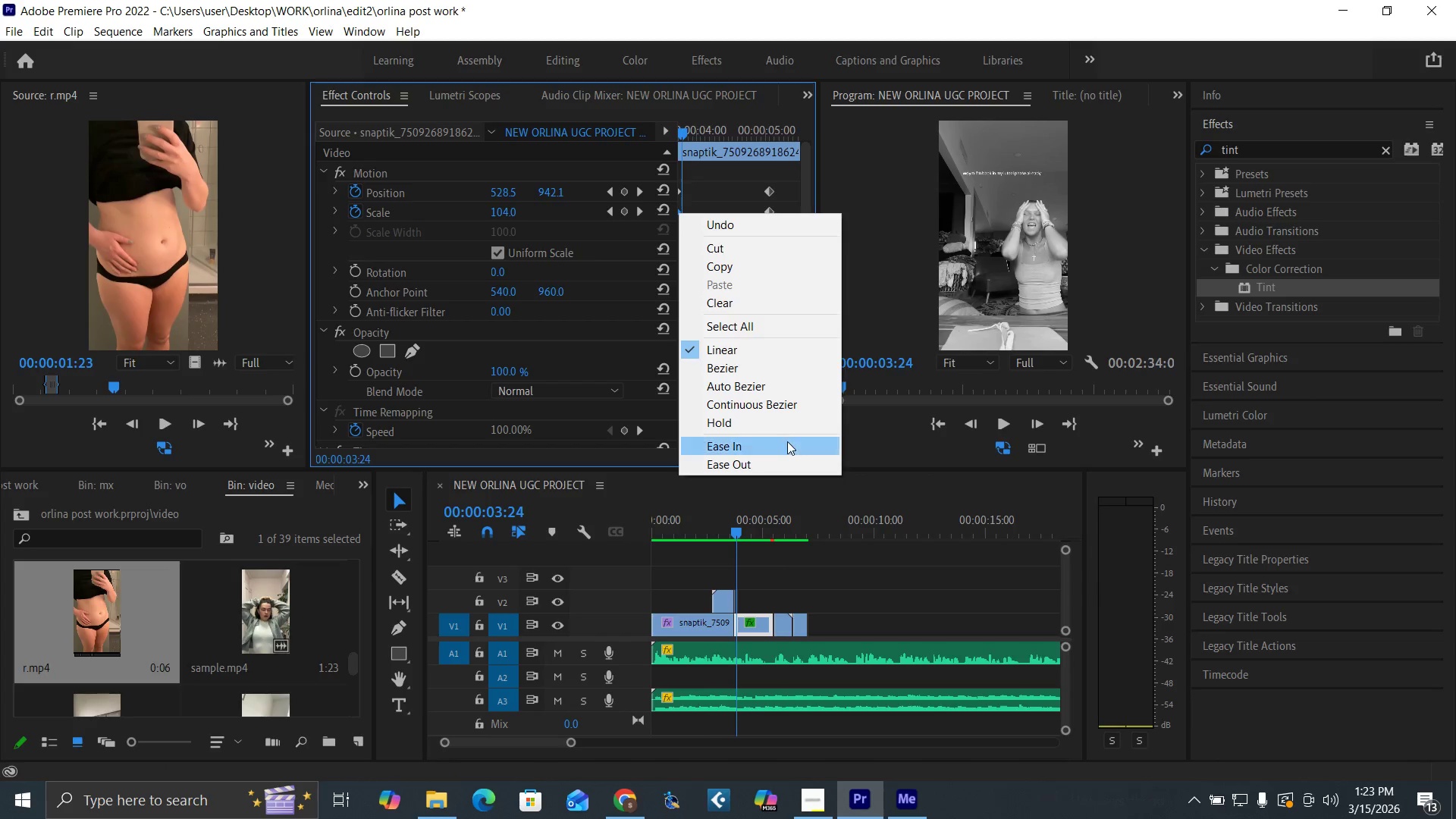 
left_click([763, 460])
 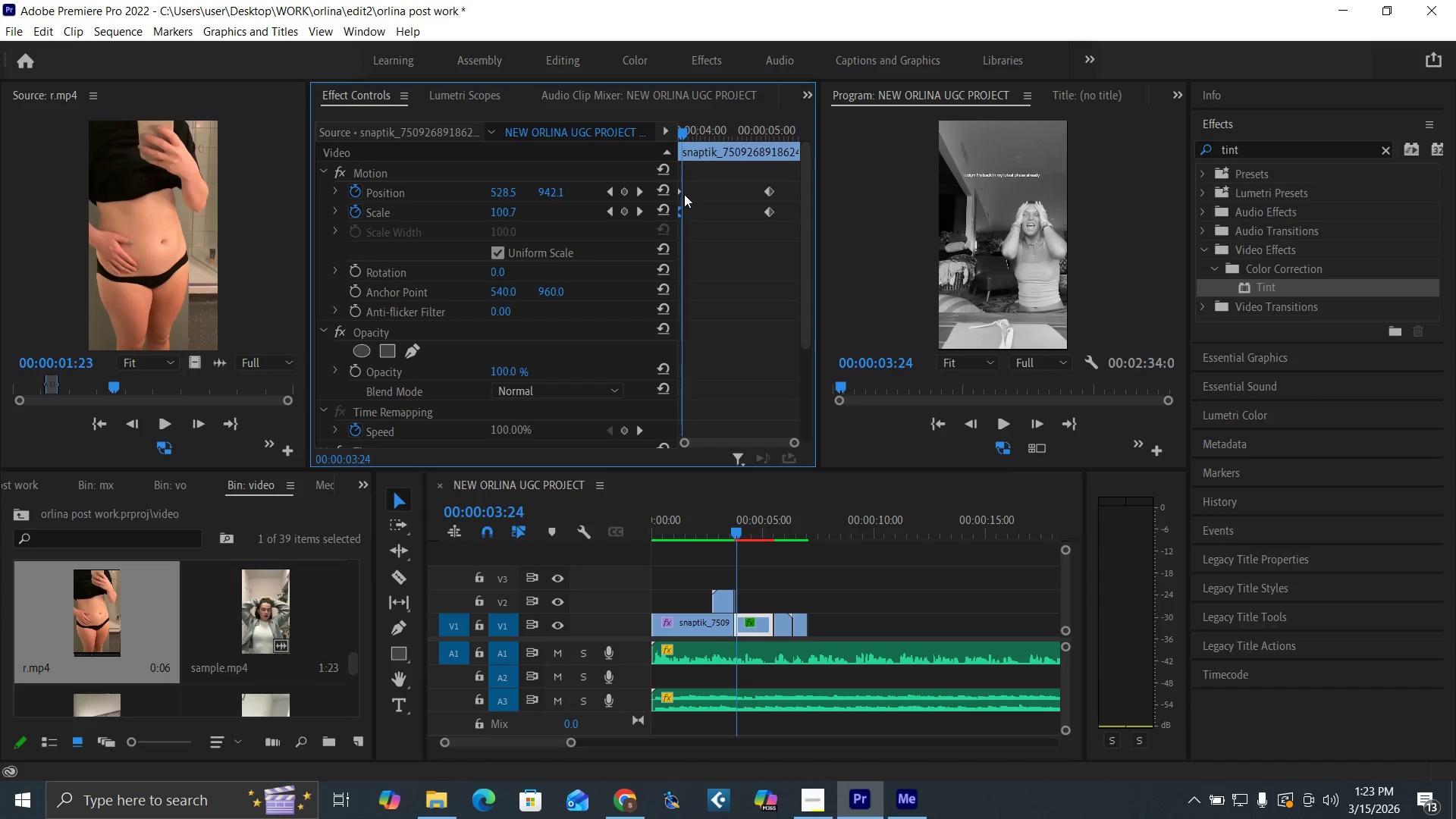 
left_click([679, 190])
 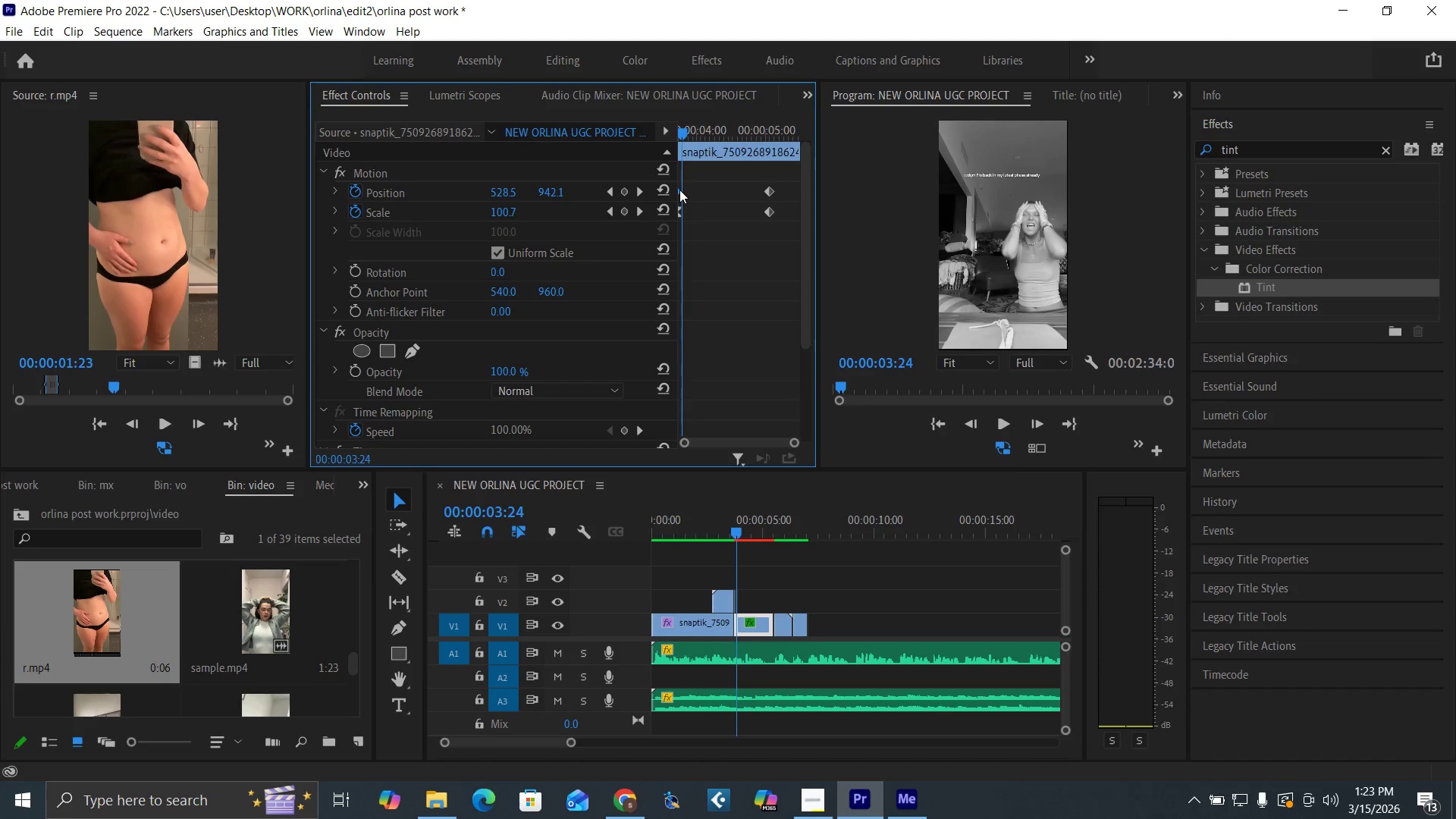 
right_click([679, 190])
 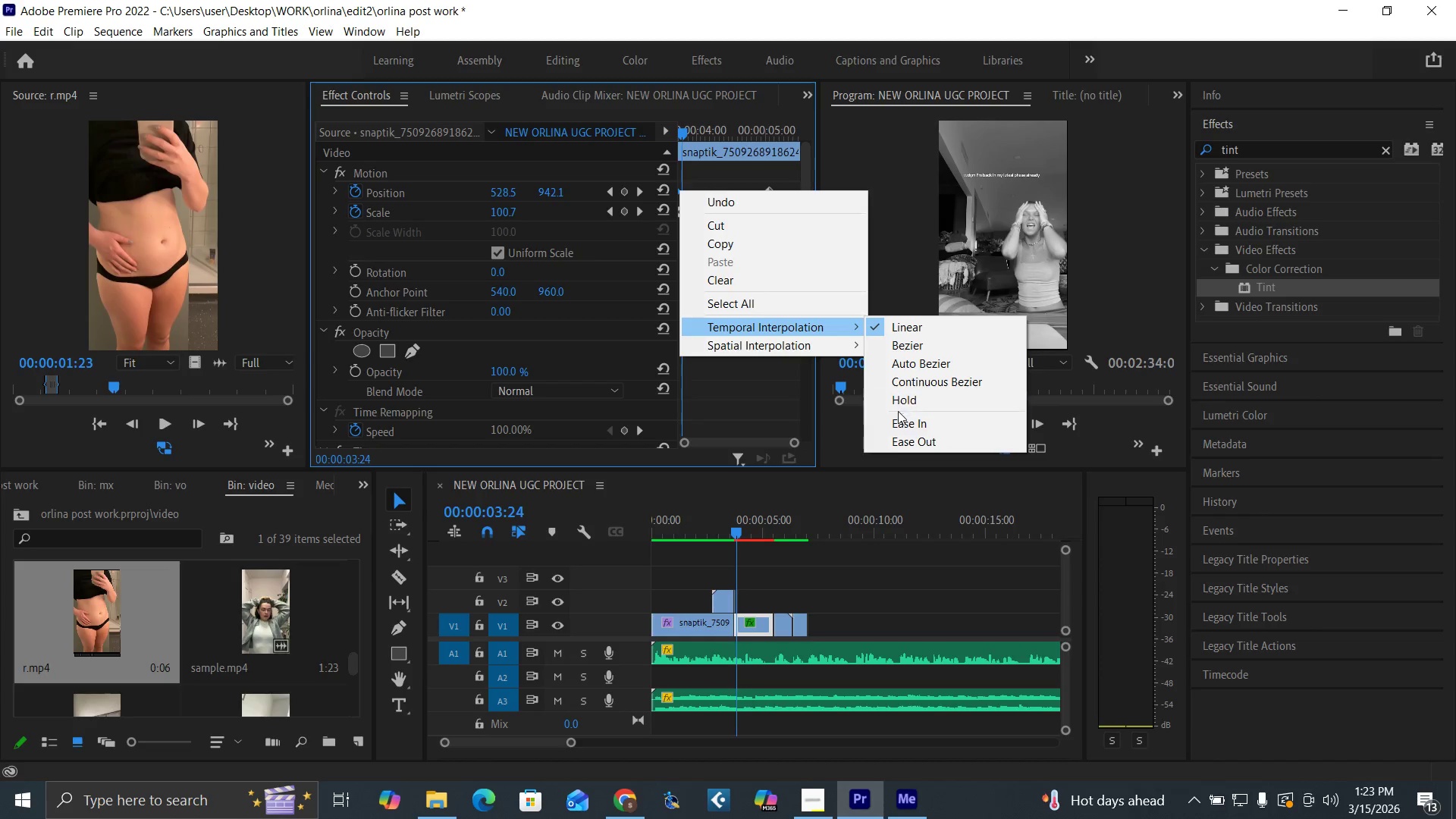 
wait(6.02)
 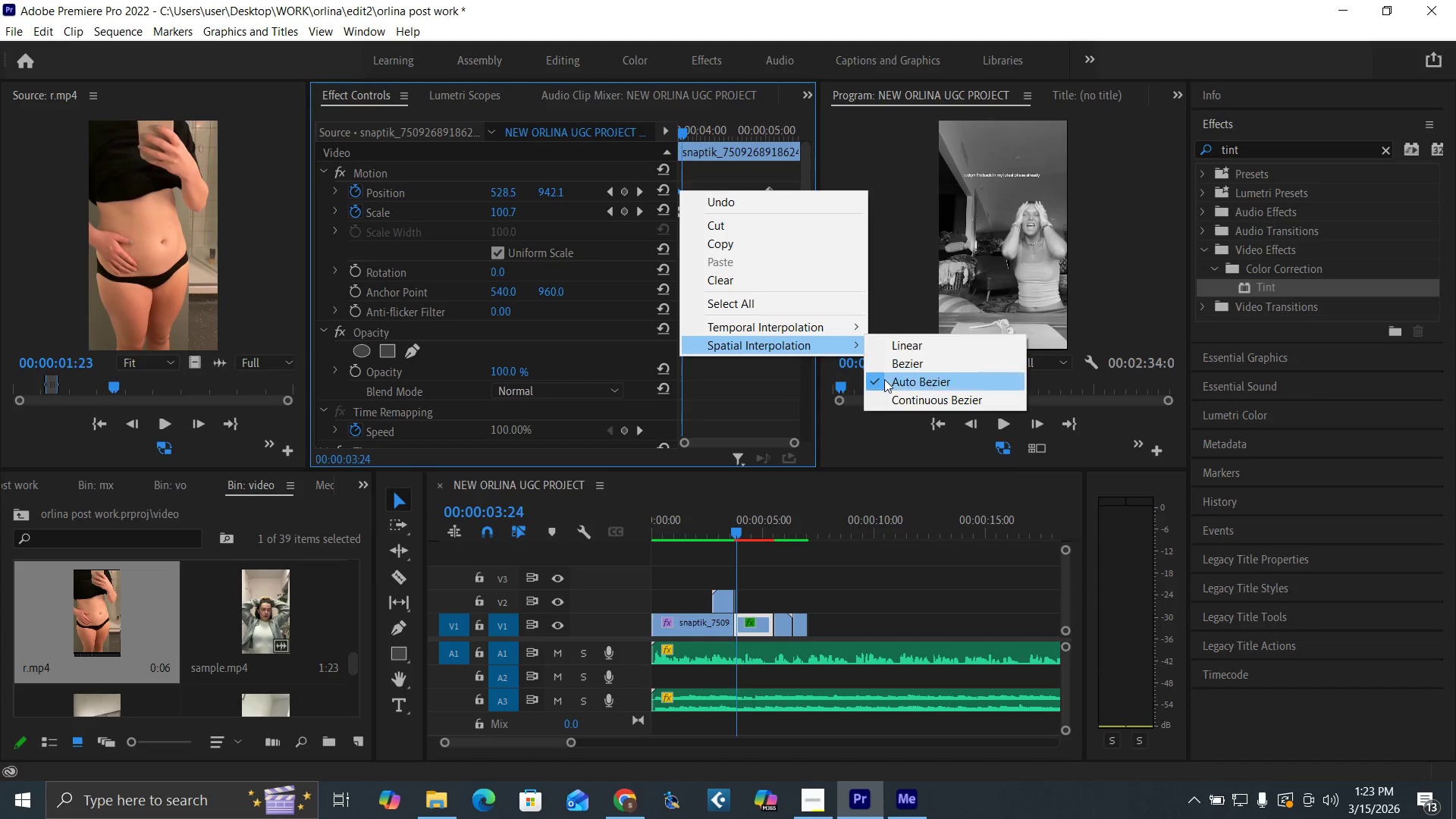 
left_click_drag(start_coordinate=[745, 184], to_coordinate=[775, 224])
 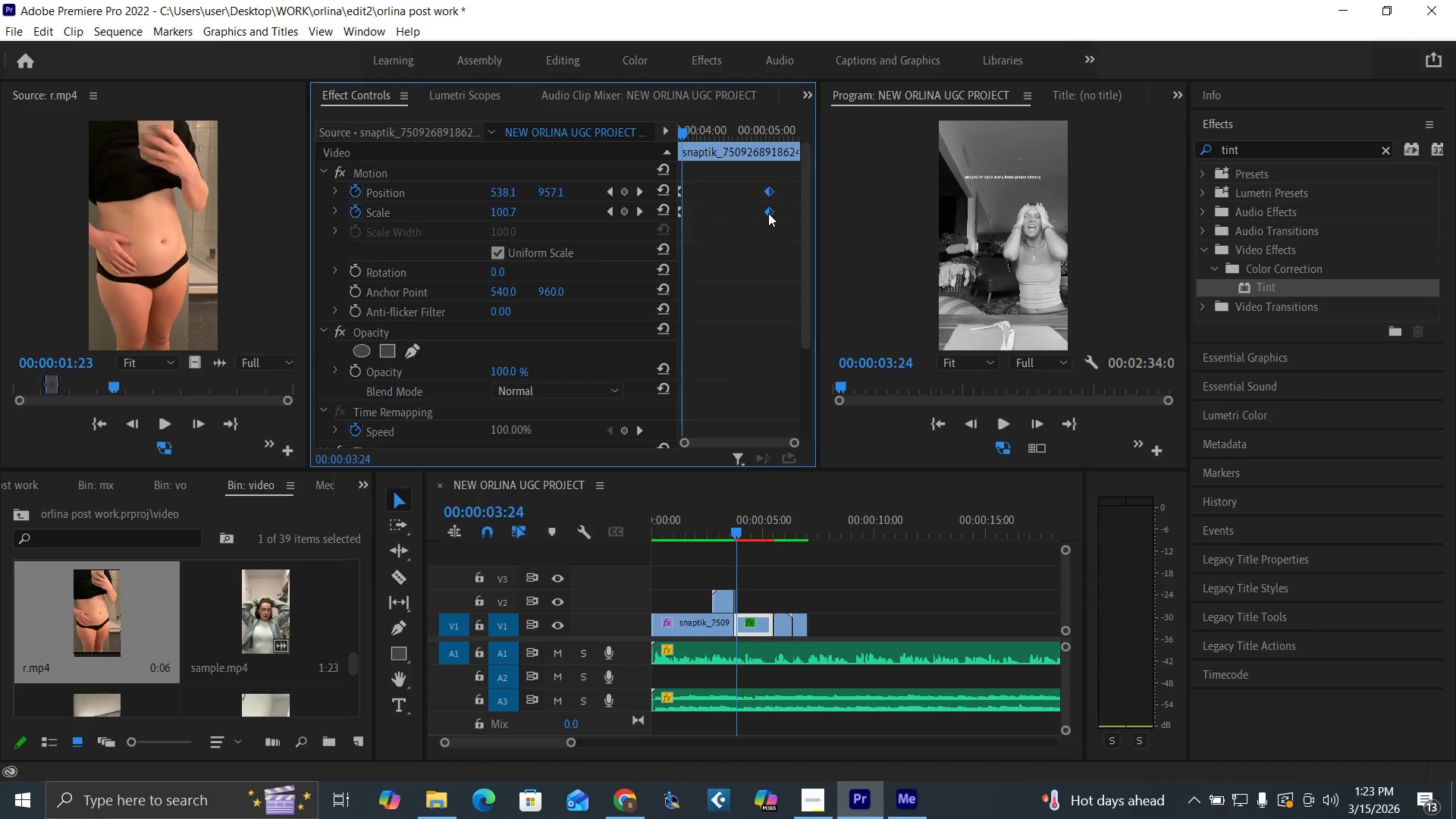 
right_click([768, 212])
 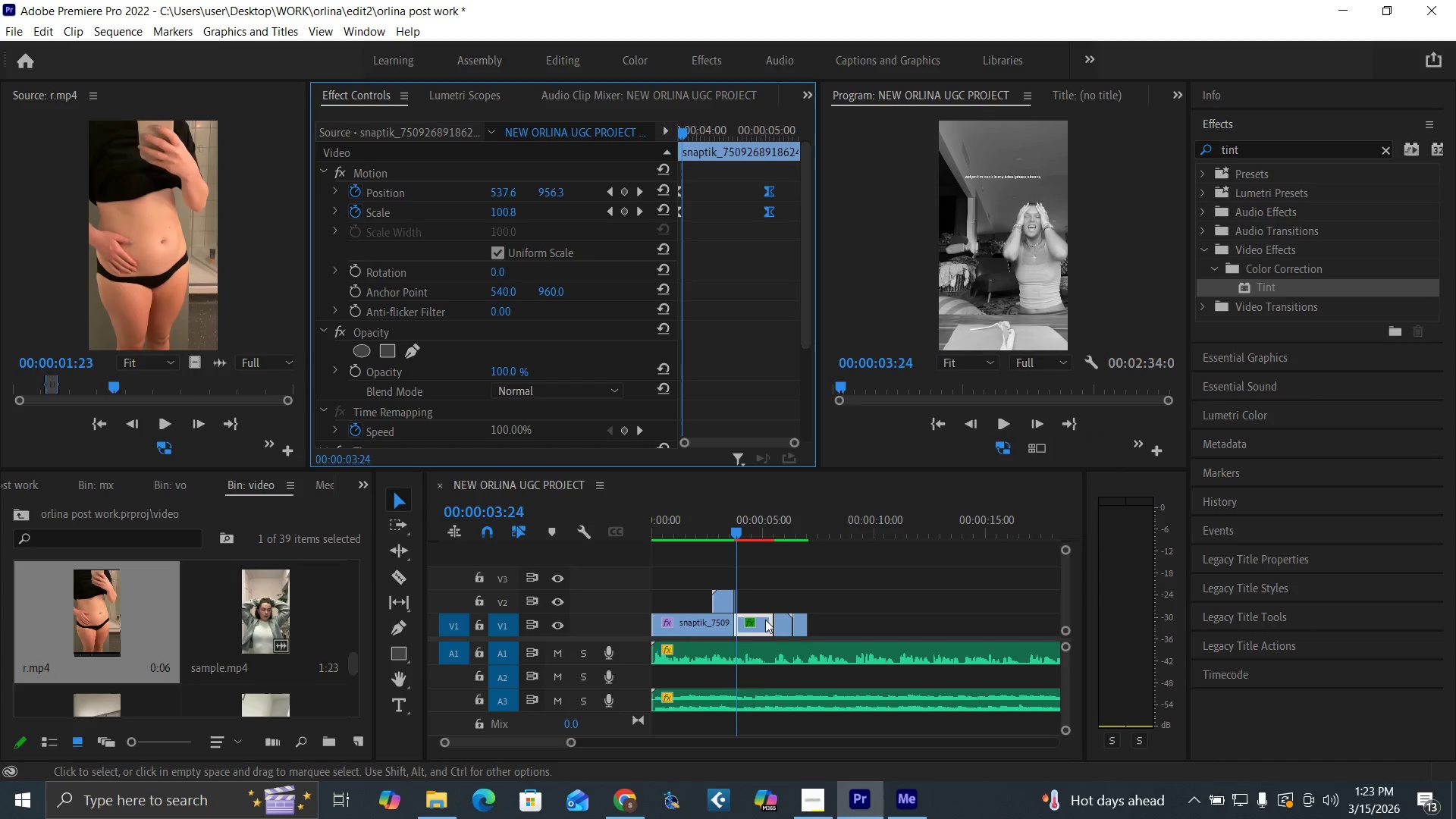 
left_click([722, 526])
 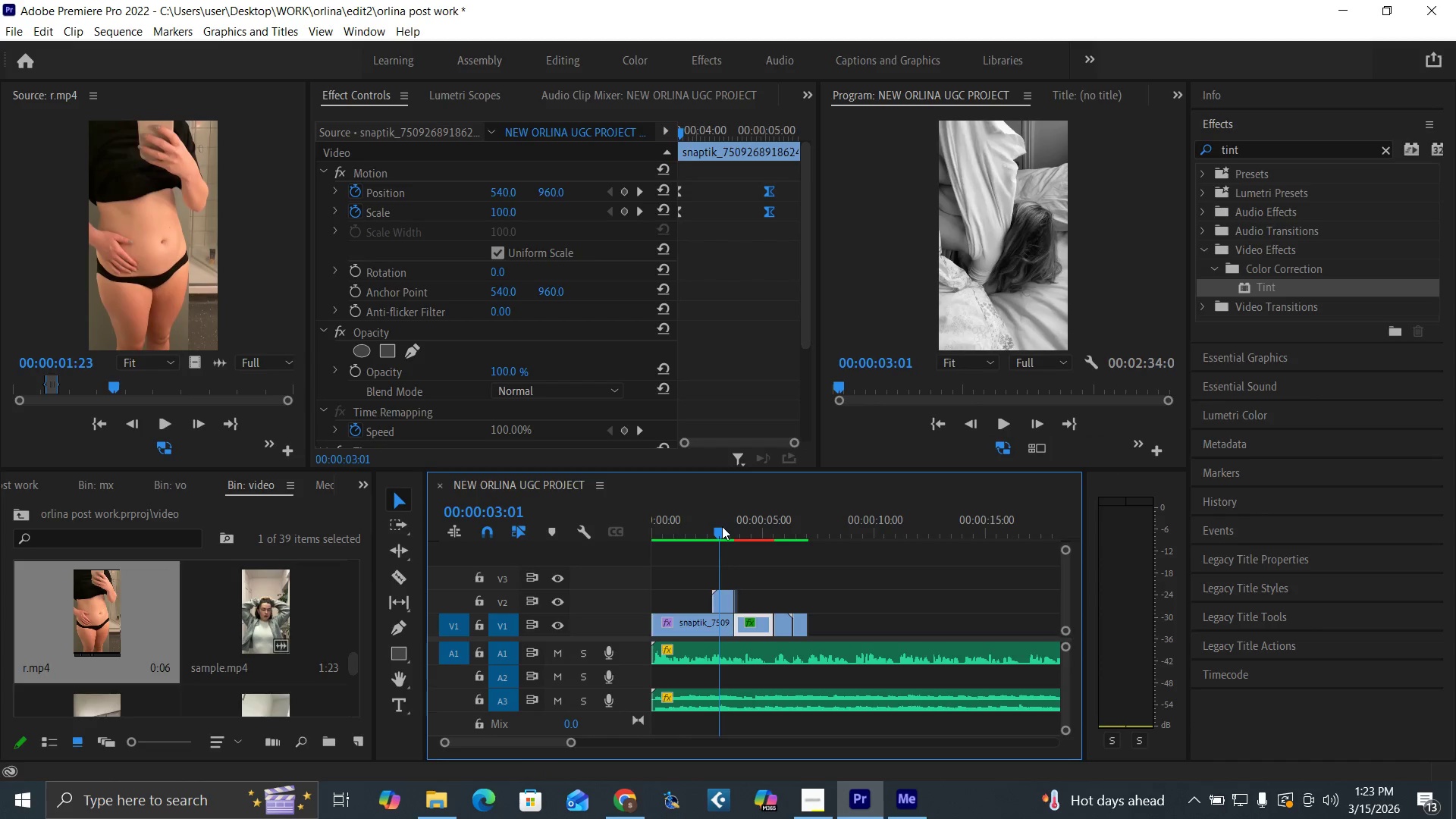 
key(Space)
 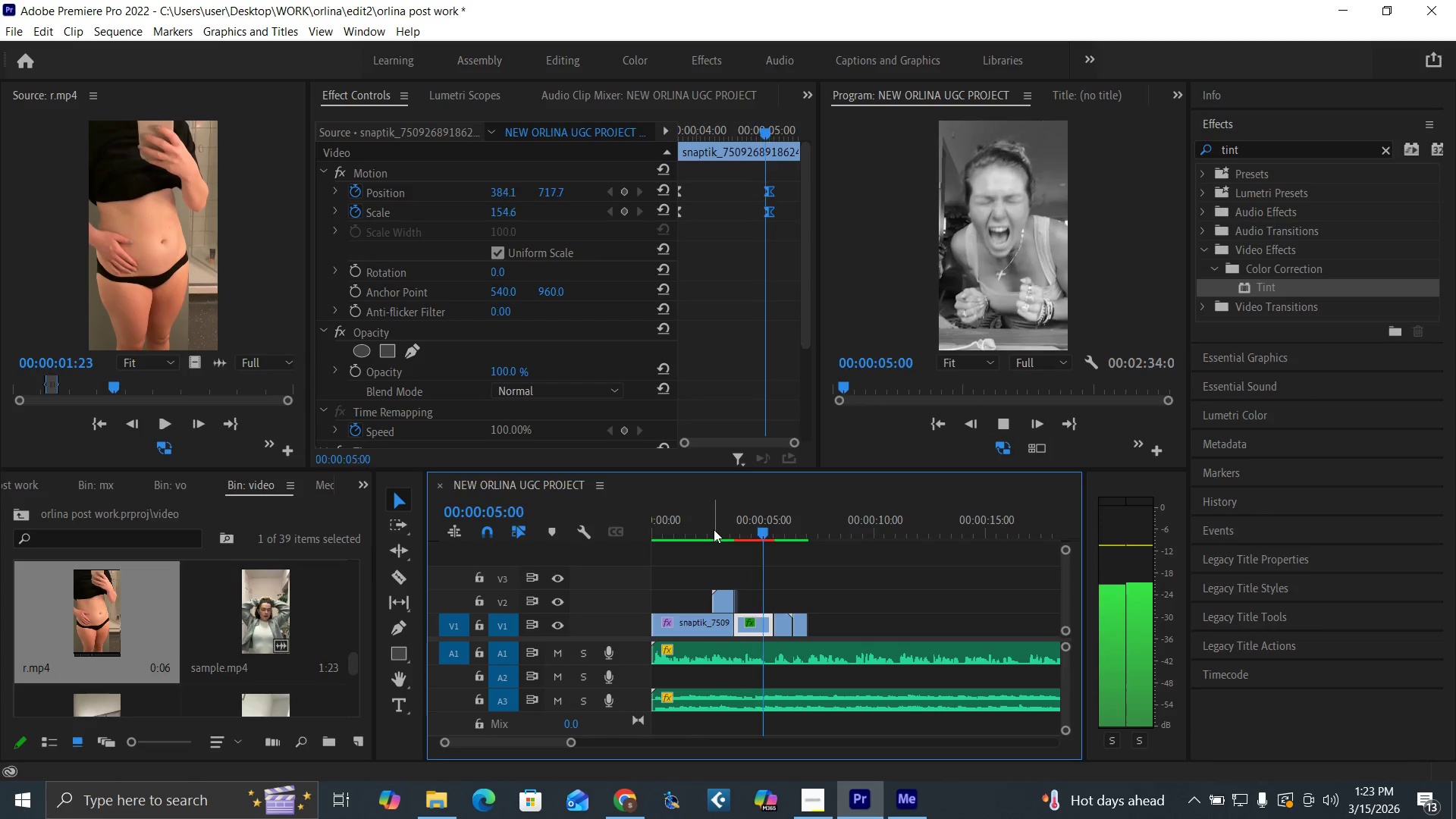 
key(Space)
 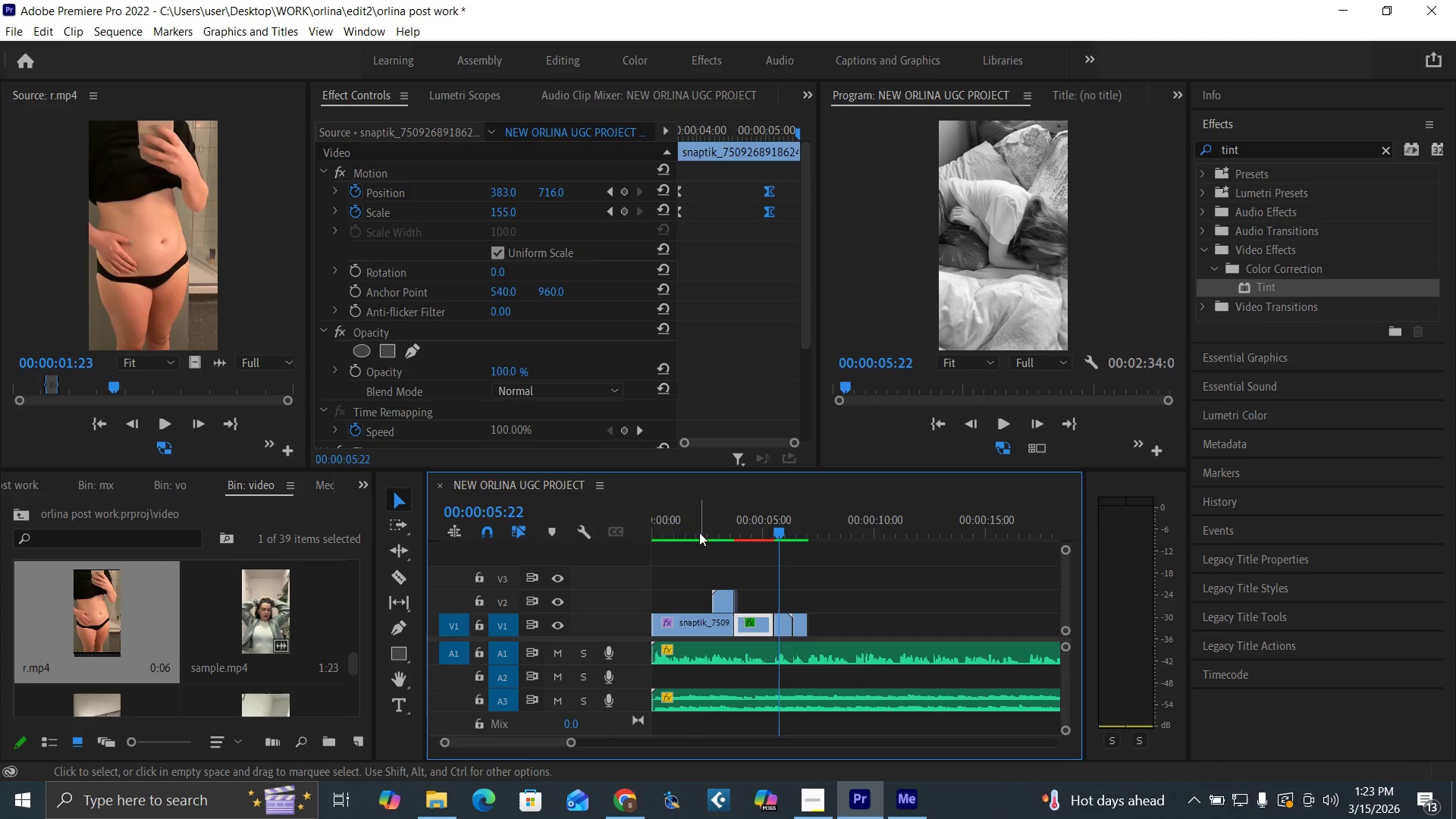 
left_click([698, 532])
 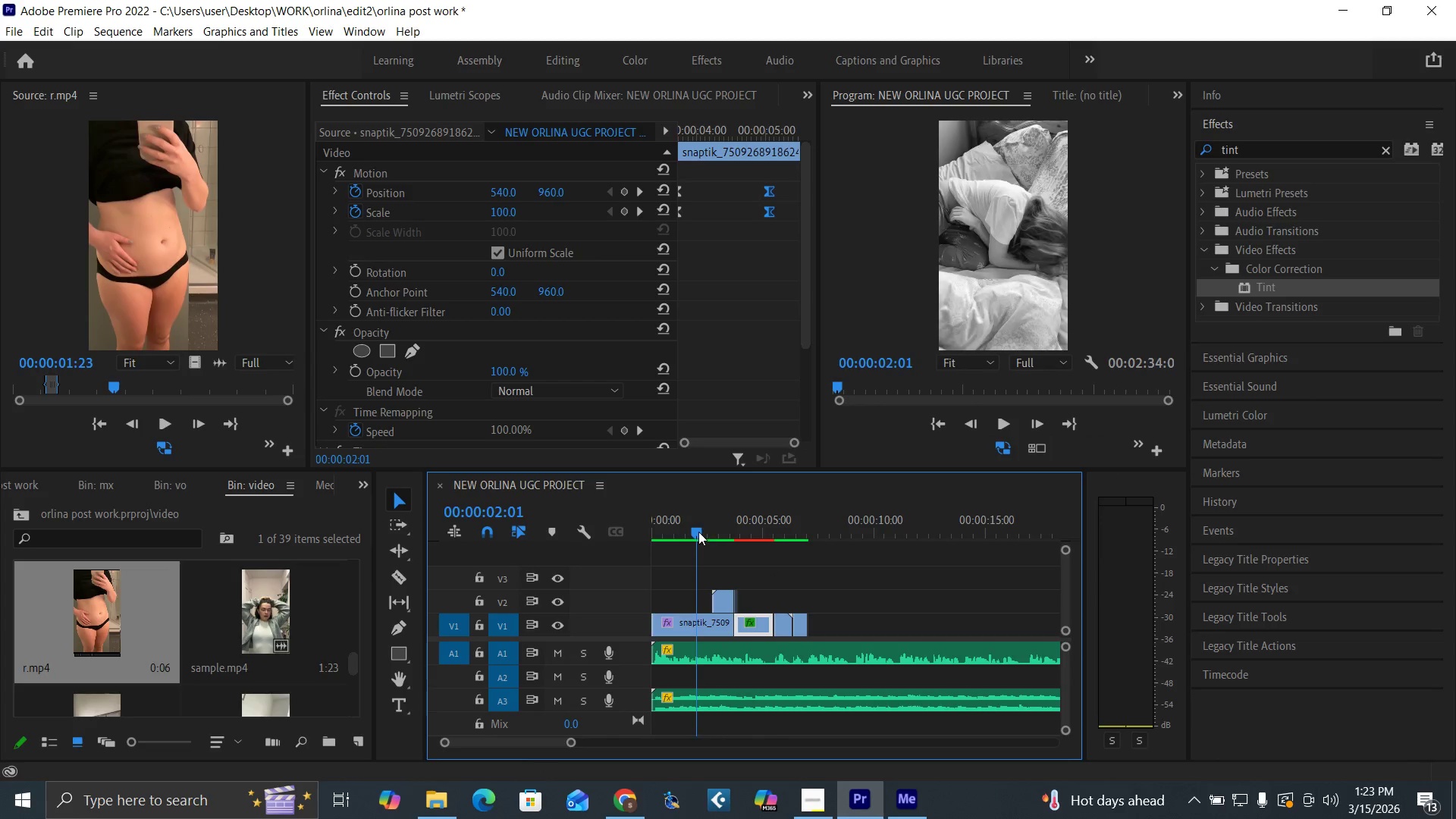 
key(Space)
 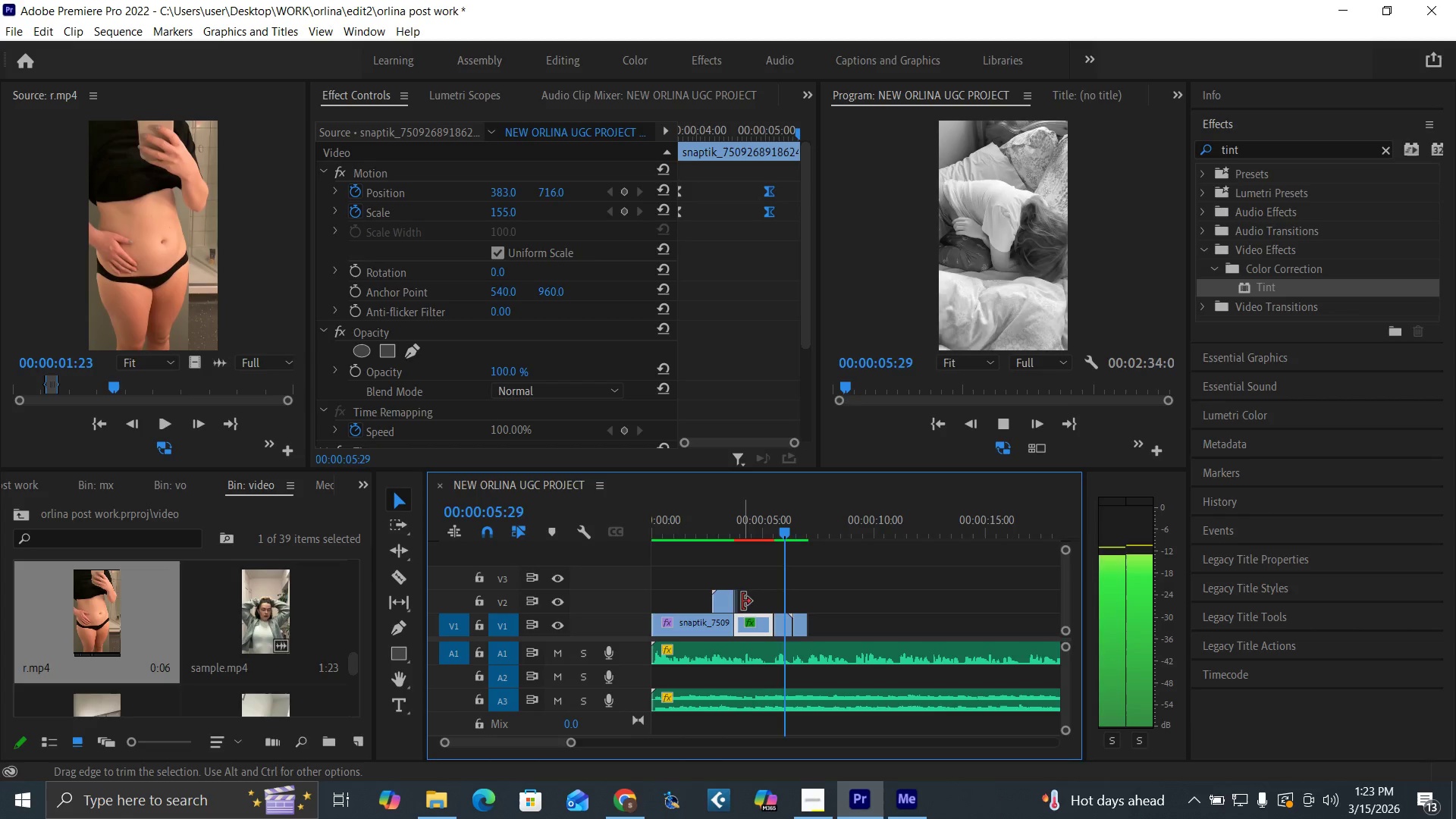 
wait(5.44)
 